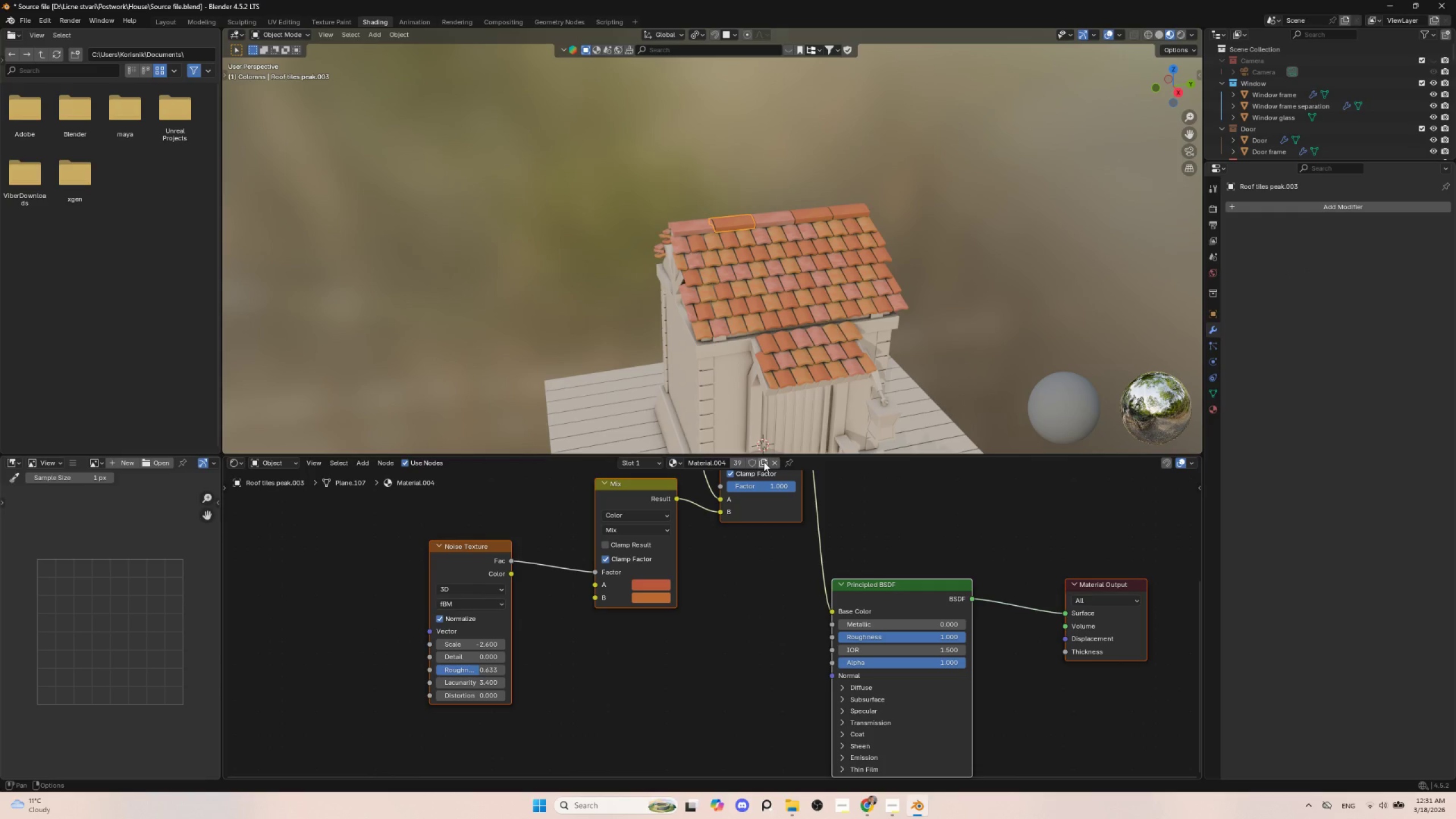 
left_click([764, 462])
 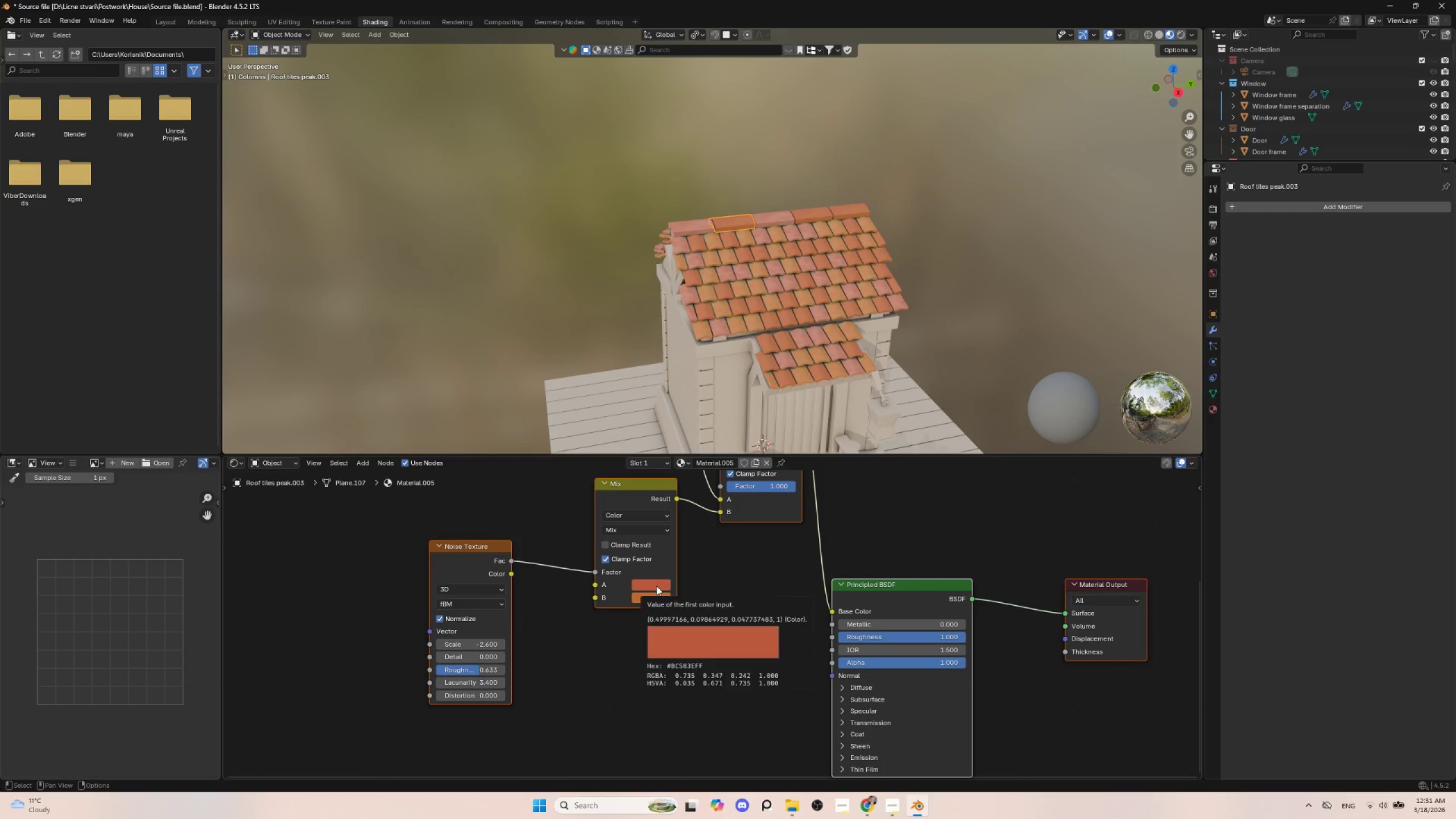 
left_click([656, 586])
 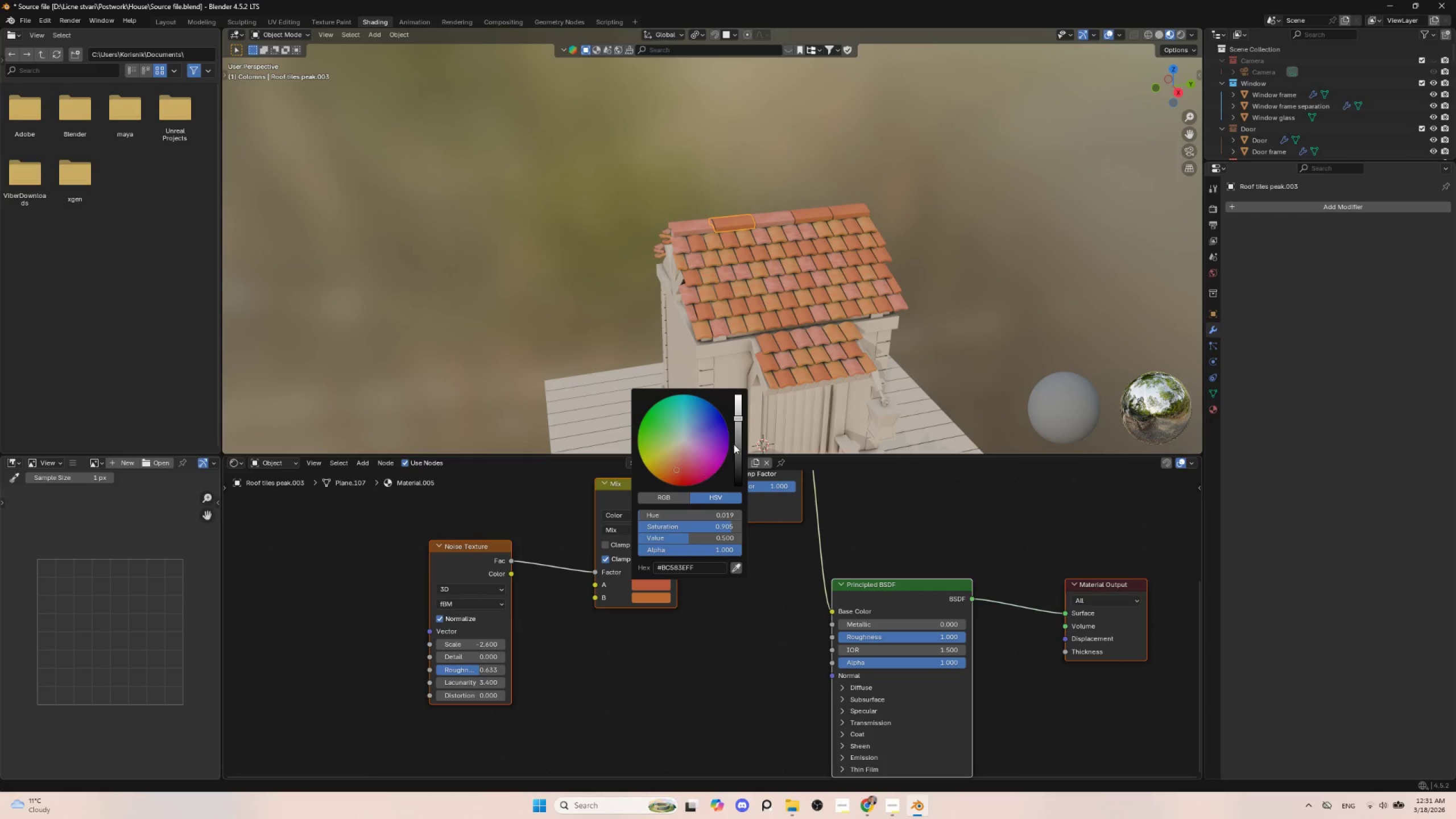 
left_click_drag(start_coordinate=[737, 427], to_coordinate=[737, 439])
 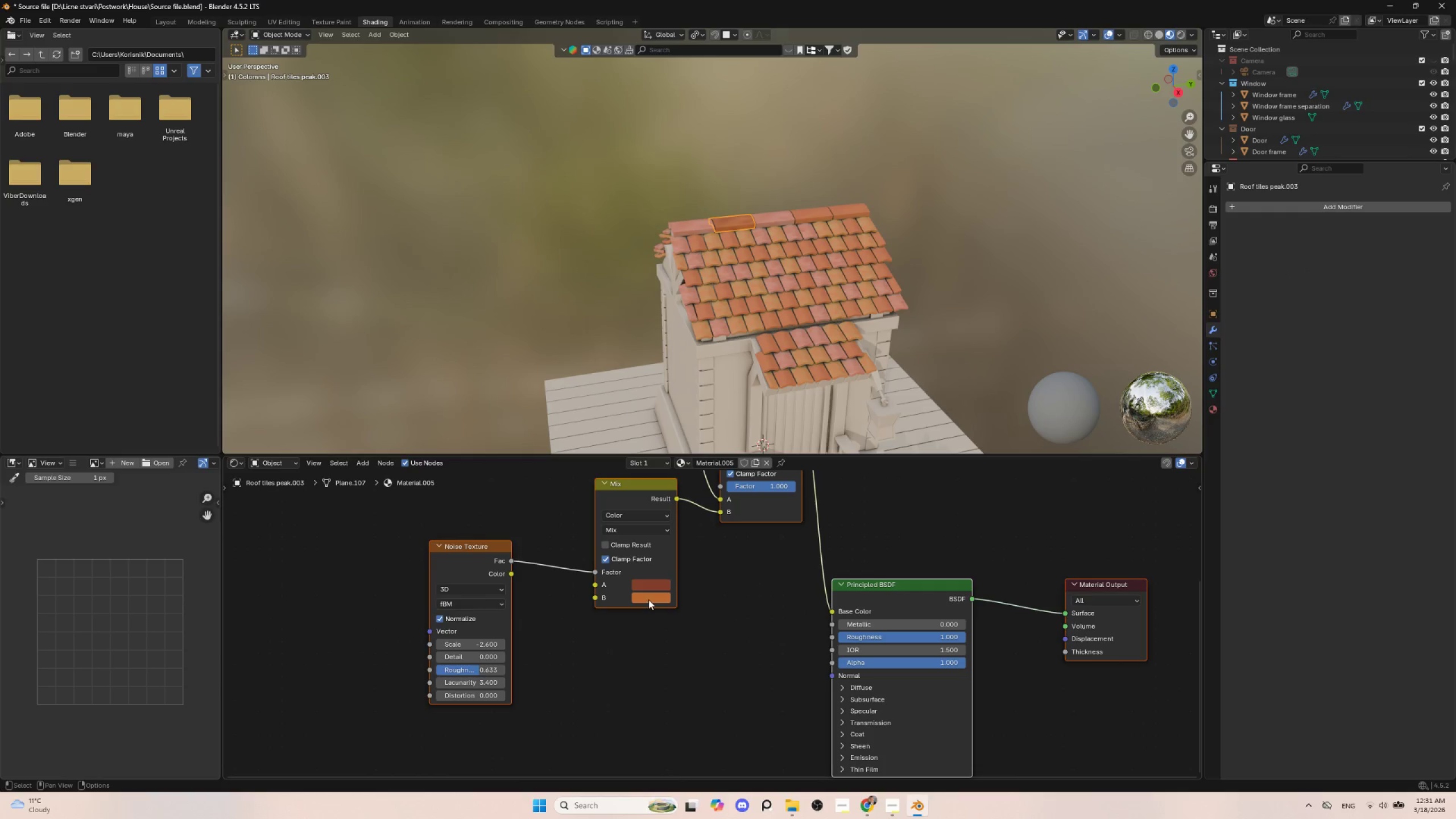 
left_click([650, 599])
 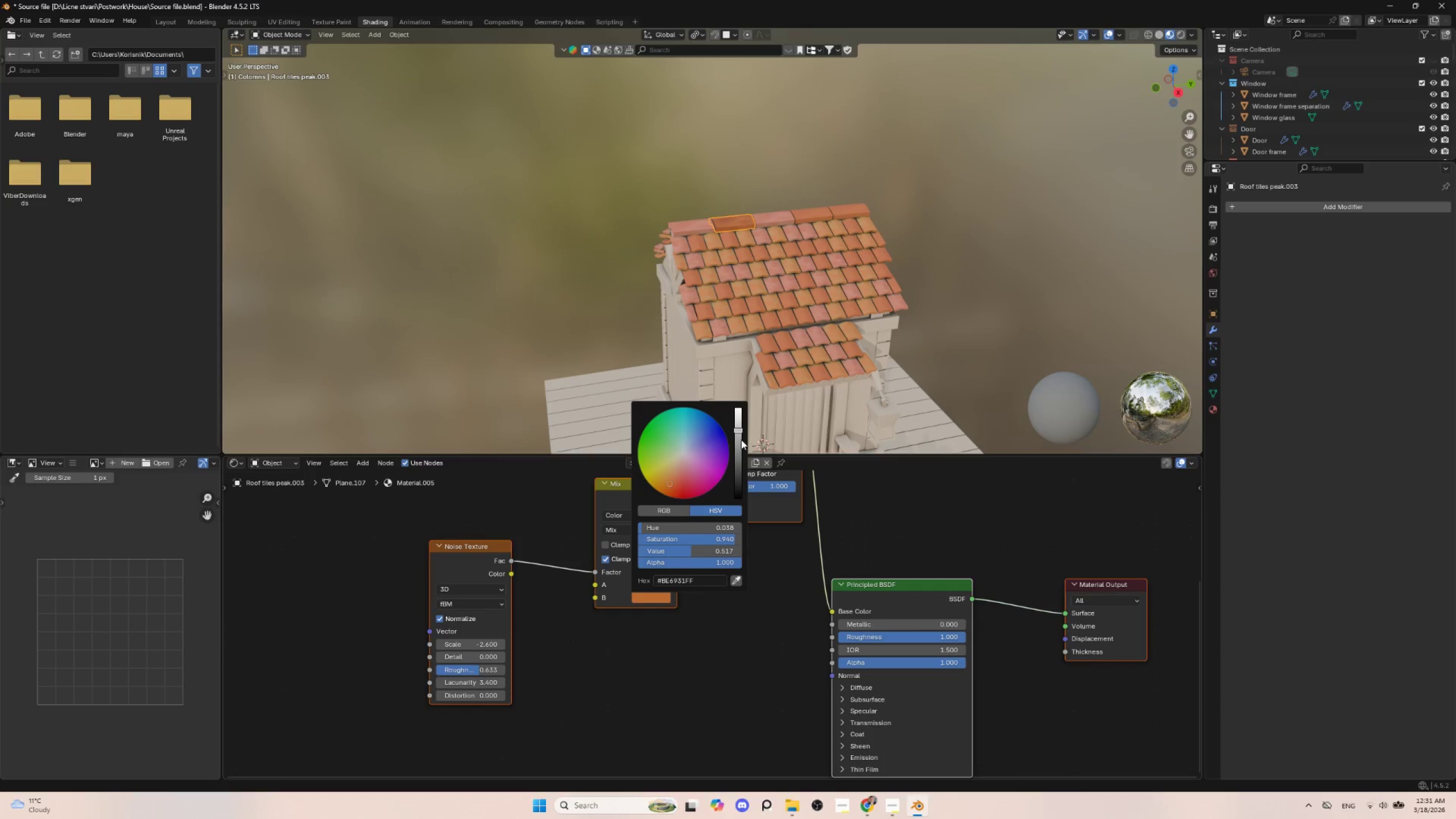 
left_click_drag(start_coordinate=[739, 439], to_coordinate=[740, 442])
 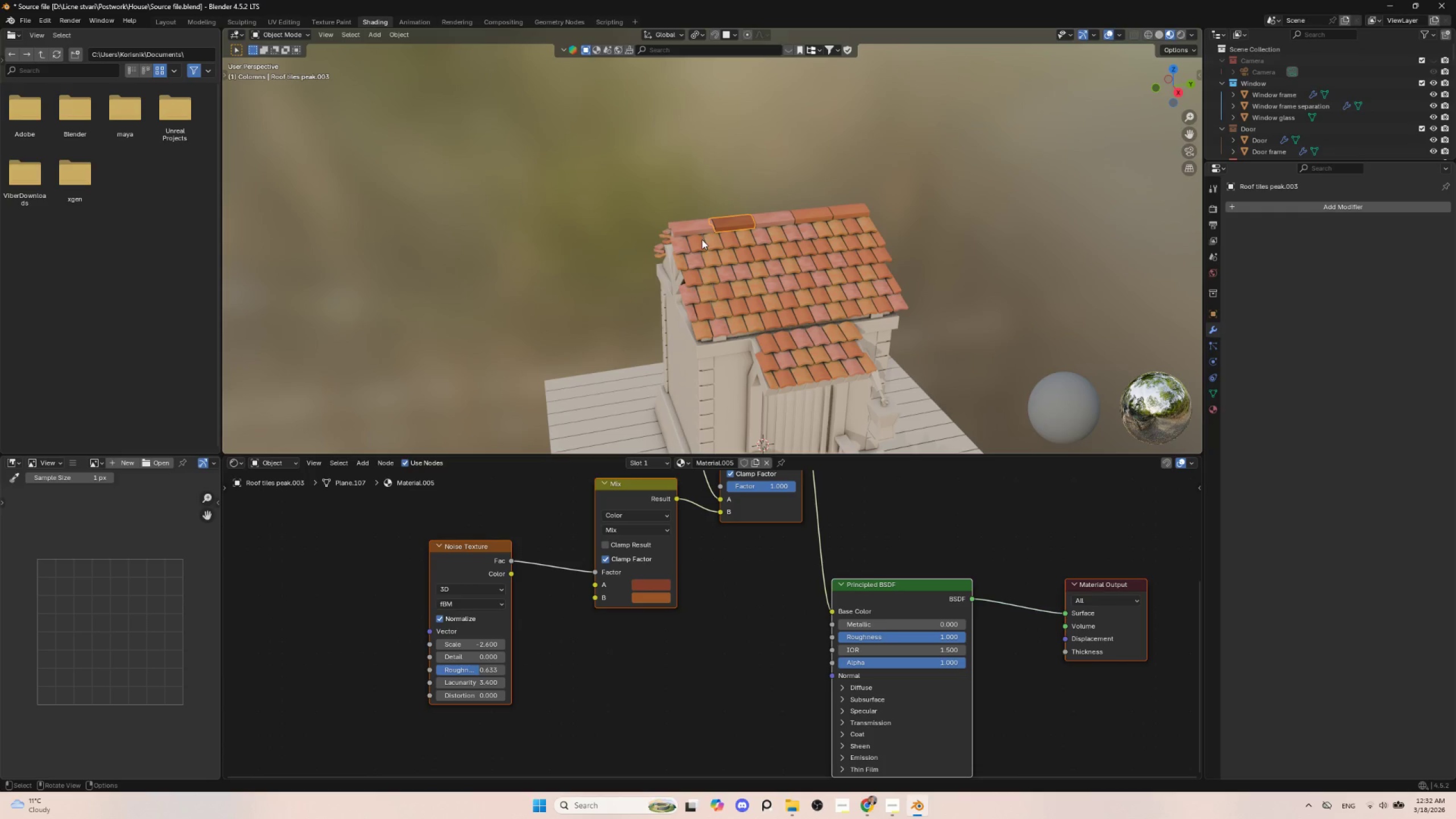 
left_click([698, 229])
 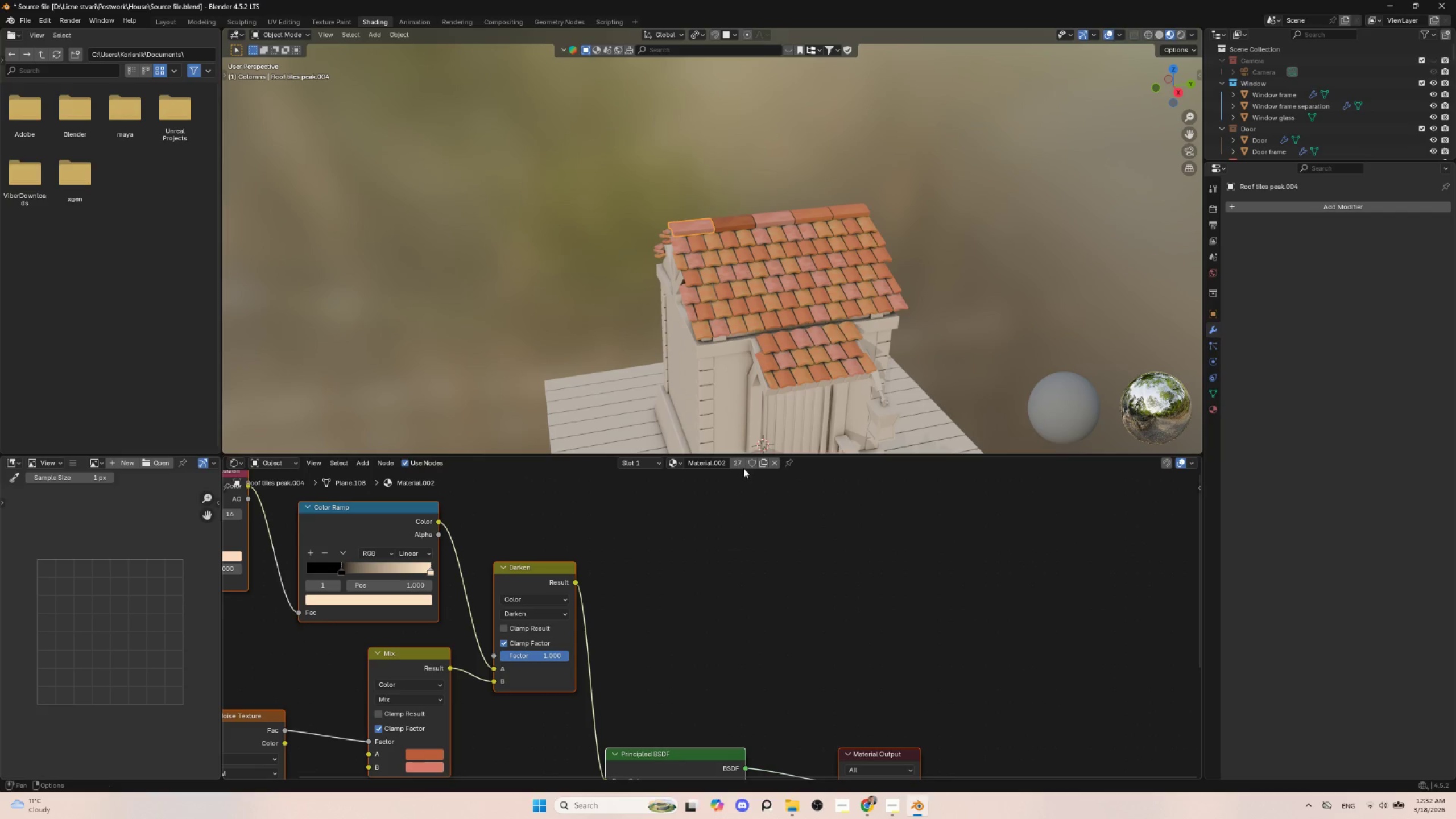 
left_click([767, 460])
 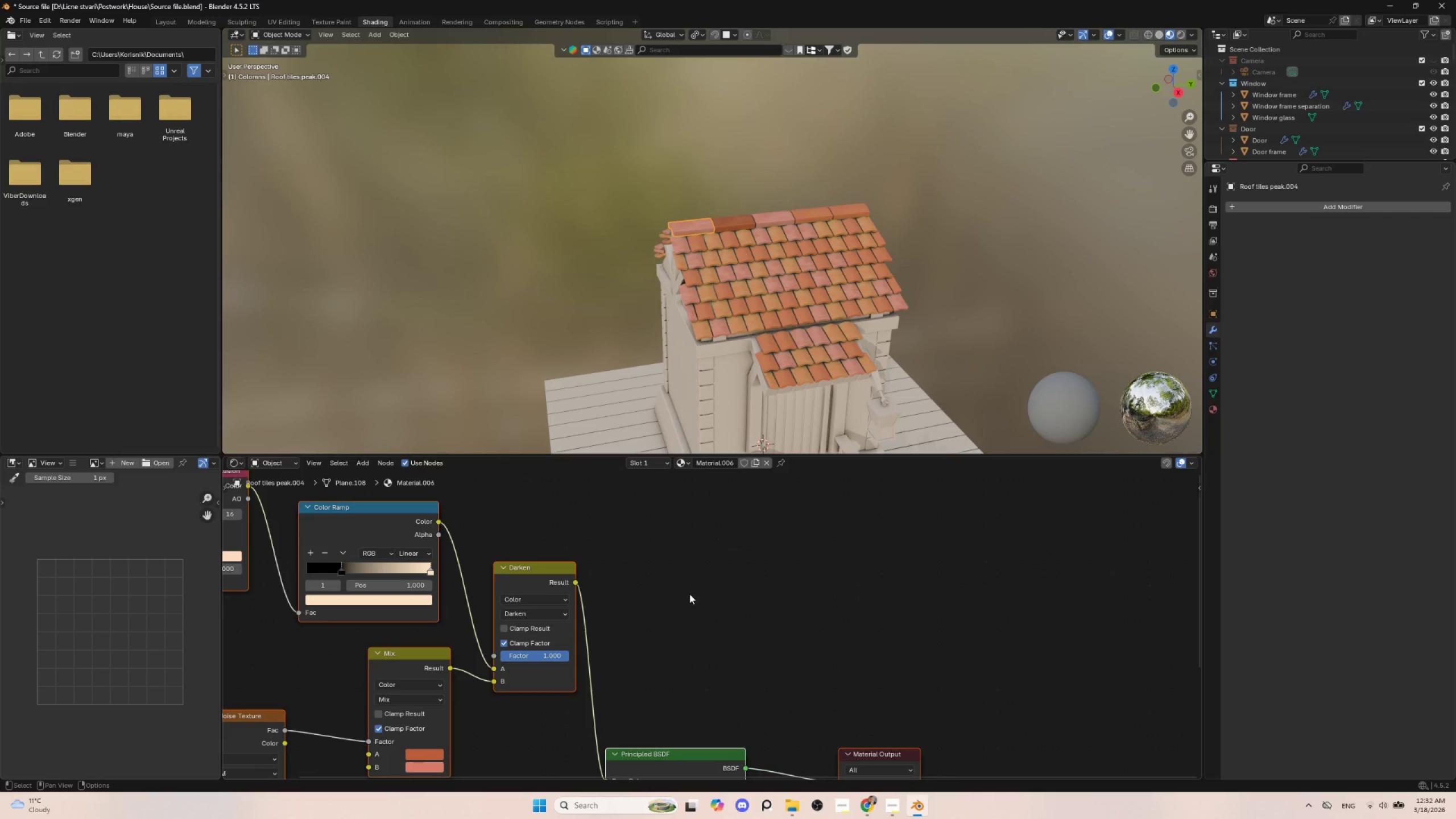 
scroll: coordinate [689, 597], scroll_direction: down, amount: 4.0
 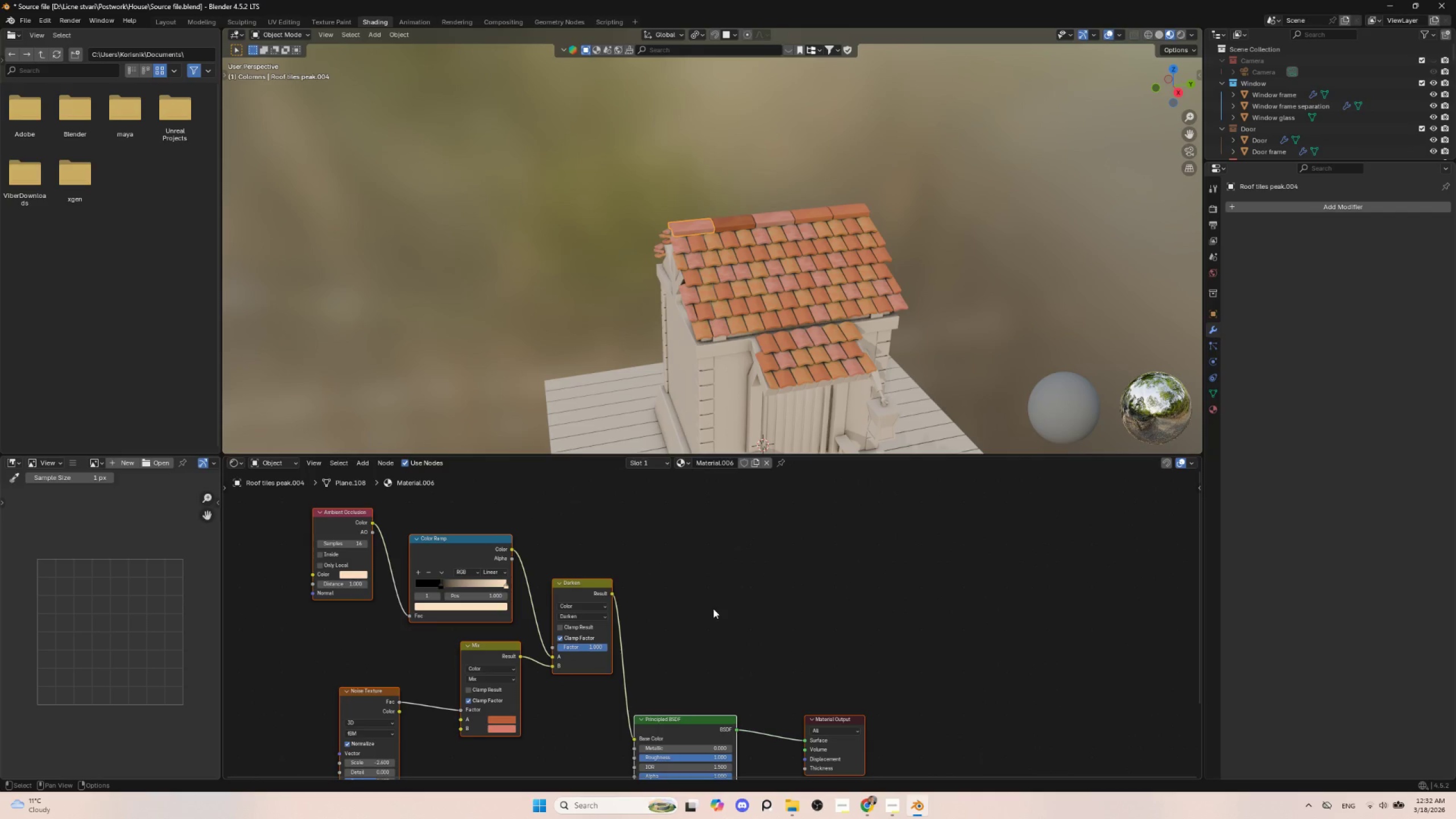 
hold_key(key=ShiftLeft, duration=0.55)
 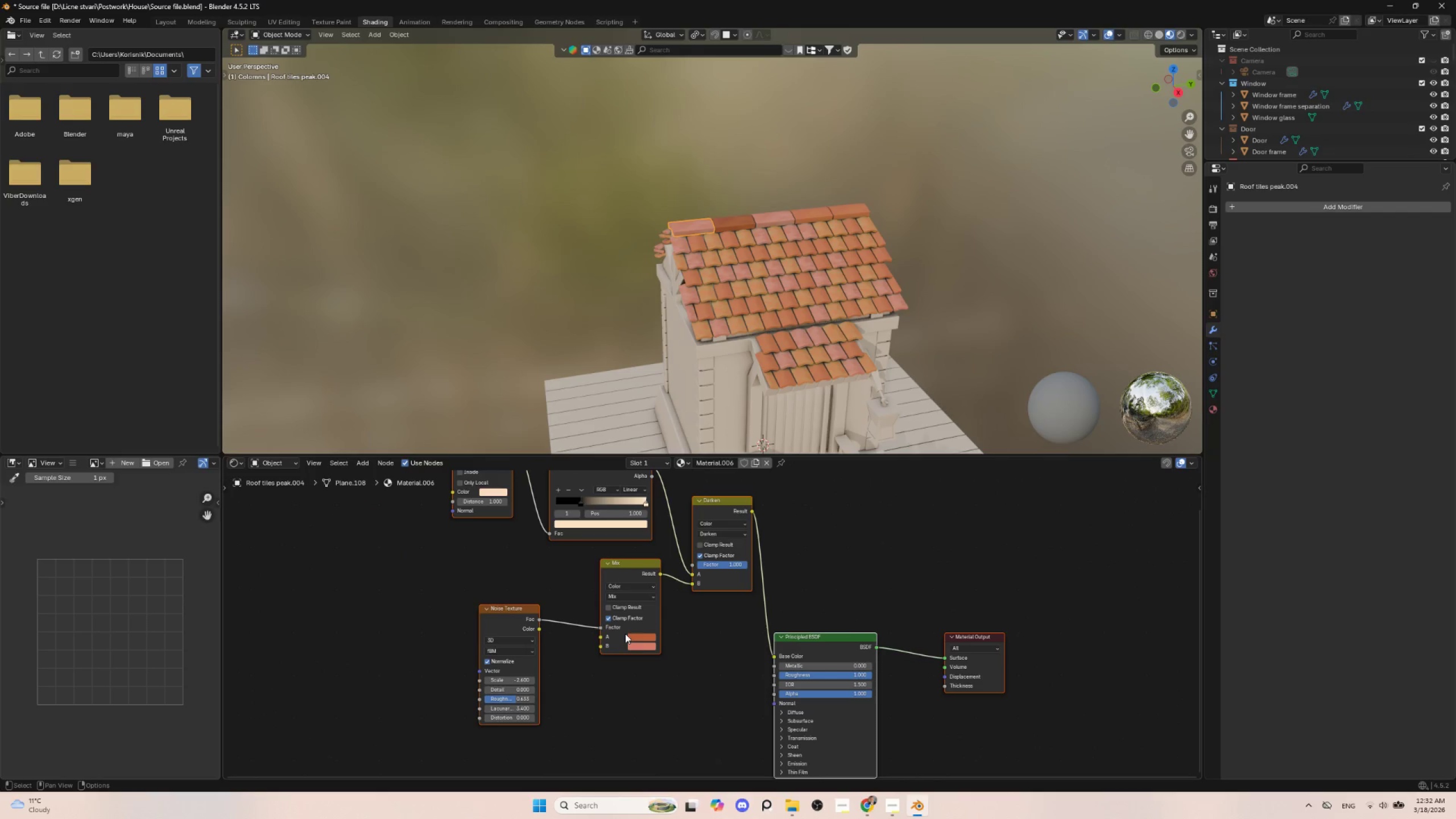 
left_click([637, 634])
 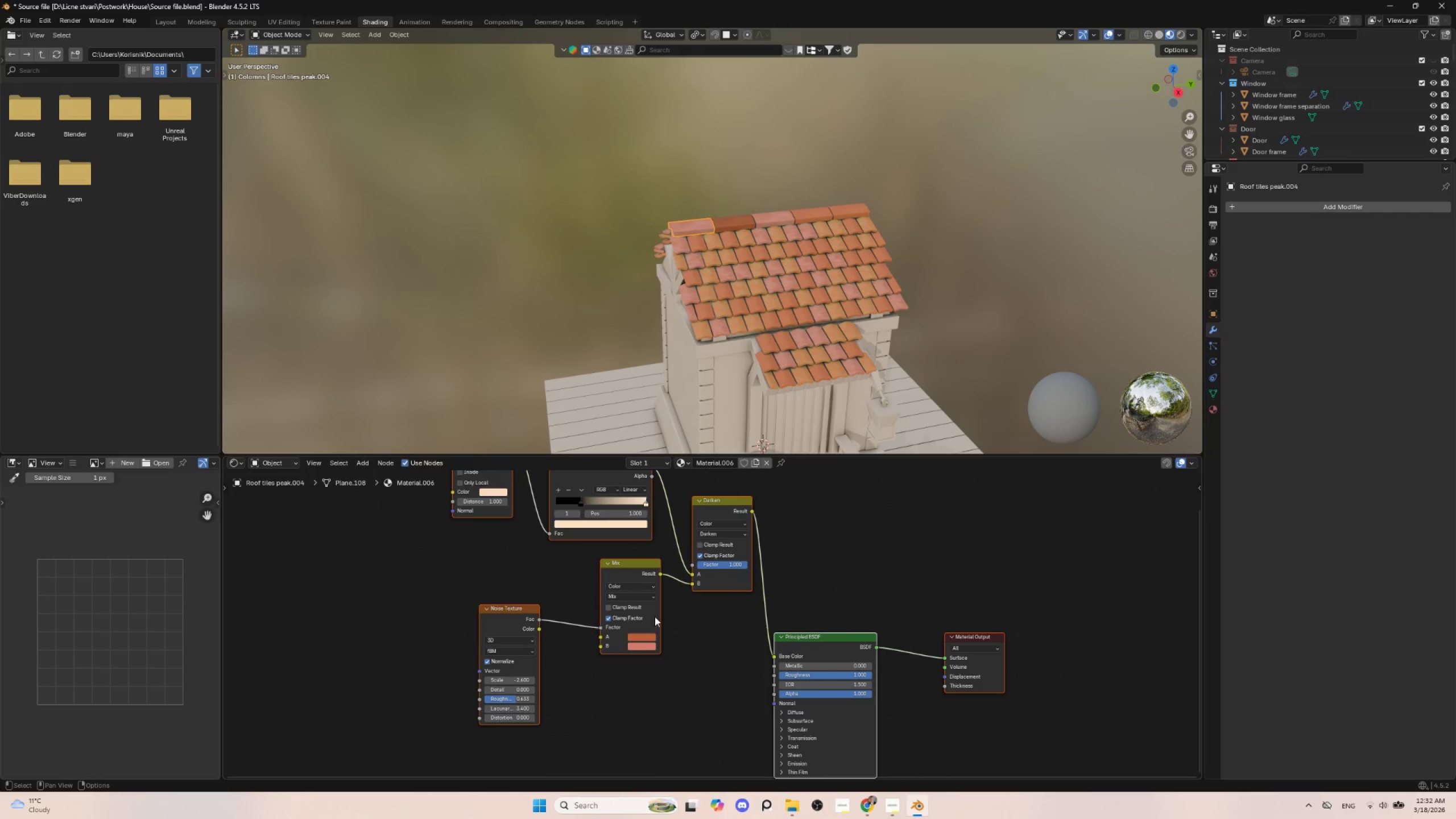 
left_click([644, 640])
 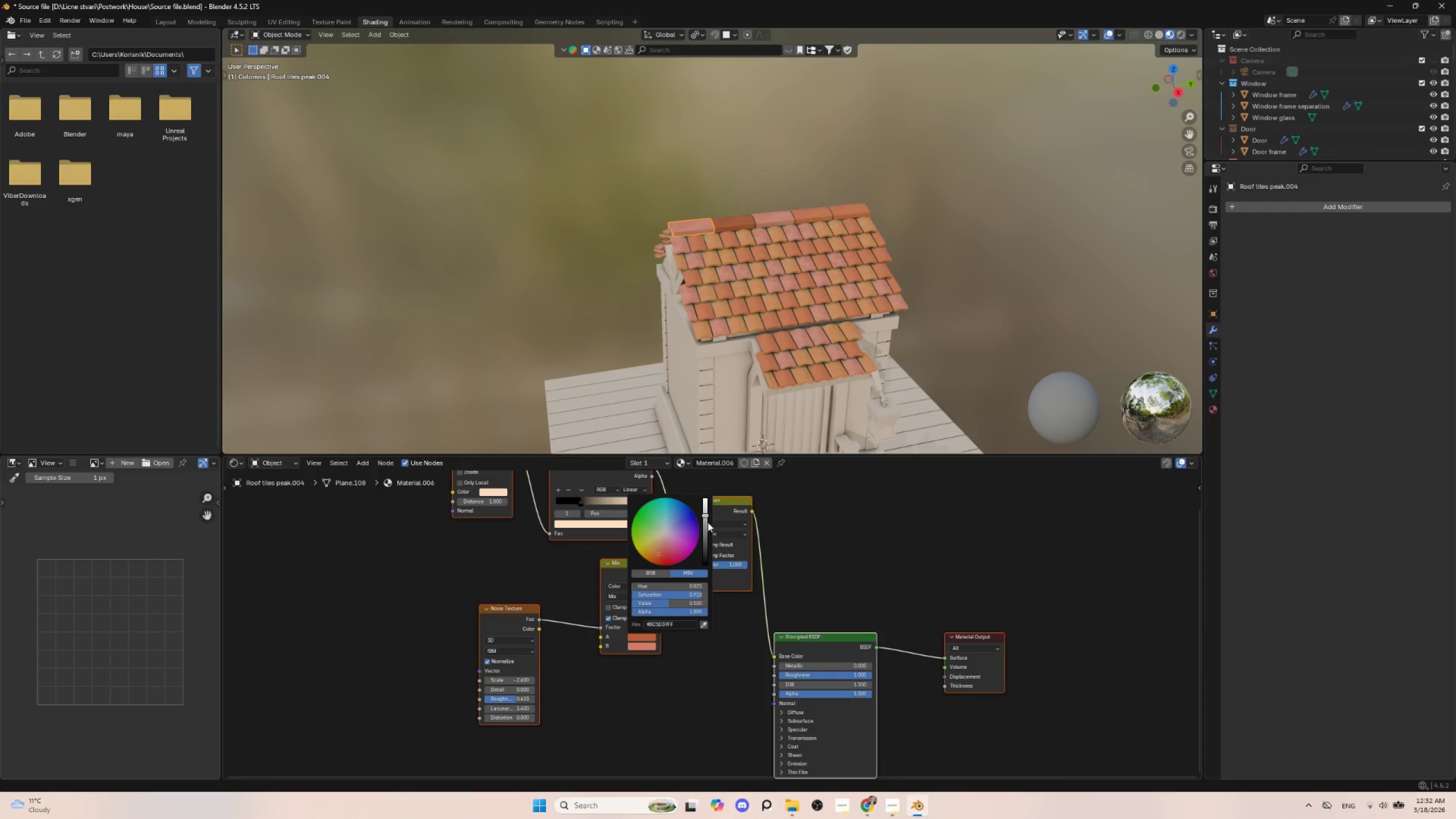 
left_click_drag(start_coordinate=[705, 518], to_coordinate=[704, 534])
 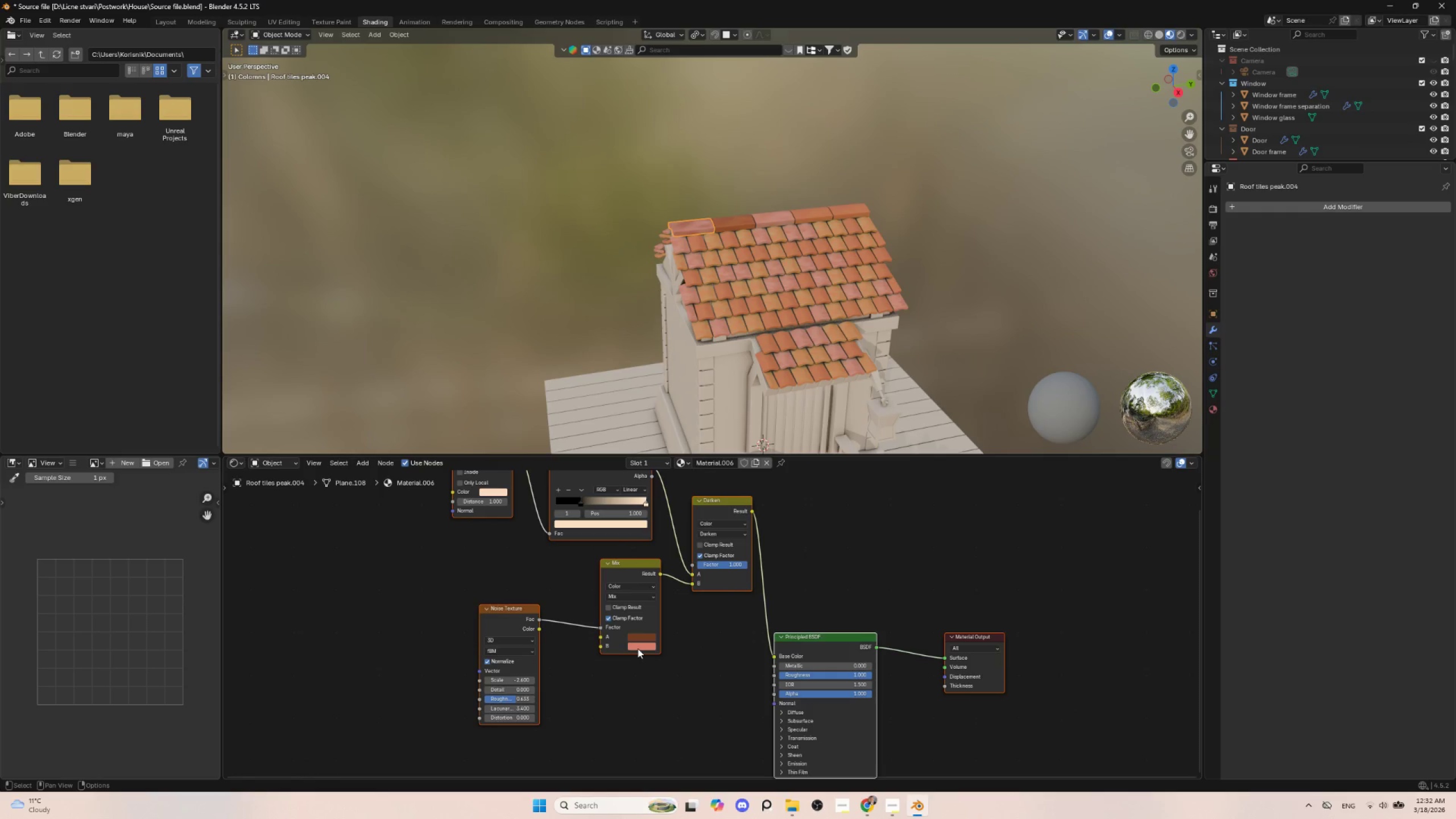 
left_click([639, 647])
 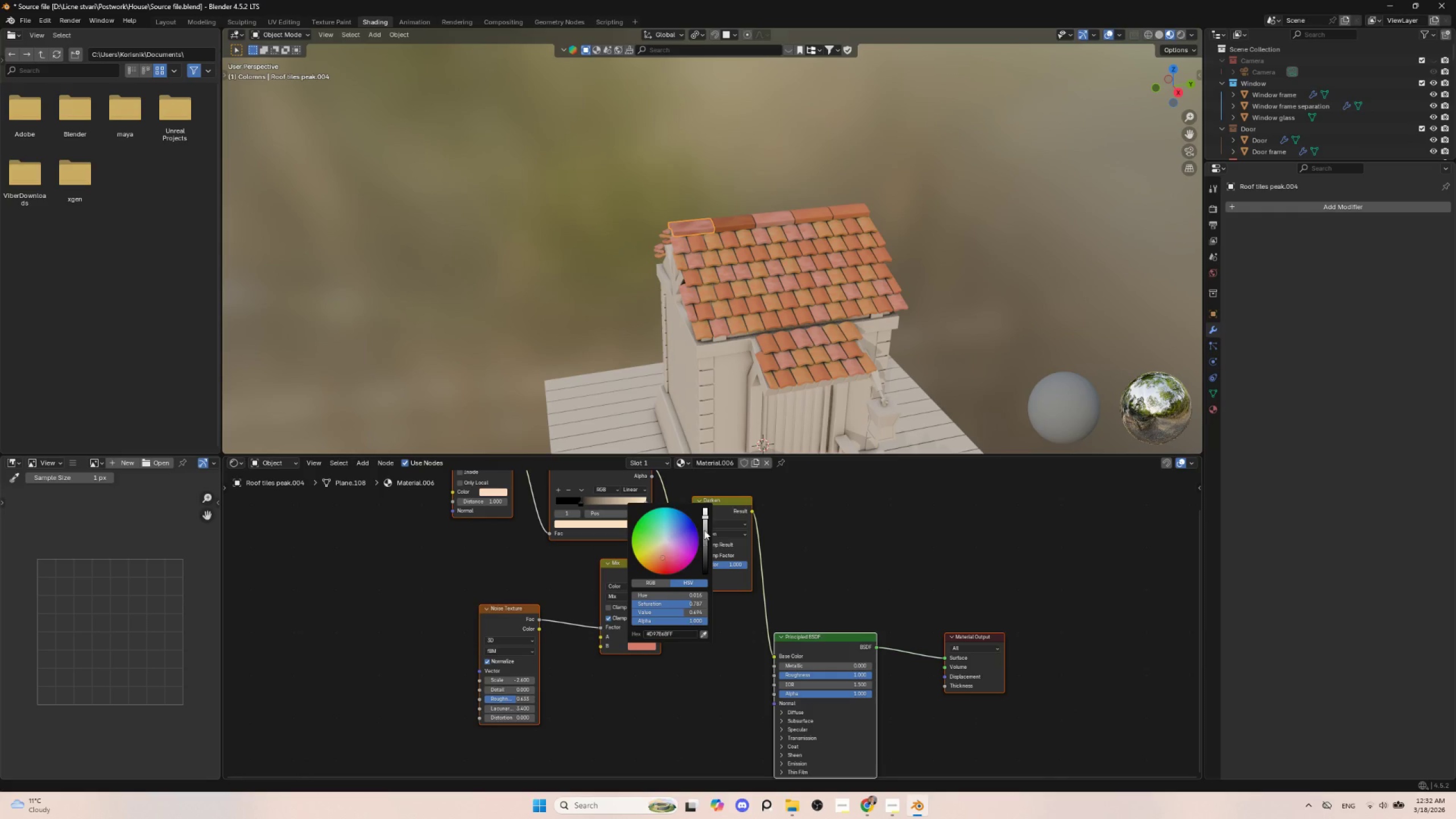 
left_click_drag(start_coordinate=[705, 527], to_coordinate=[704, 532])
 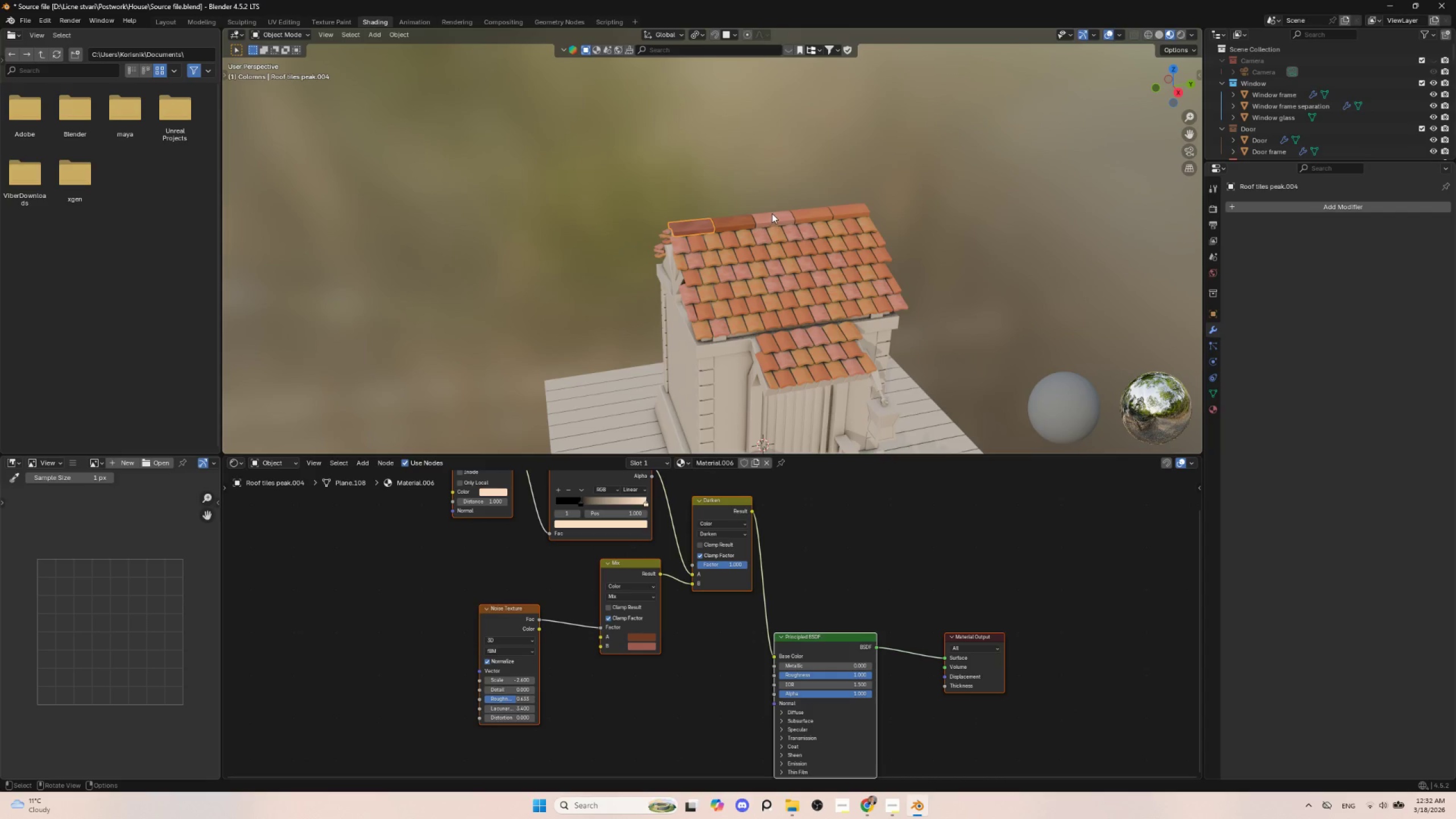 
left_click([772, 213])
 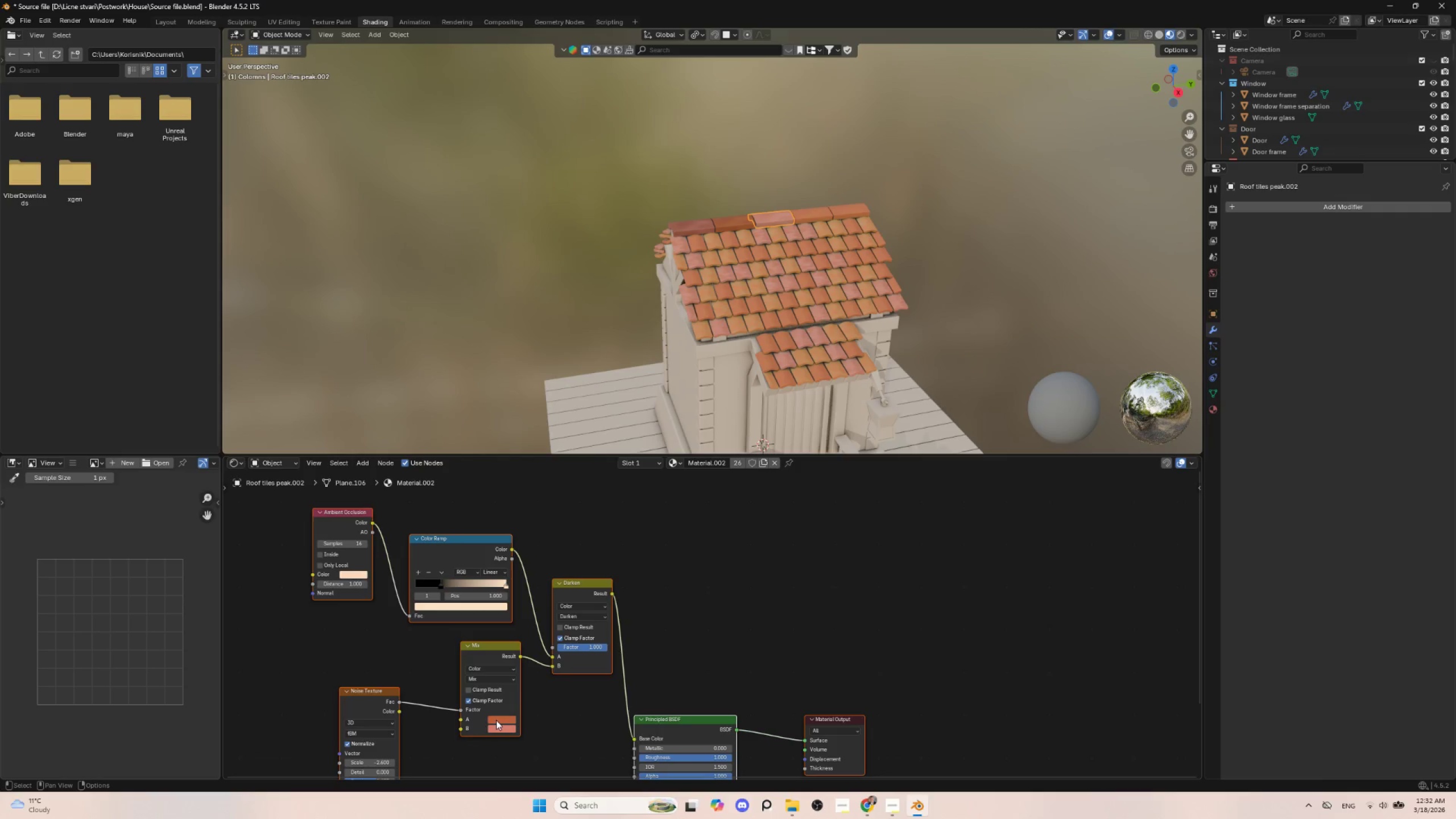 
wait(5.91)
 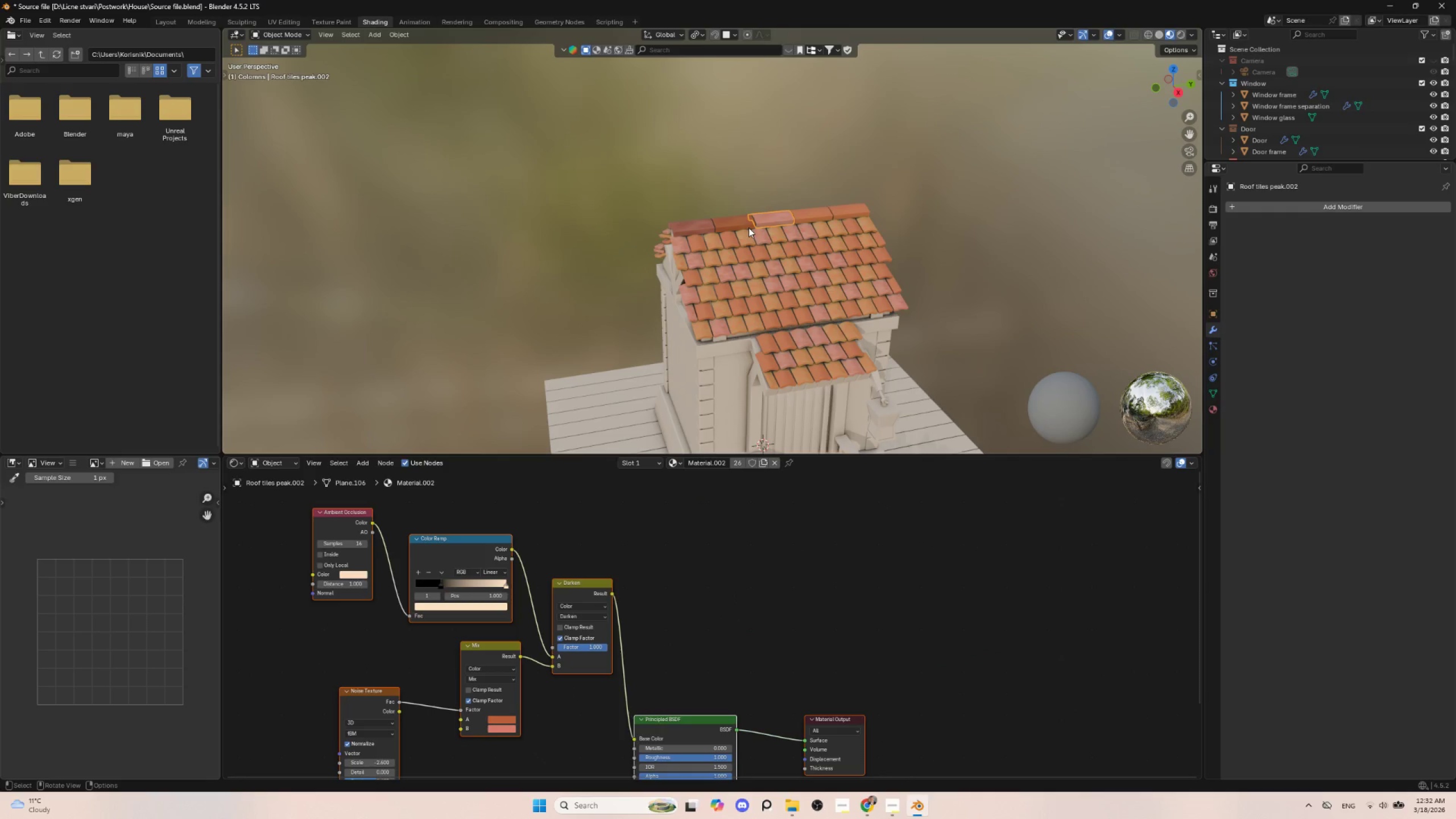 
left_click([763, 462])
 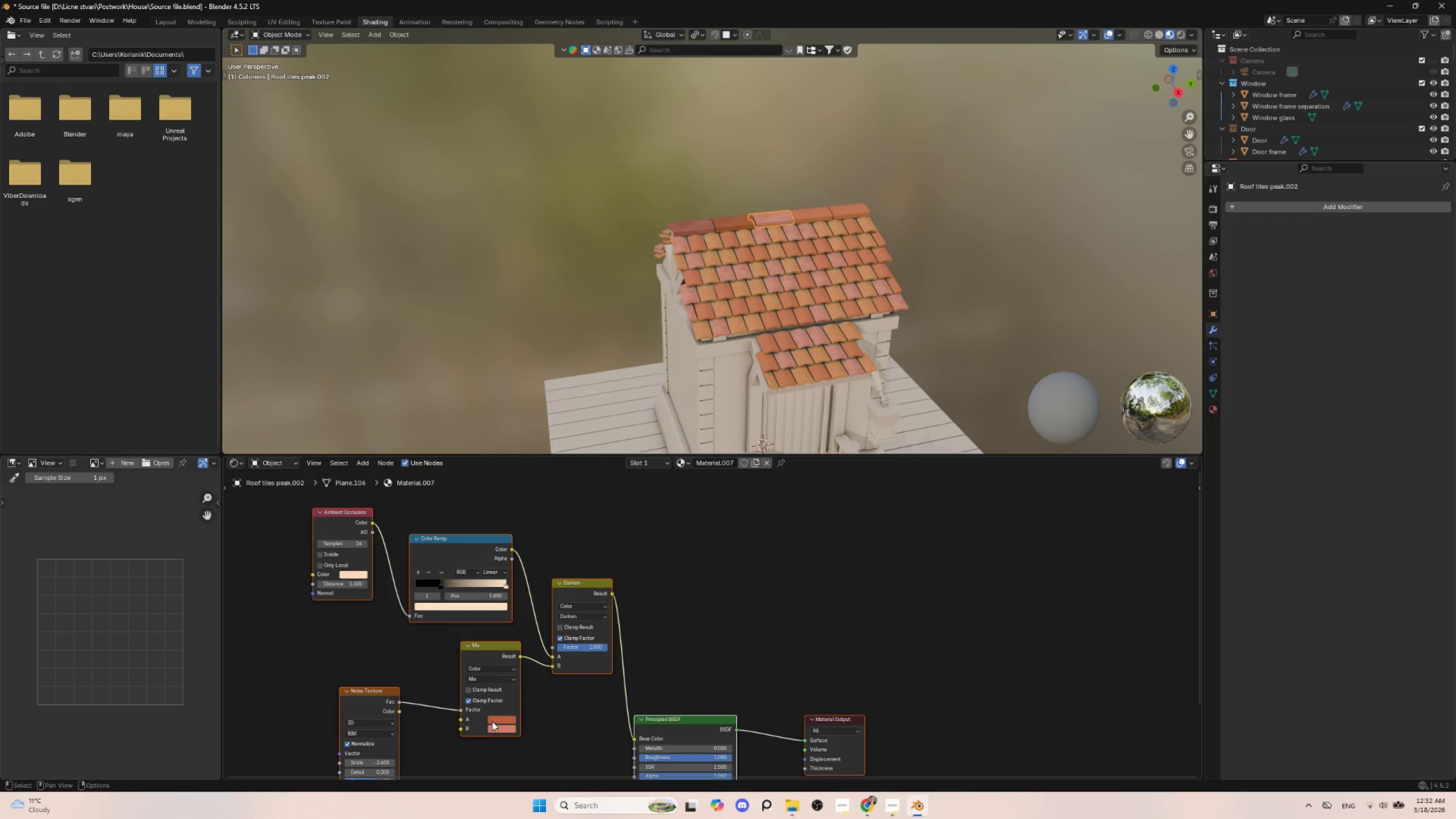 
left_click([497, 719])
 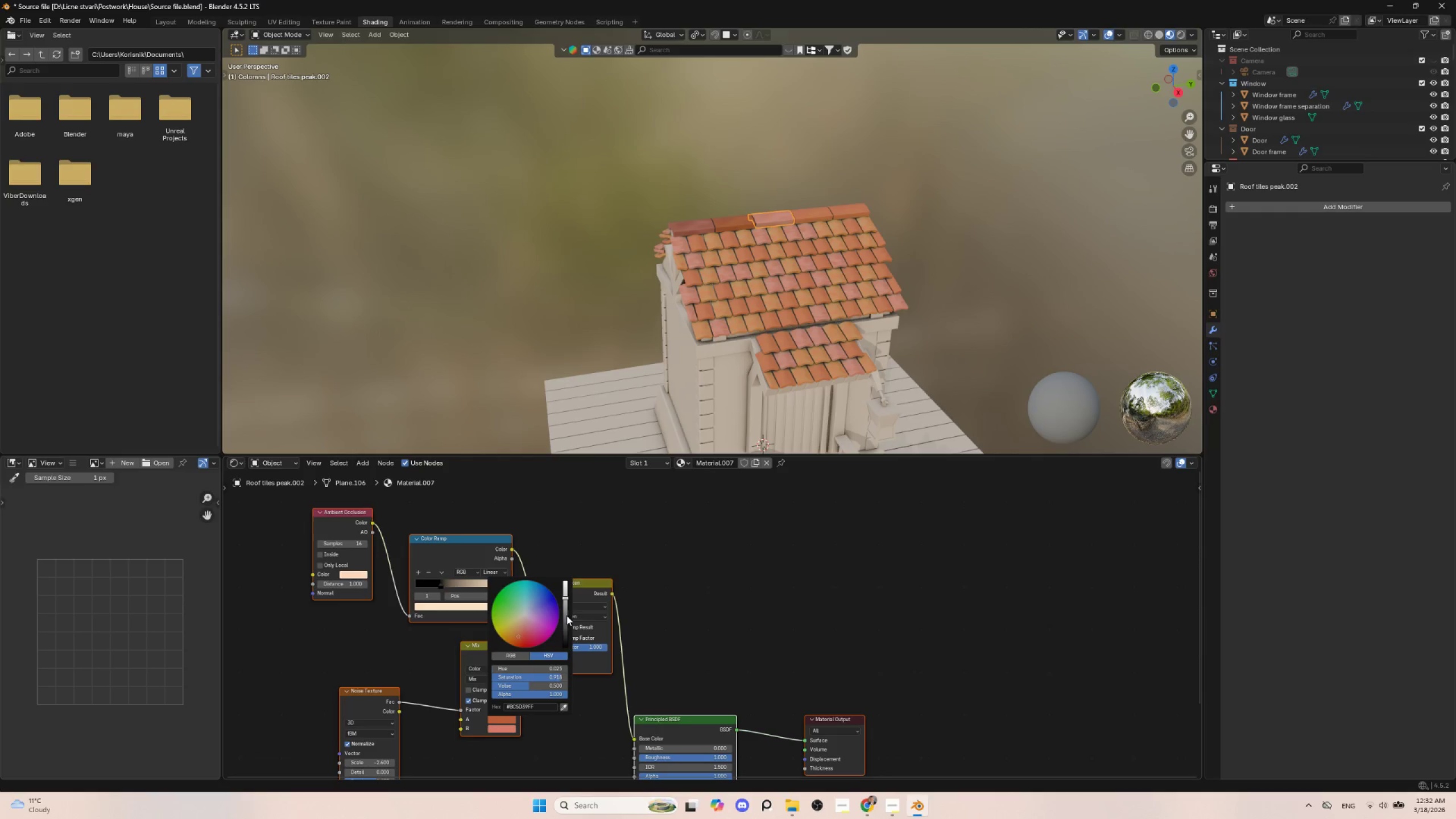 
left_click_drag(start_coordinate=[565, 607], to_coordinate=[565, 610])
 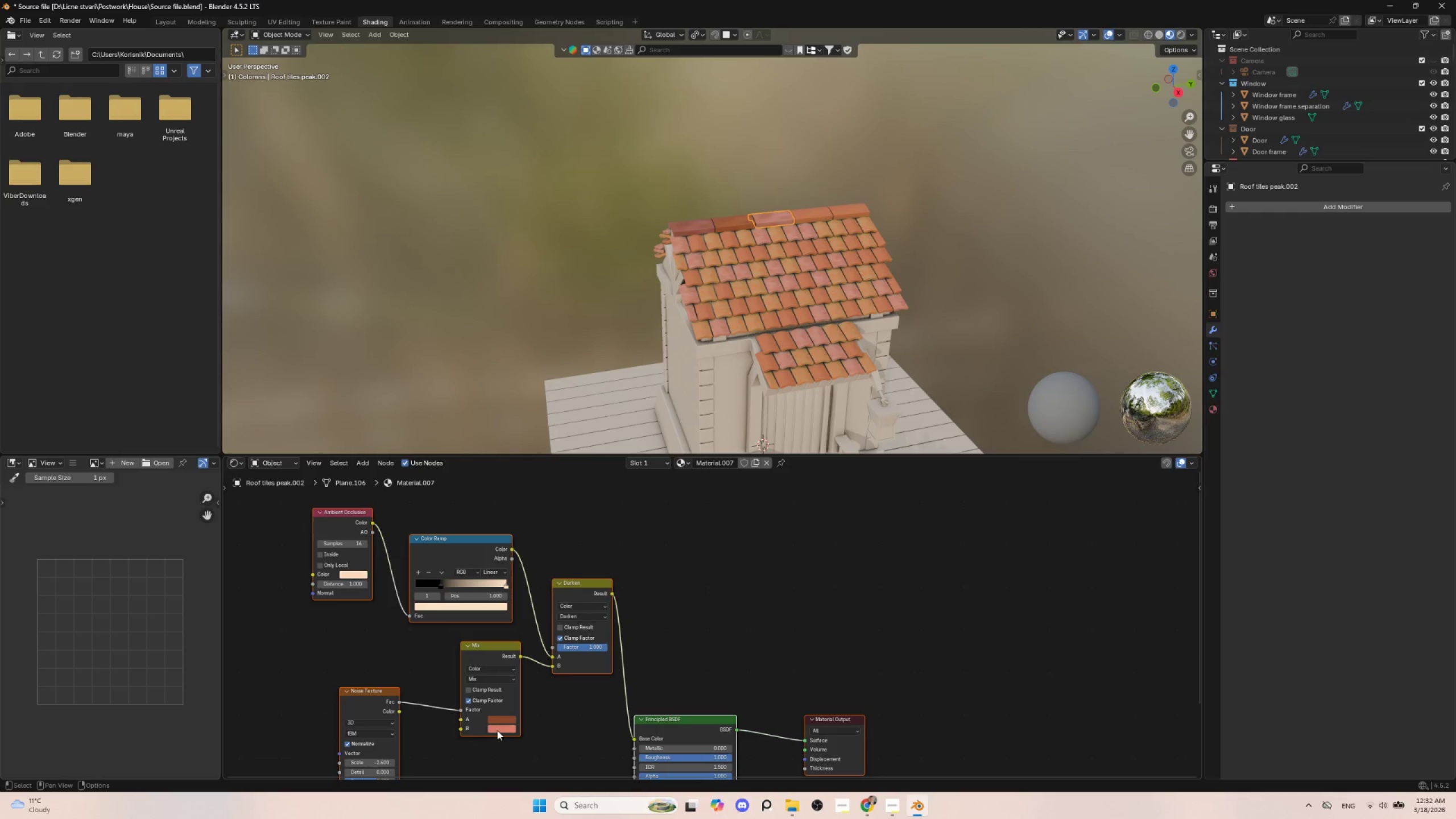 
left_click([498, 729])
 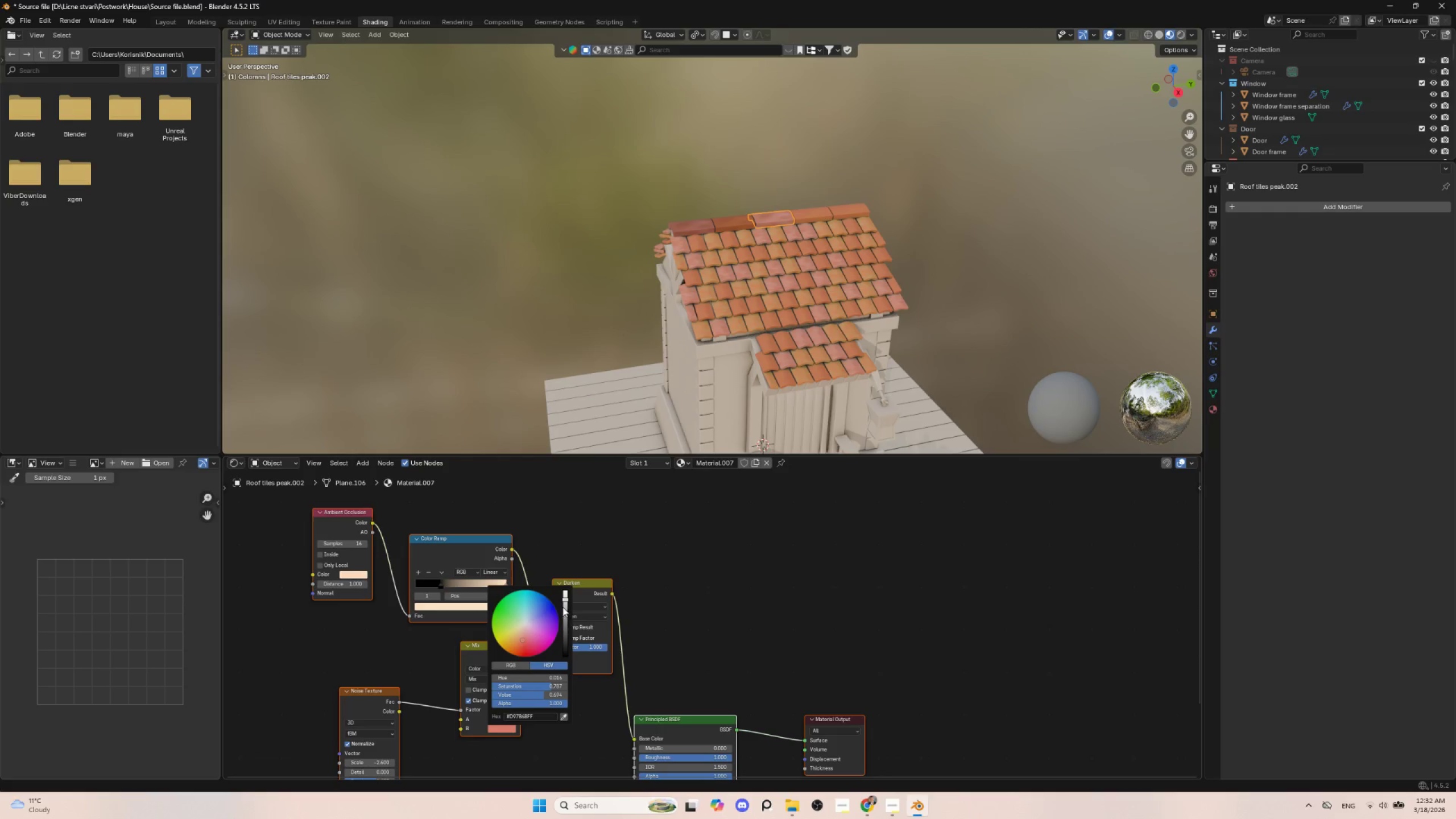 
left_click_drag(start_coordinate=[565, 607], to_coordinate=[568, 626])
 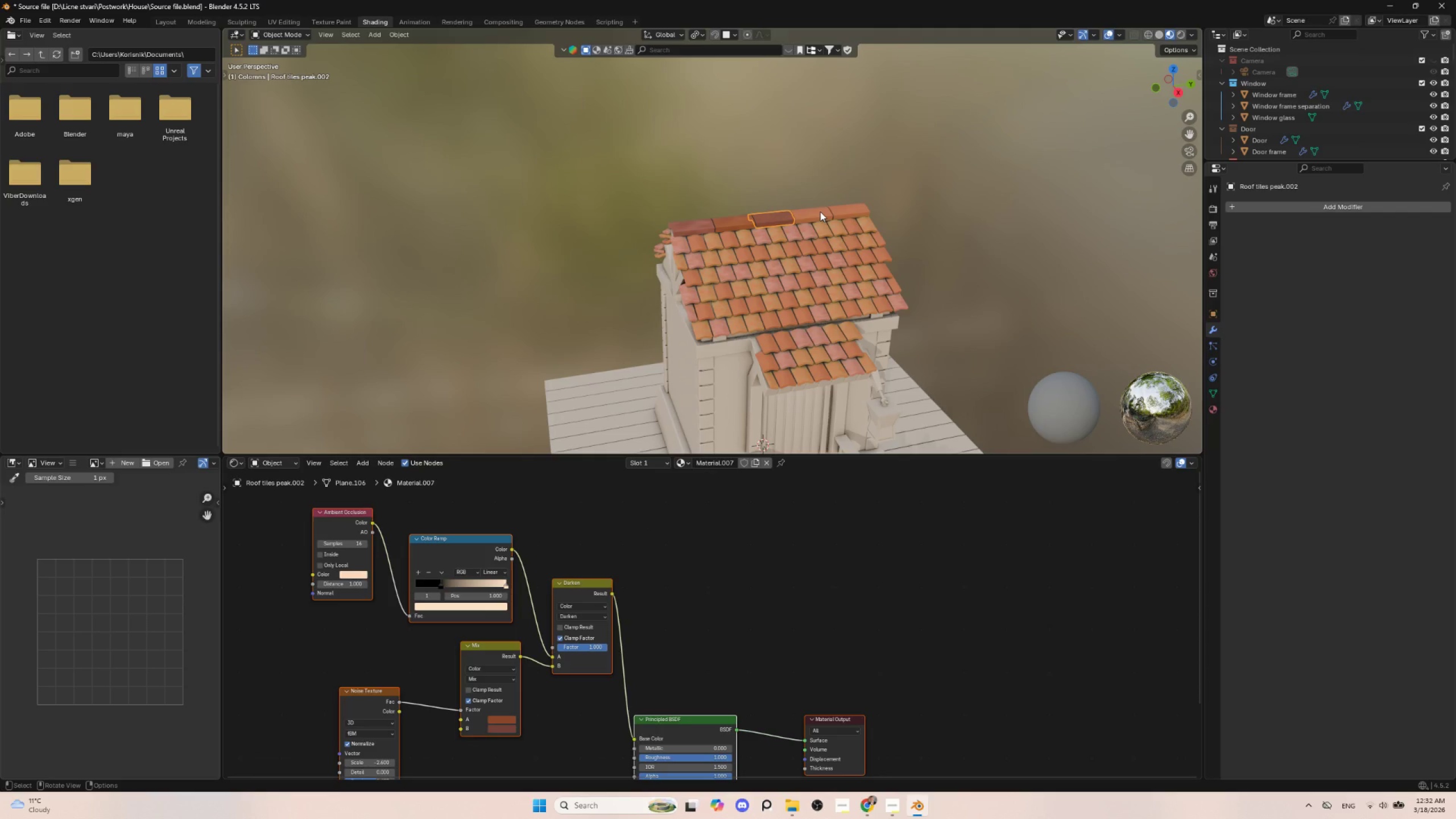 
left_click([820, 212])
 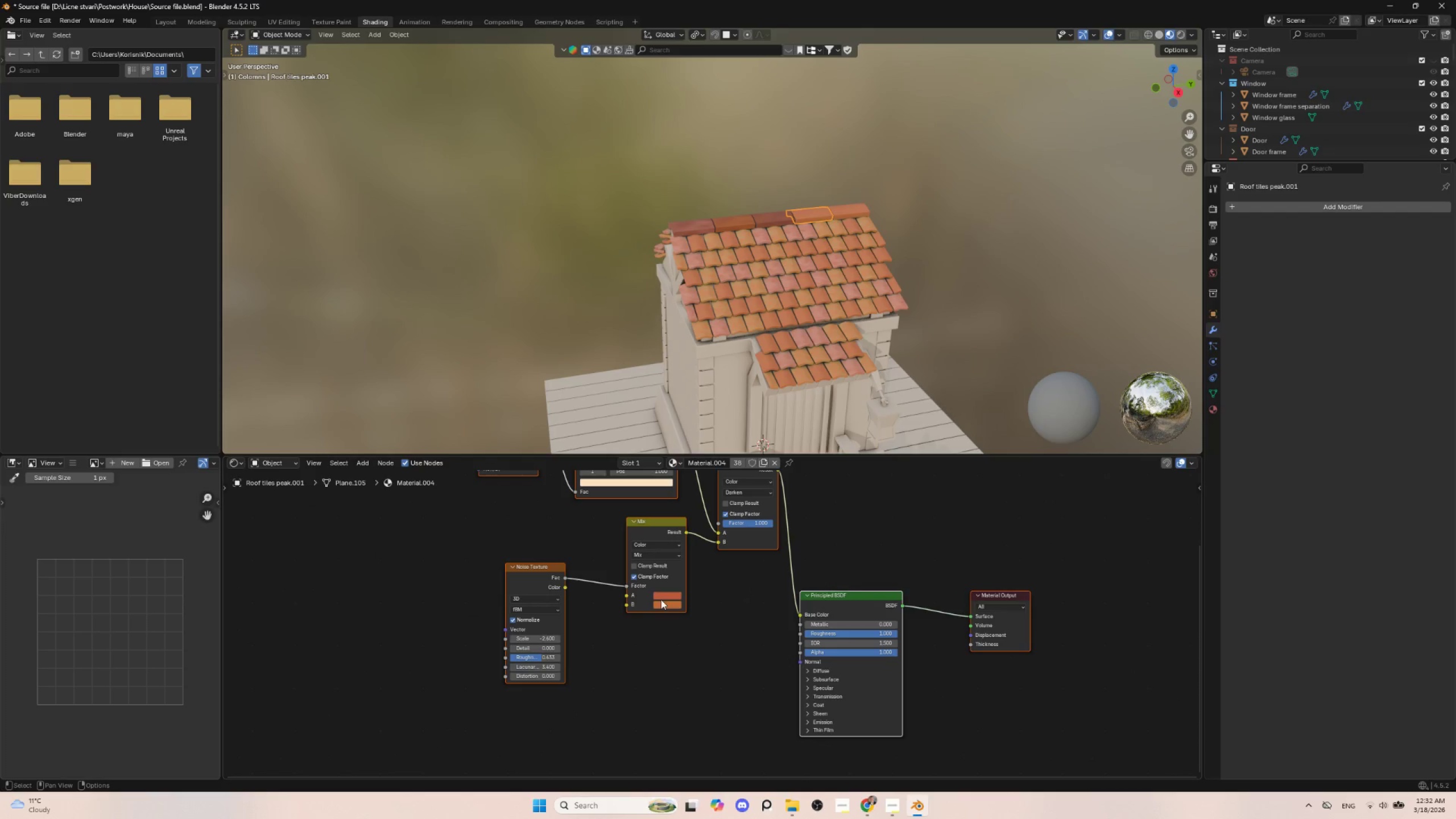 
wait(5.02)
 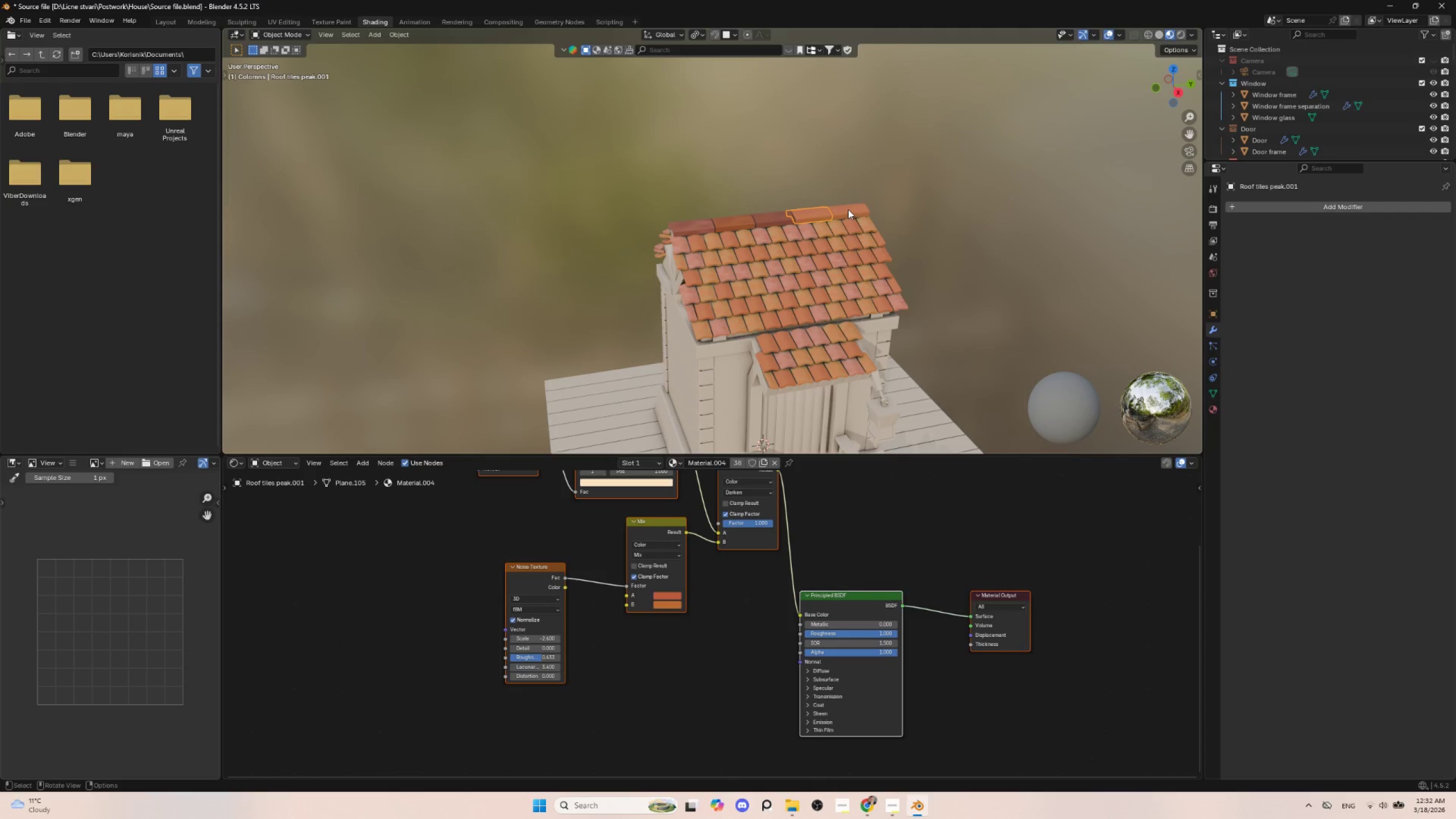 
left_click([761, 462])
 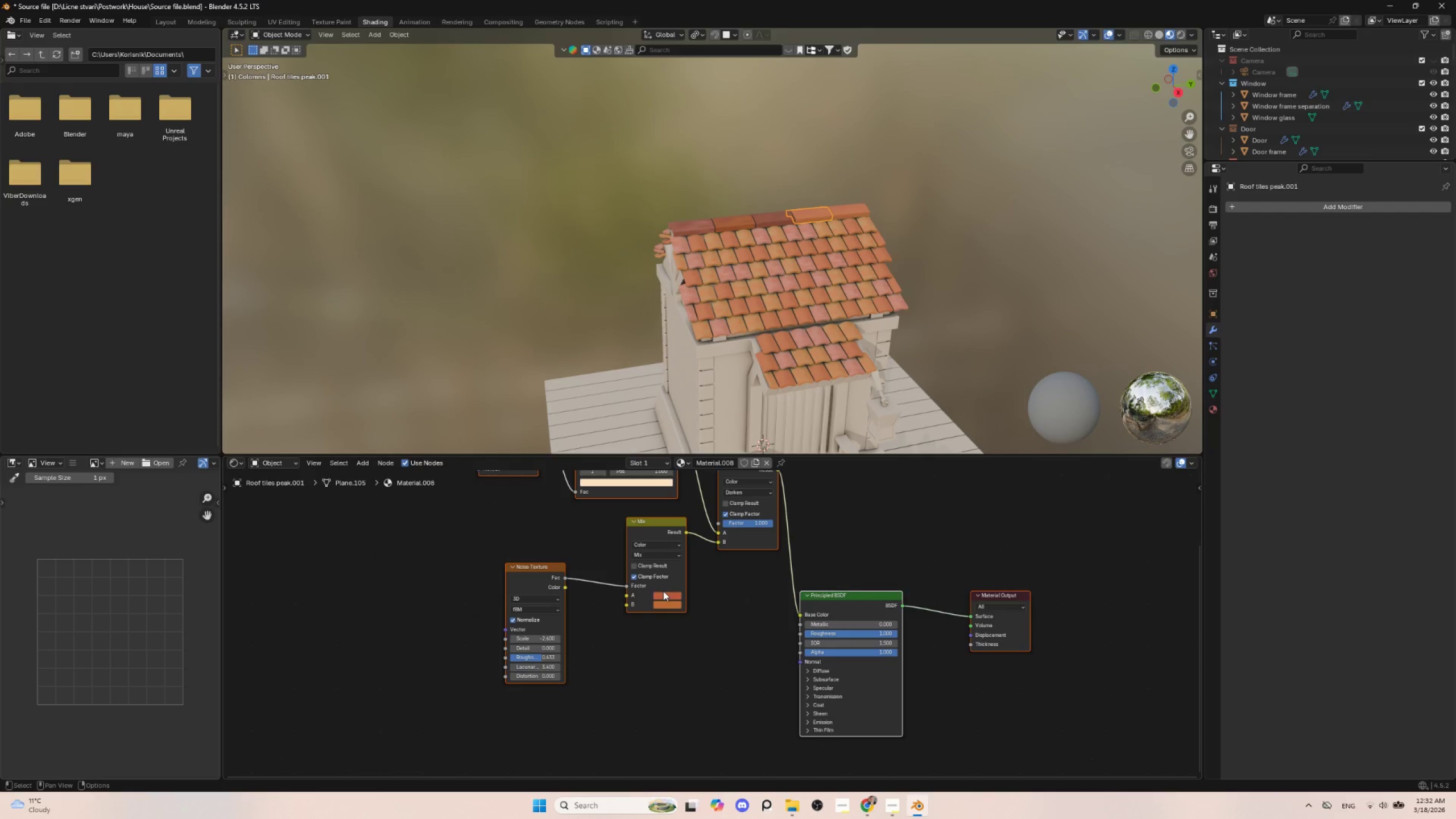 
left_click([667, 595])
 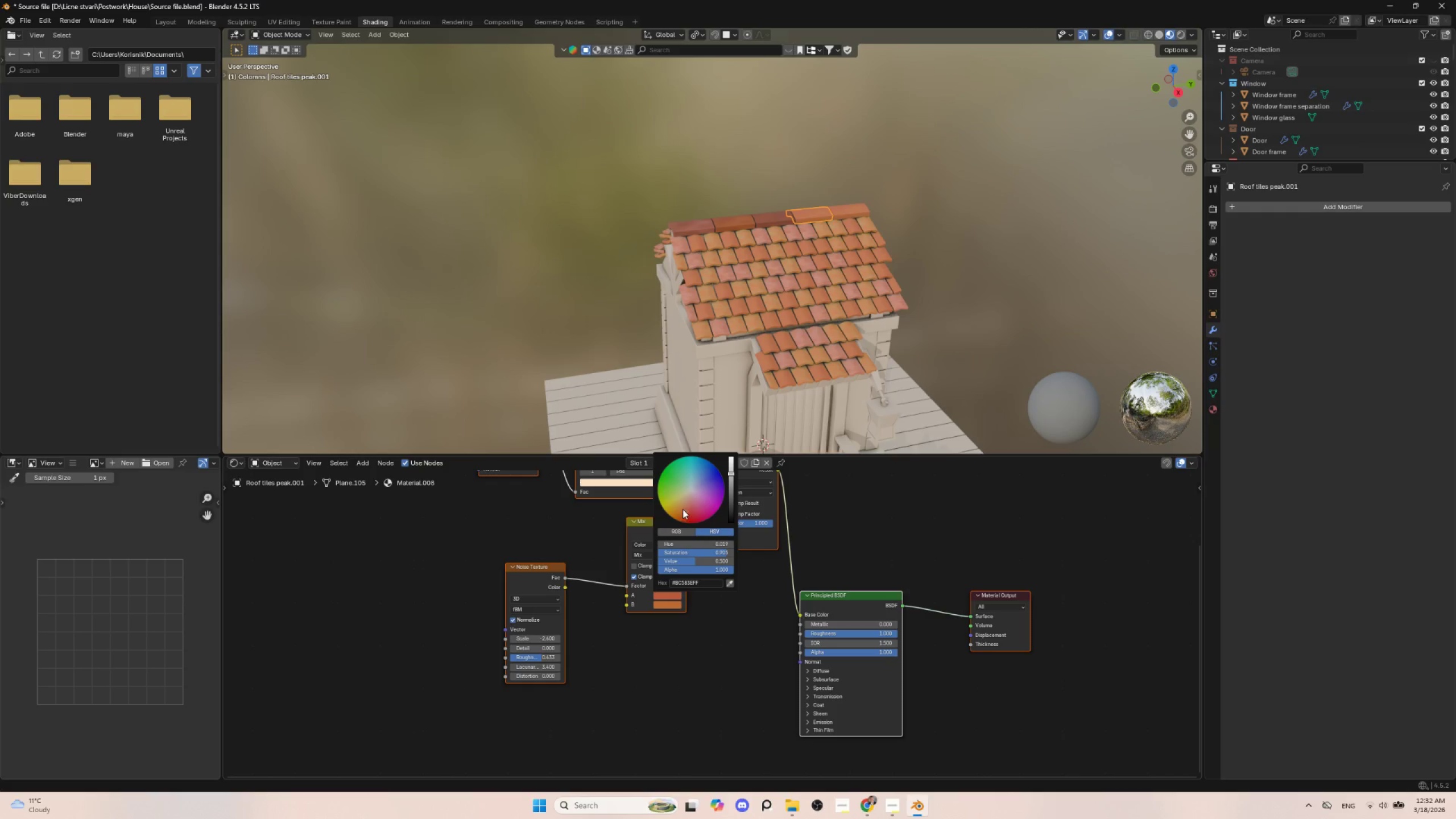 
left_click([682, 509])
 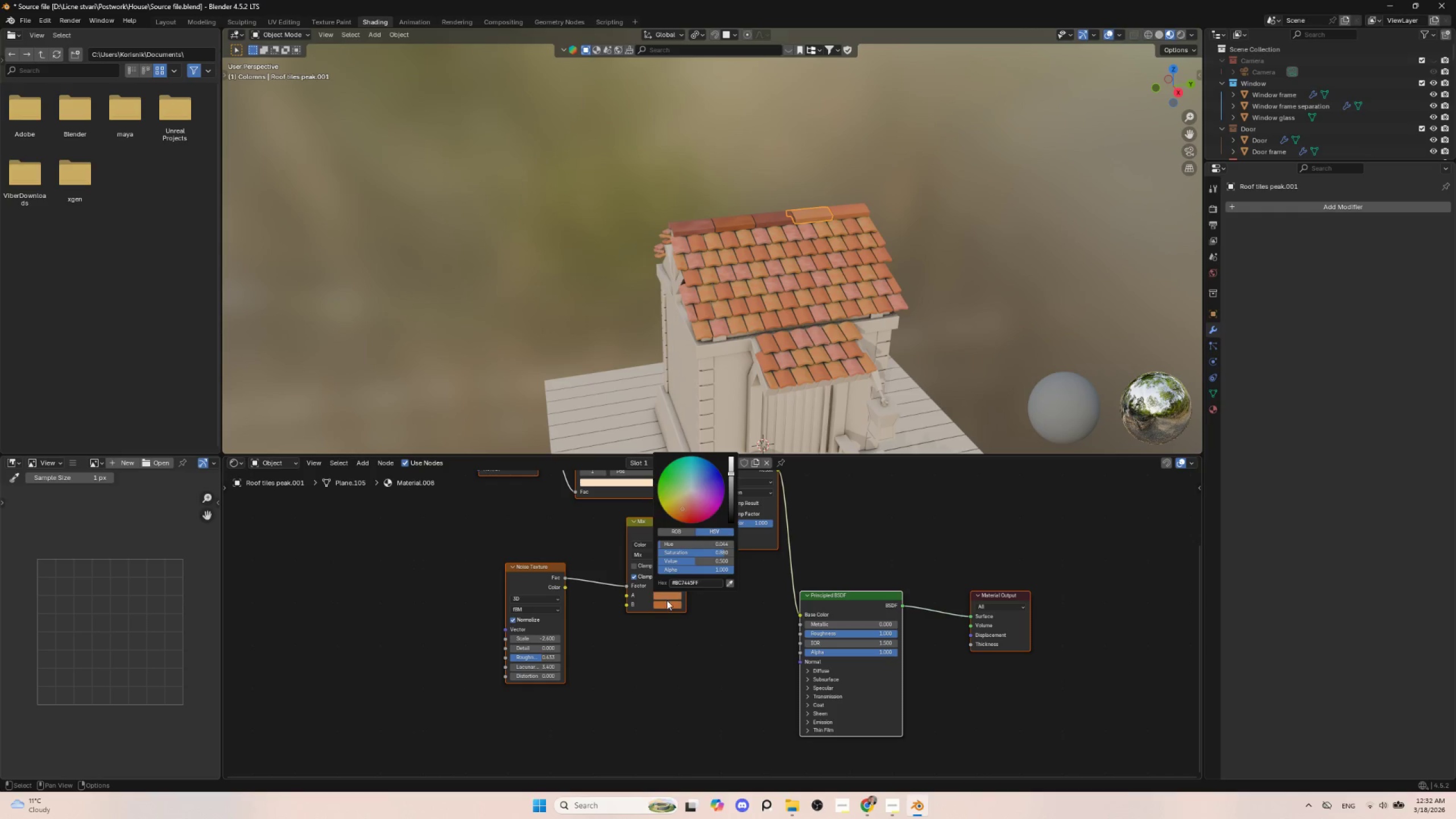 
left_click([667, 603])
 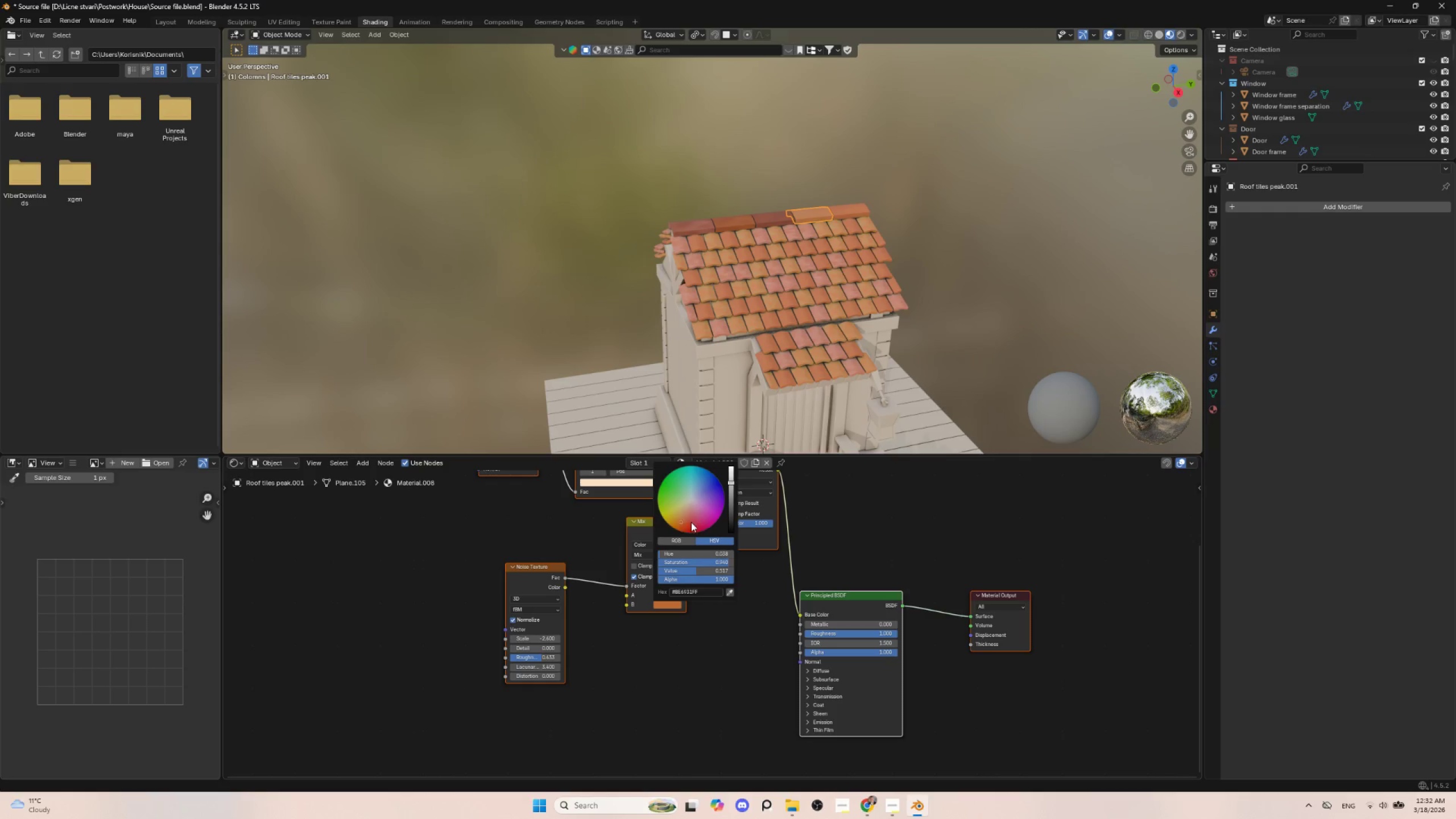 
left_click([688, 527])
 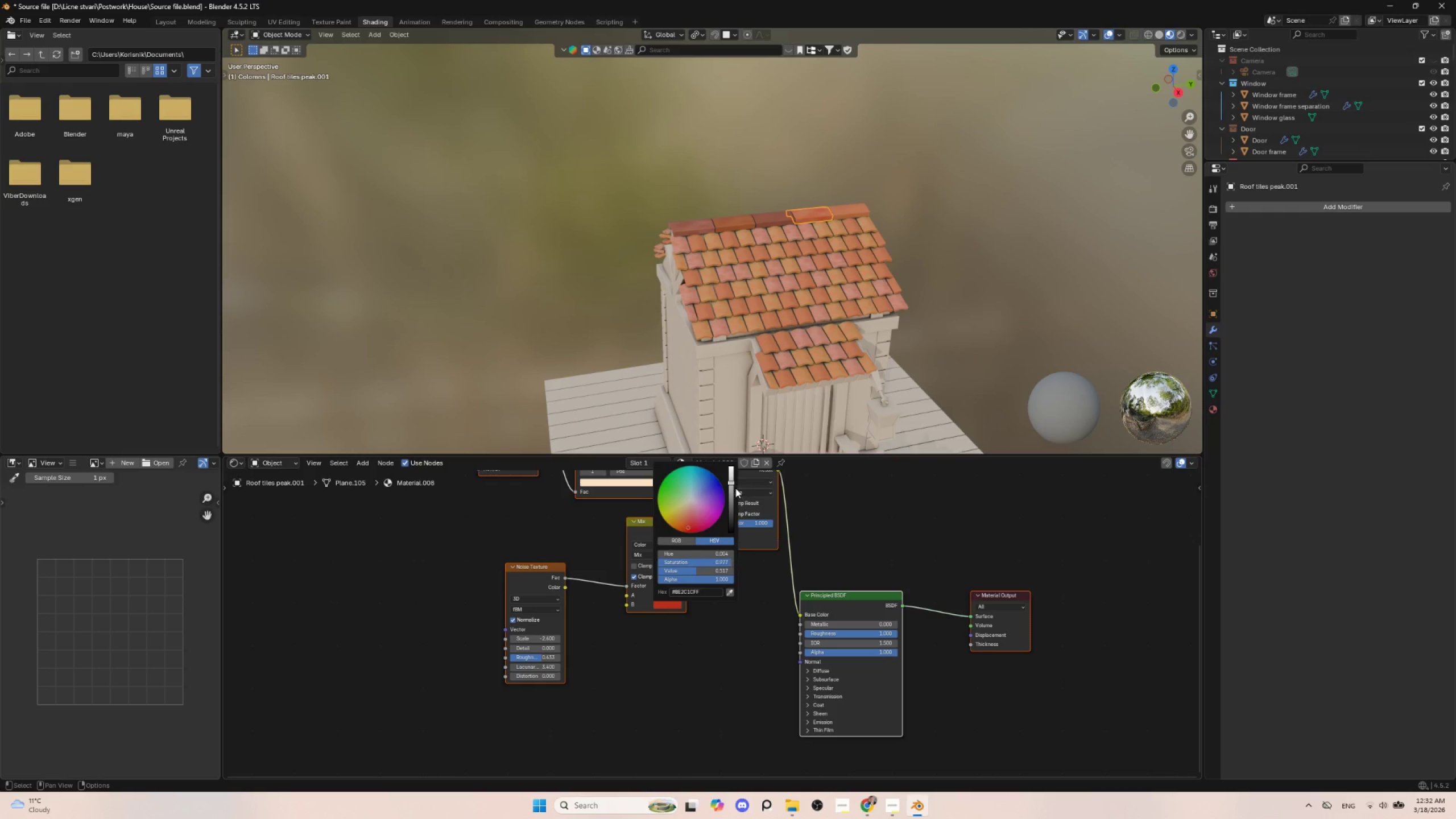 
left_click_drag(start_coordinate=[731, 481], to_coordinate=[731, 488])
 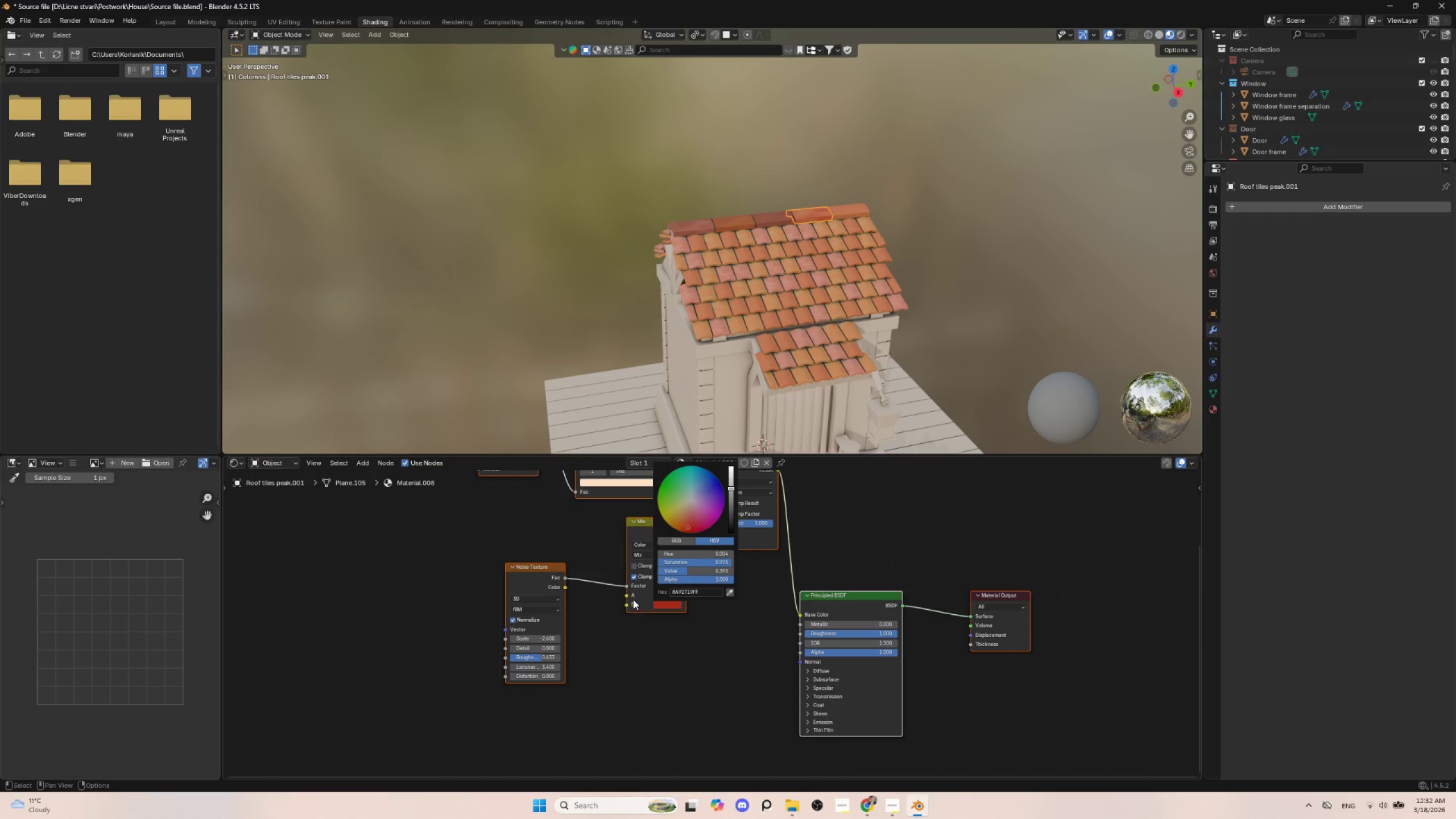 
left_click([643, 596])
 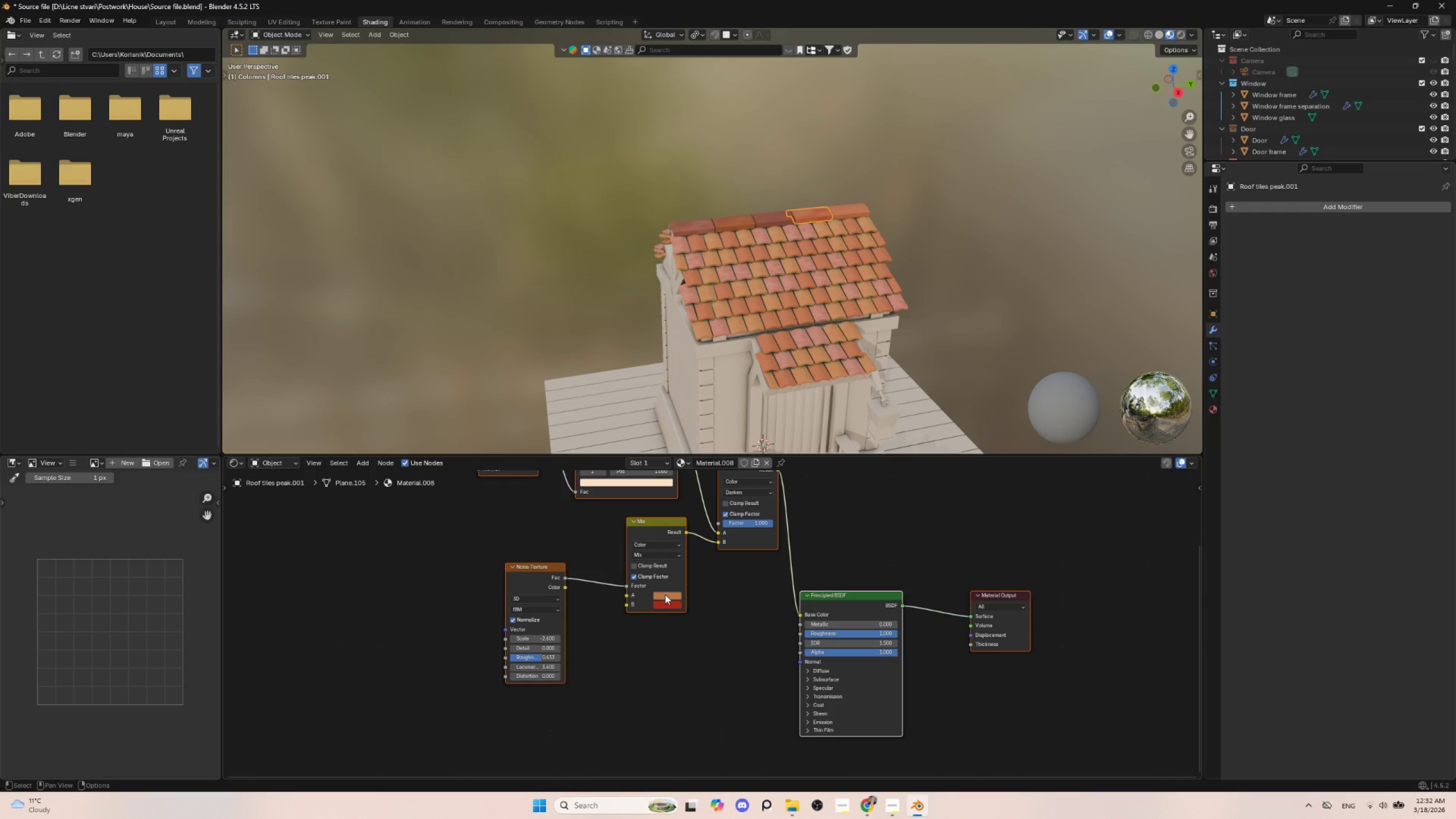 
left_click([665, 594])
 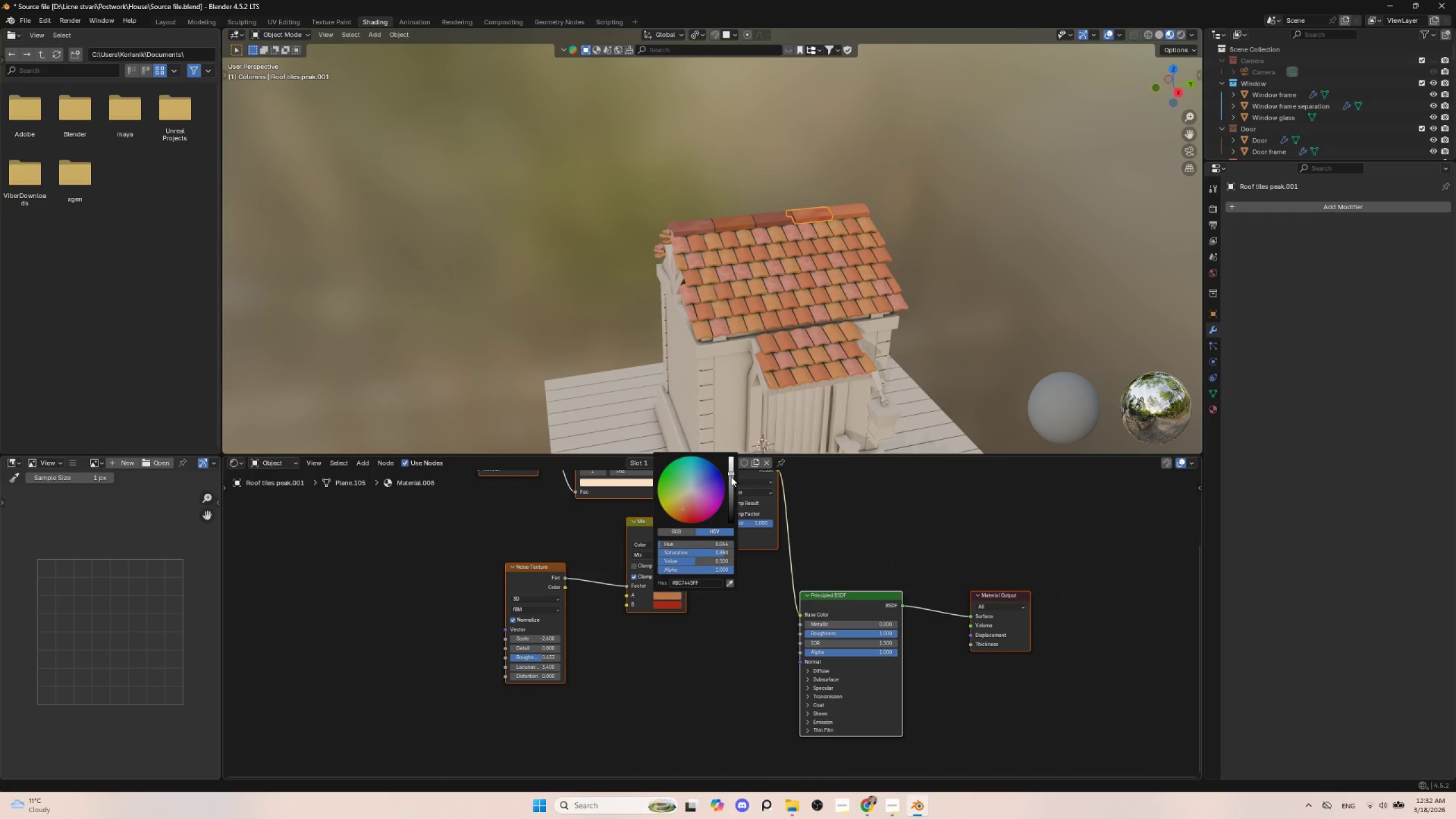 
left_click_drag(start_coordinate=[731, 475], to_coordinate=[730, 485])
 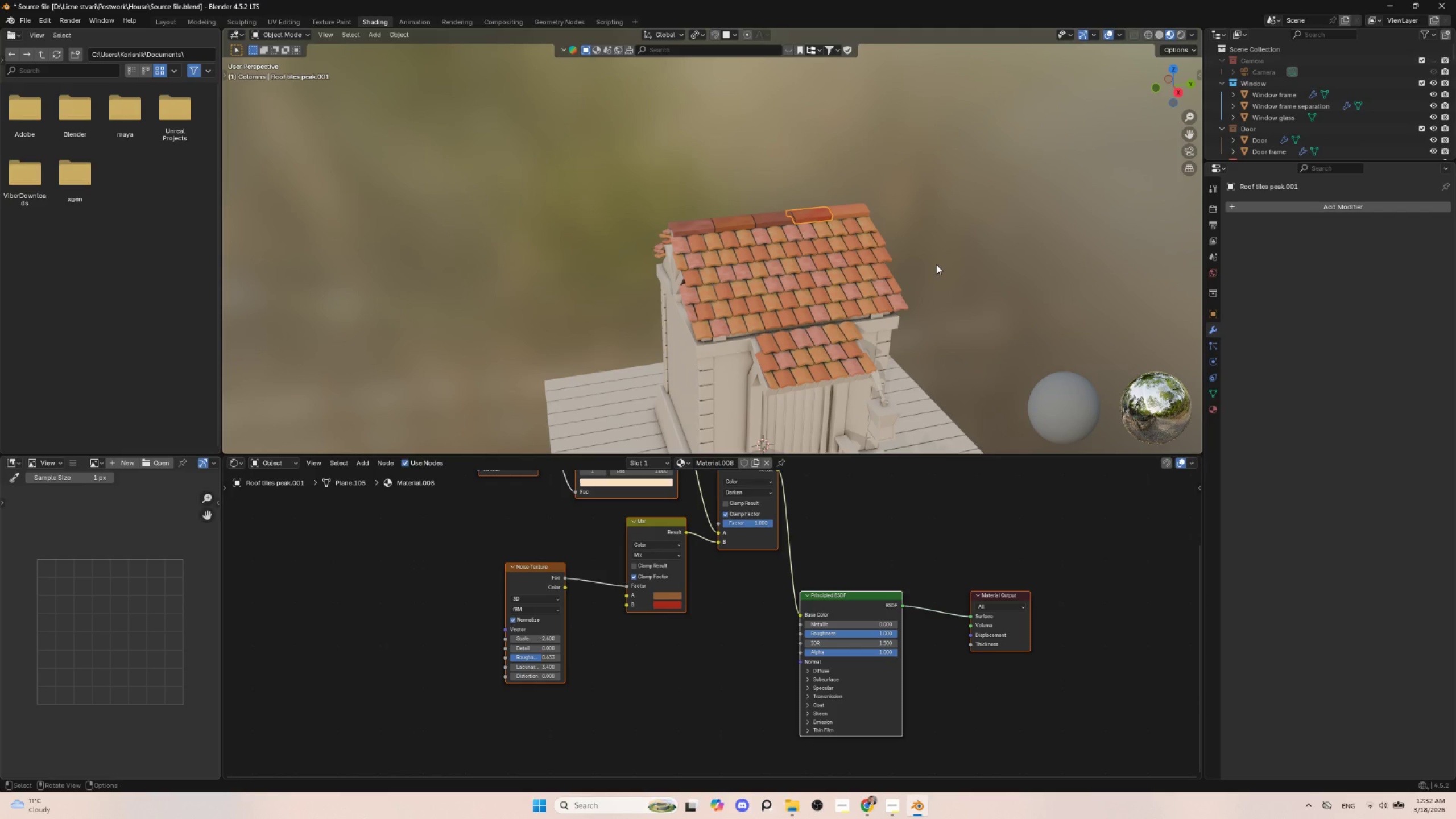 
left_click([936, 264])
 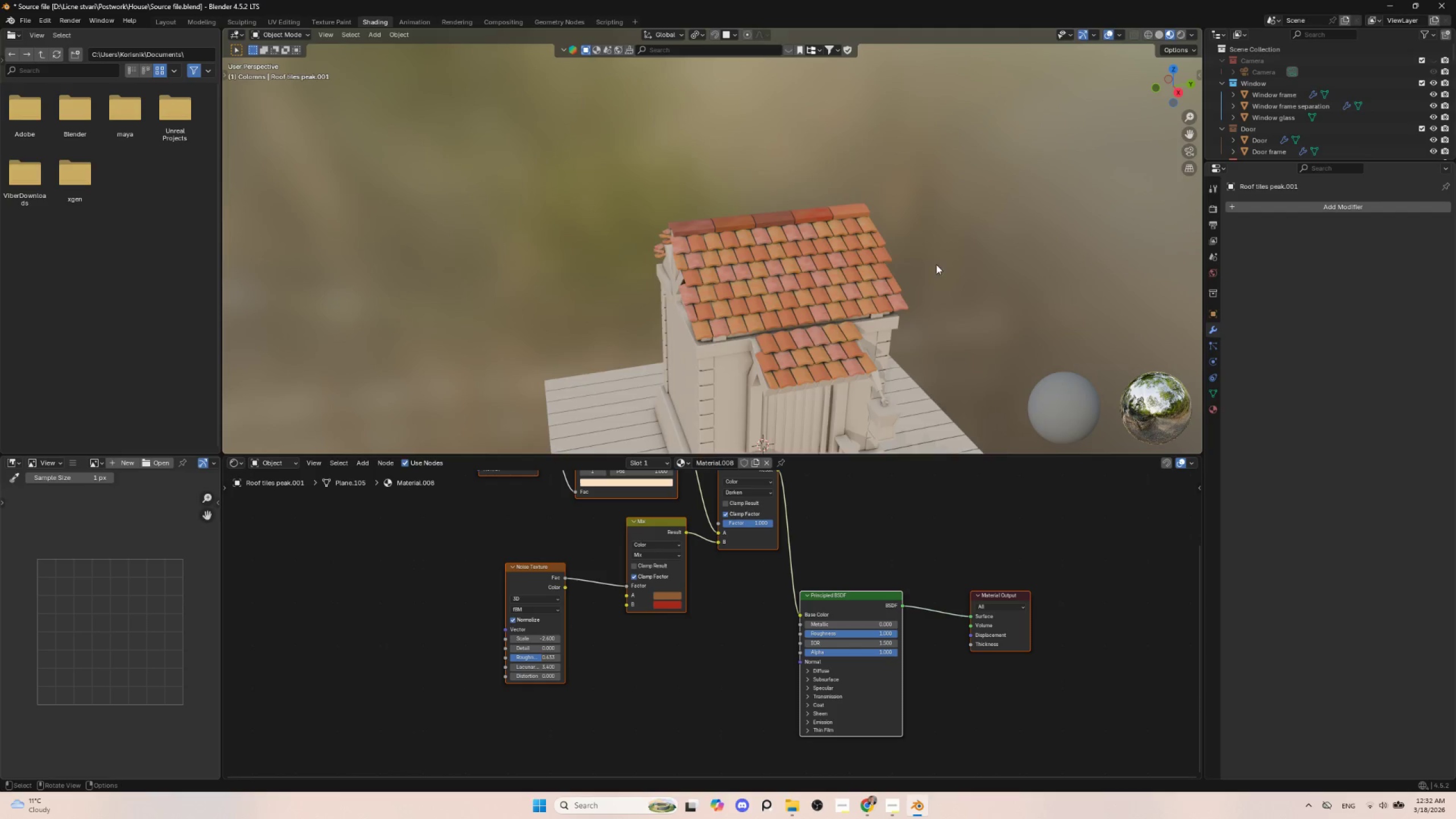 
scroll: coordinate [887, 332], scroll_direction: up, amount: 3.0
 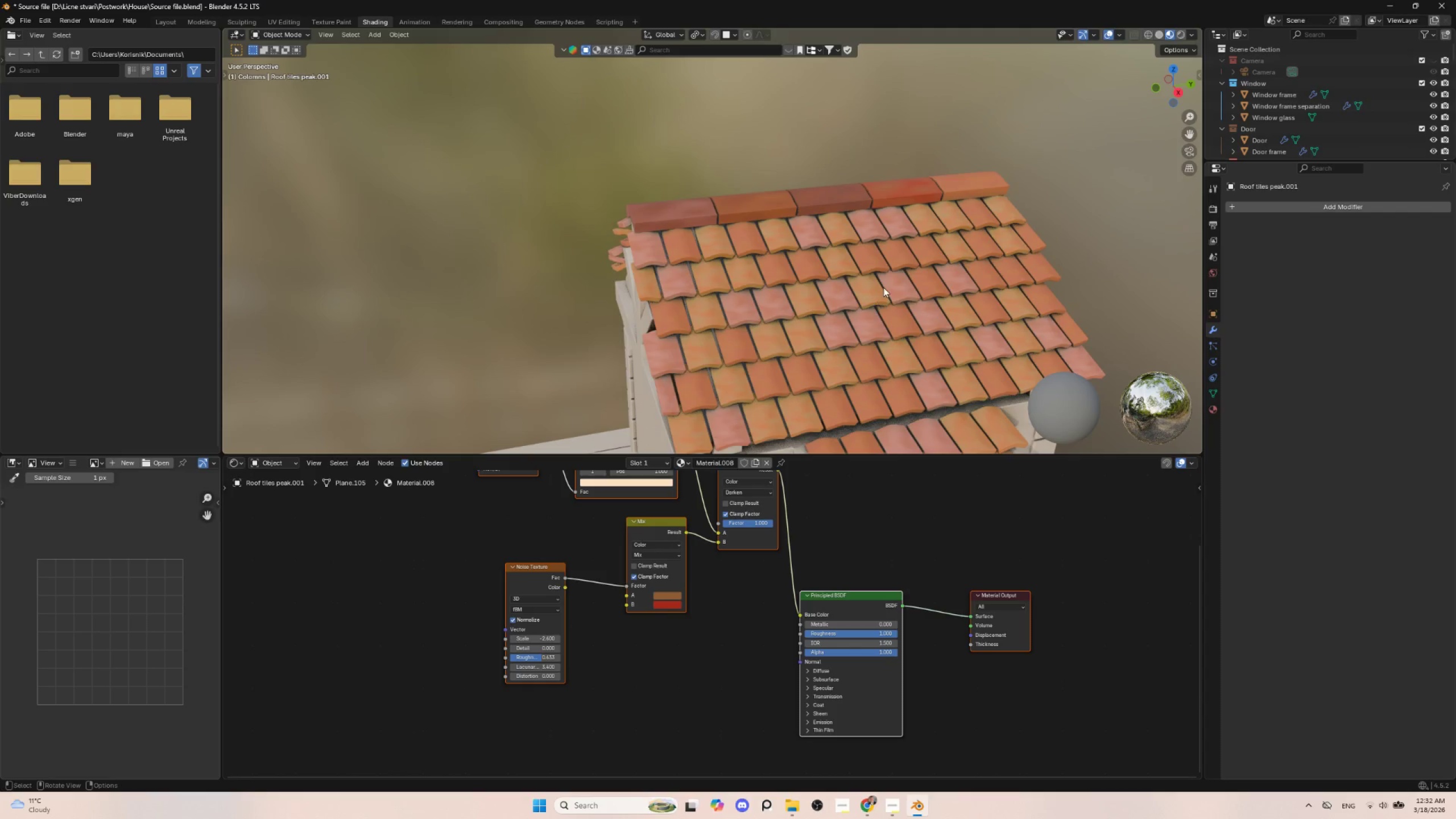 
hold_key(key=ShiftLeft, duration=0.5)
 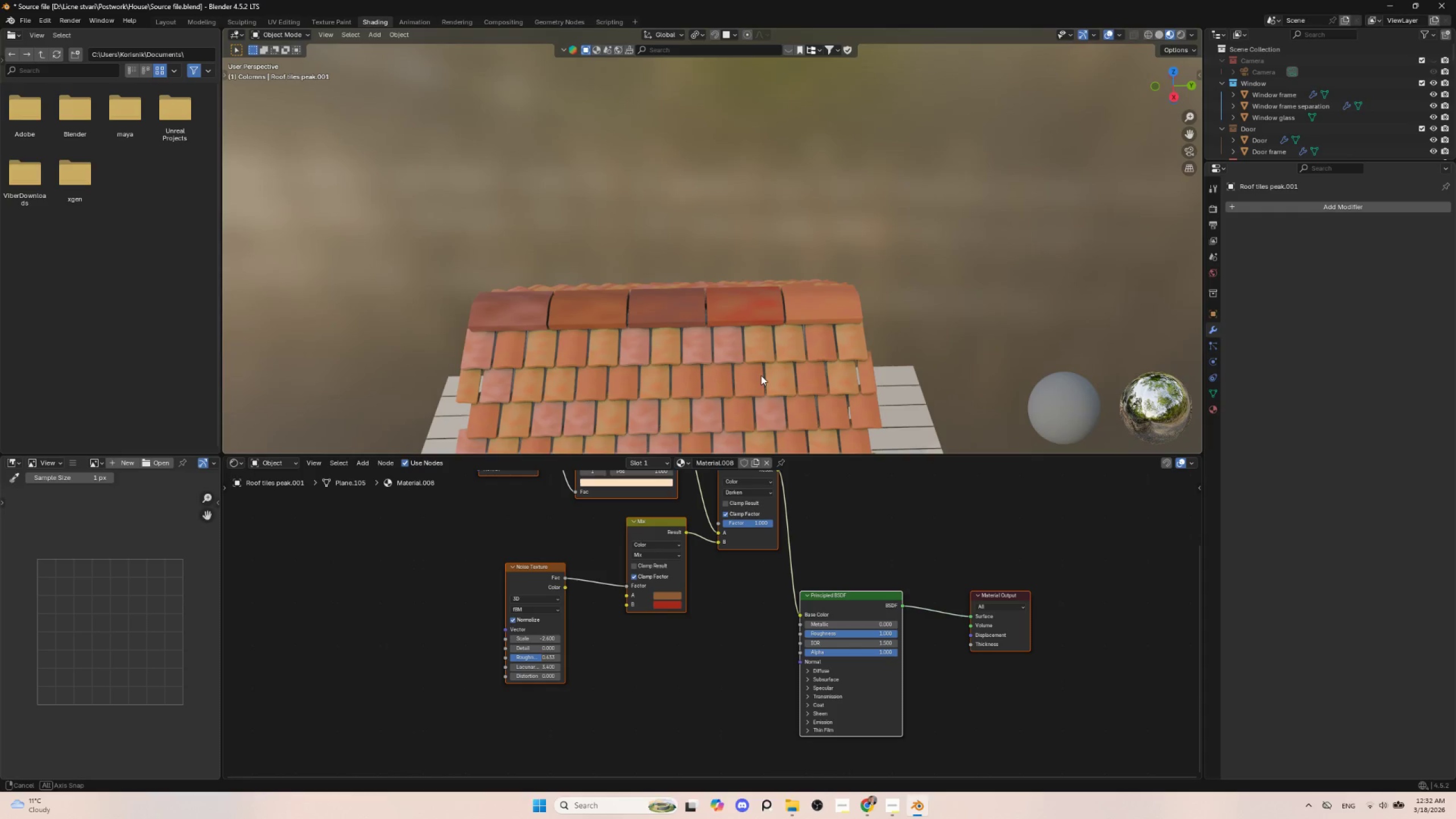 
hold_key(key=ShiftLeft, duration=10.2)
scroll: coordinate [762, 377], scroll_direction: up, amount: 2.0
 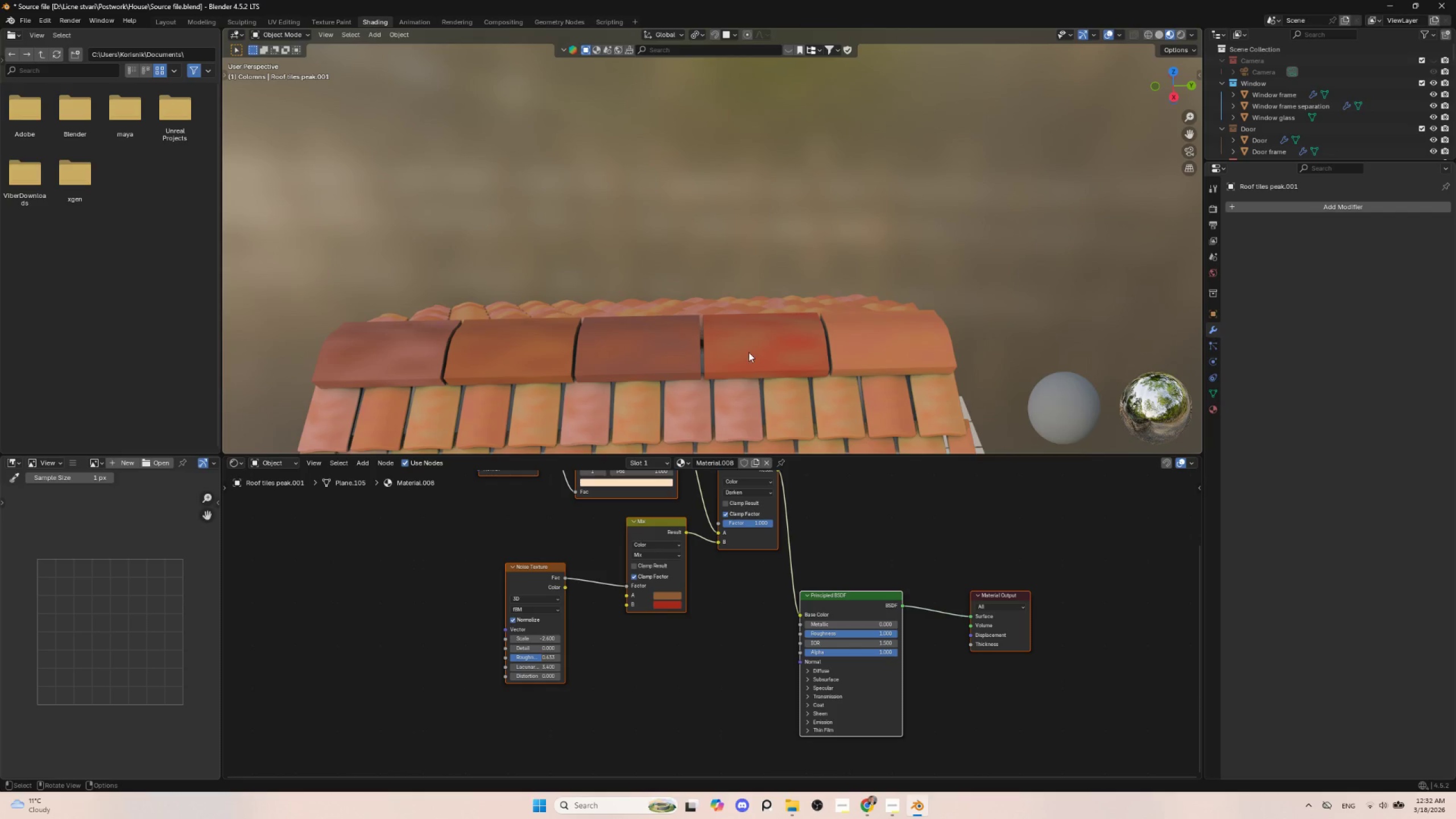 
left_click([748, 352])
 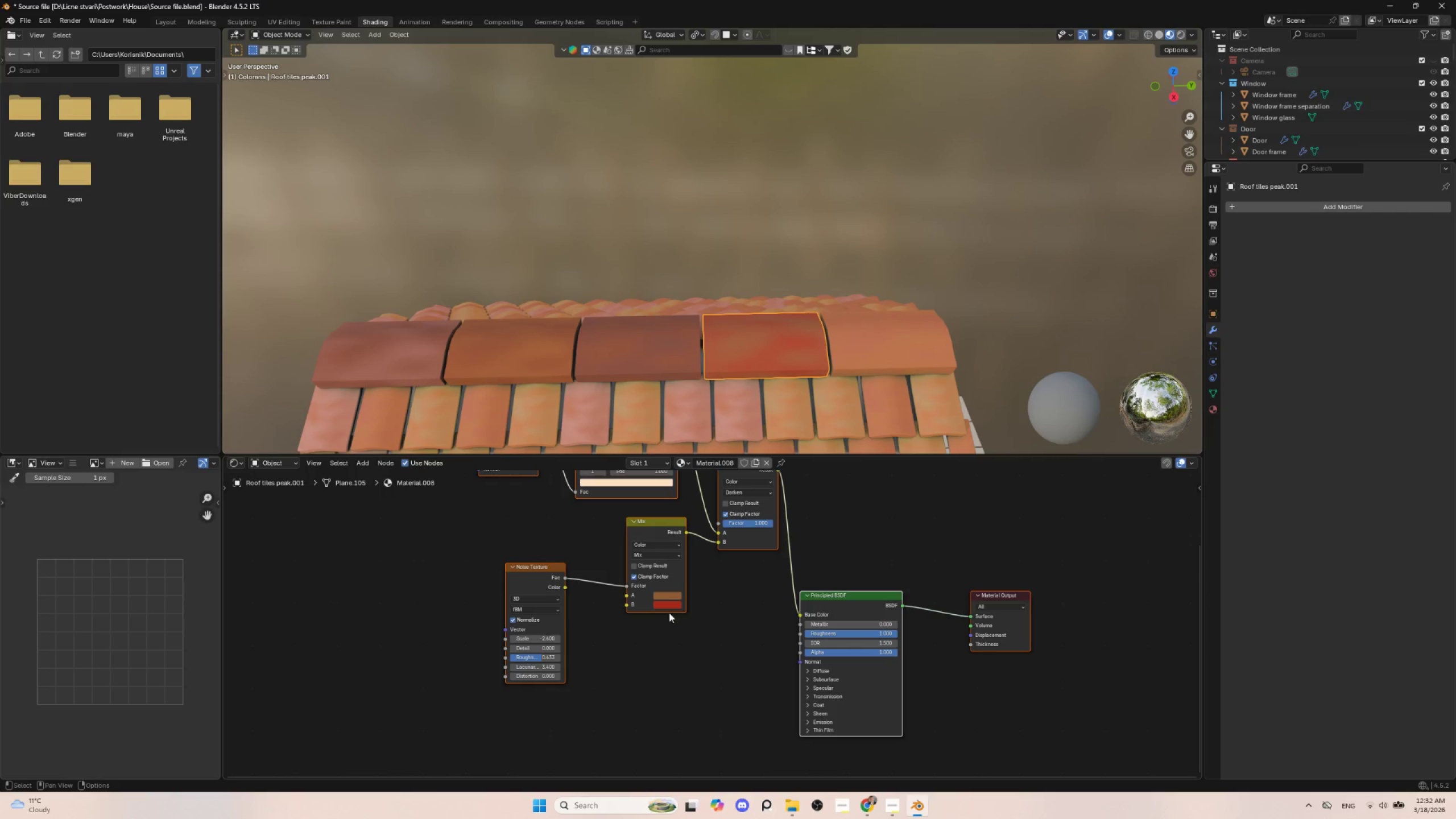 
left_click([668, 606])
 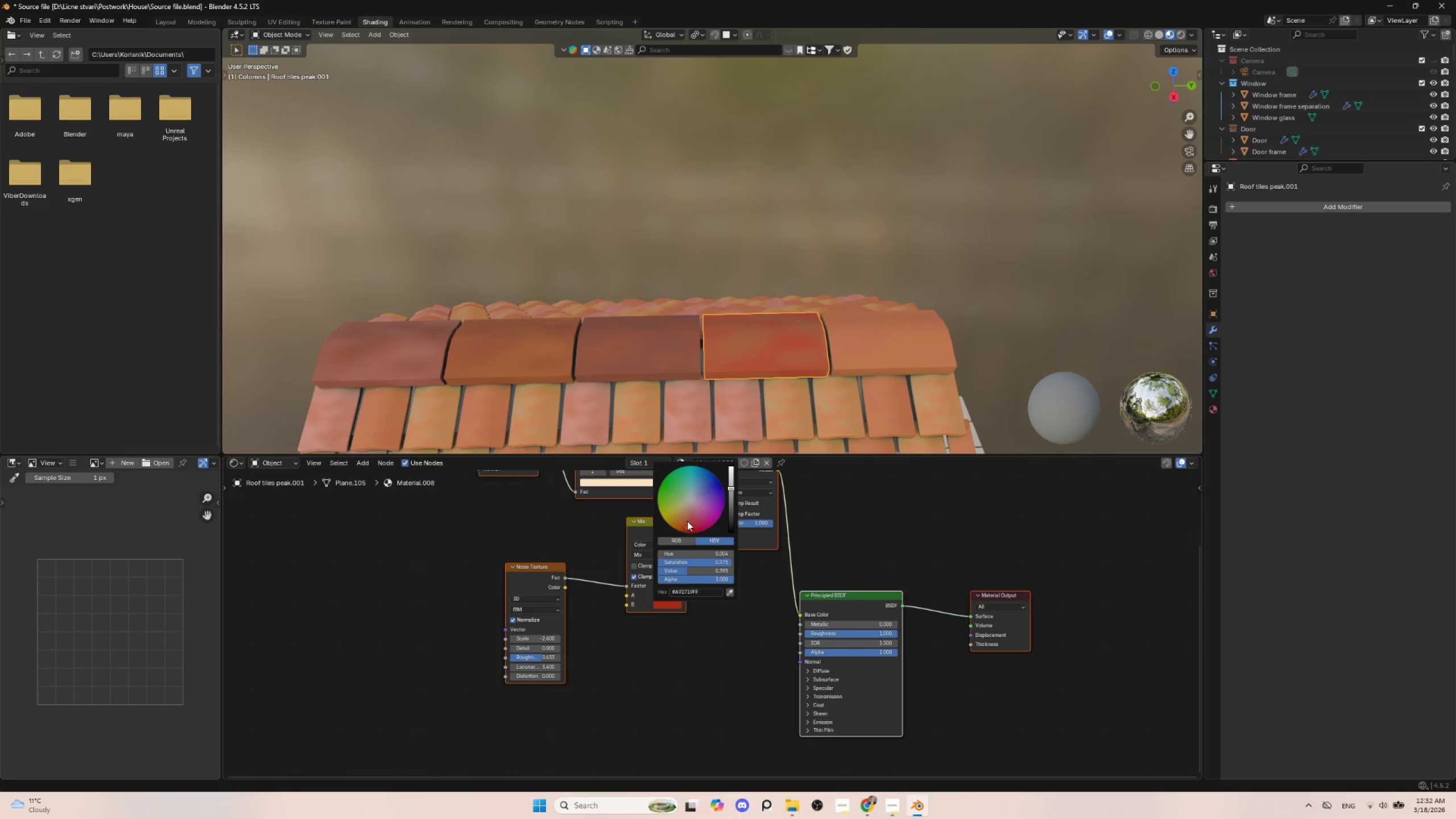 
left_click([687, 521])
 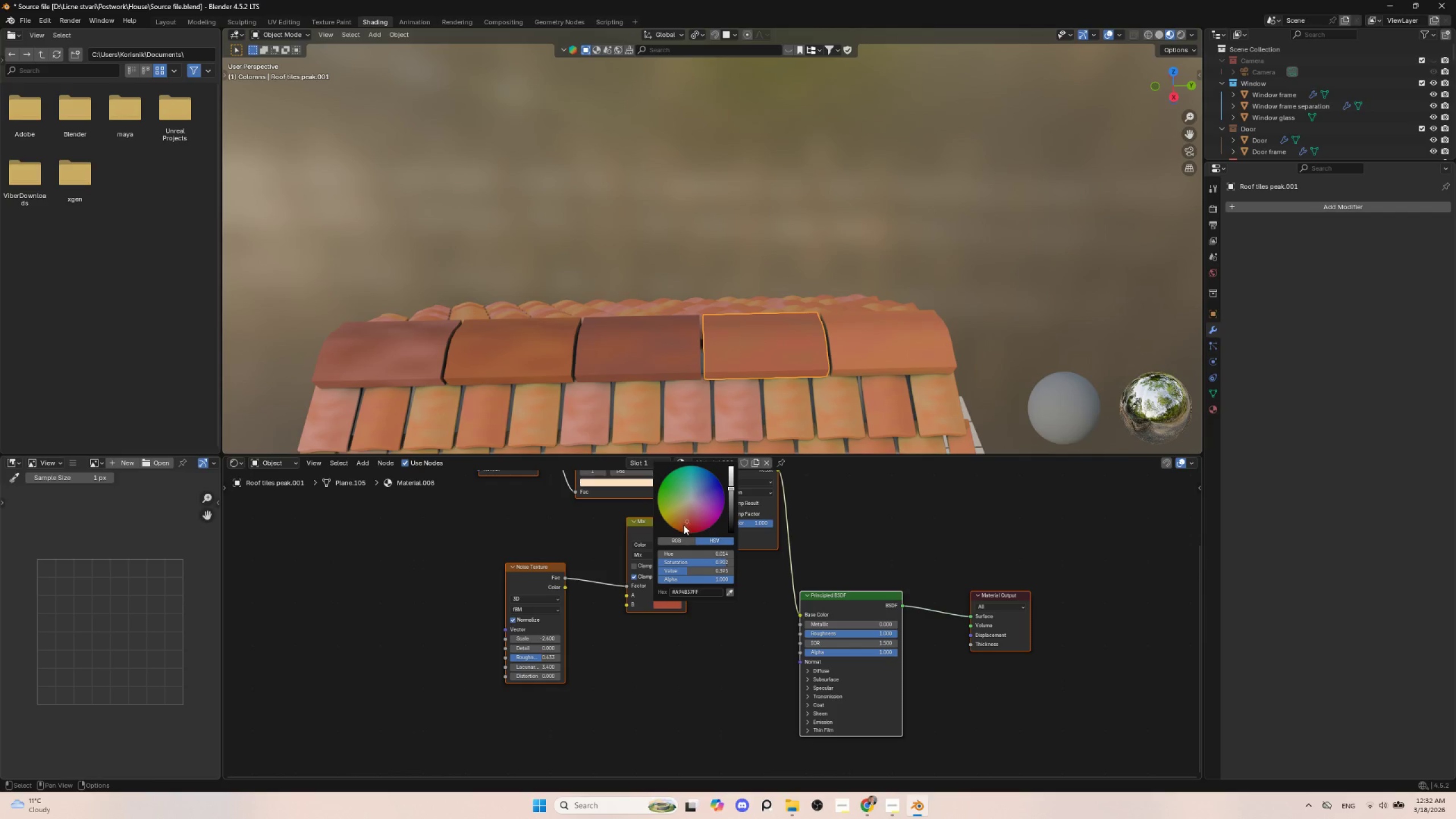 
left_click([684, 525])
 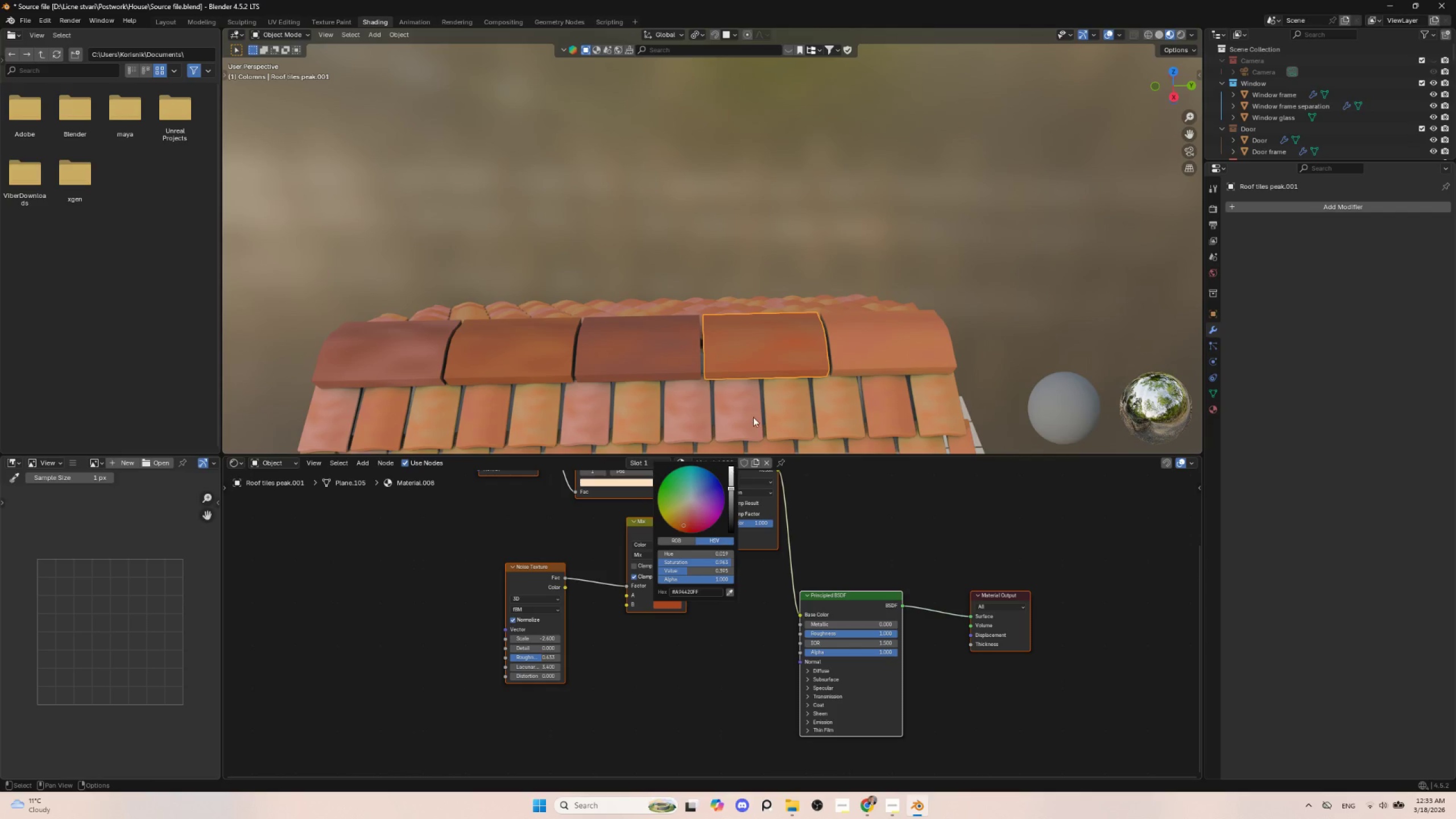 
scroll: coordinate [795, 355], scroll_direction: down, amount: 4.0
 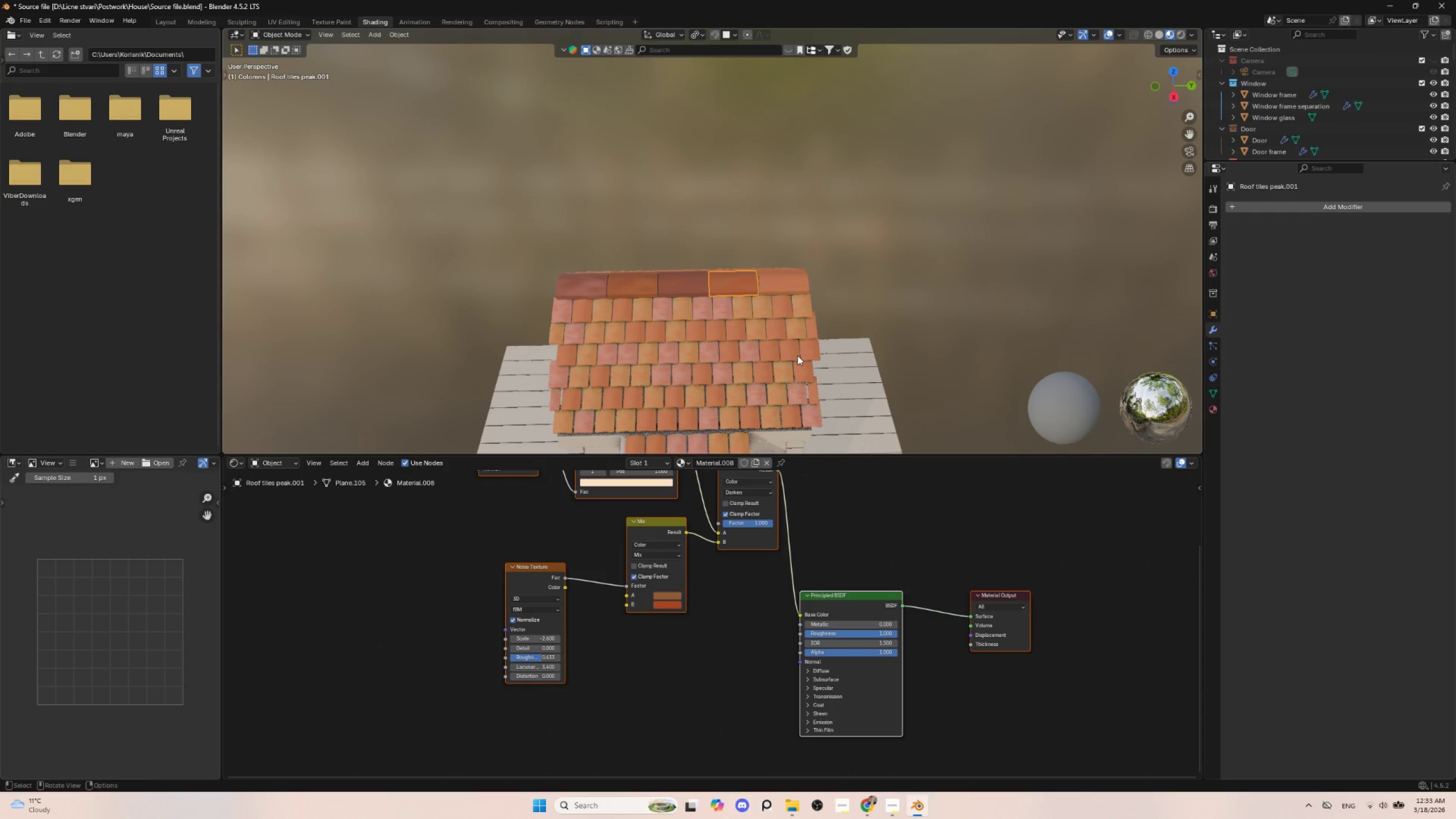 
left_click([953, 318])
 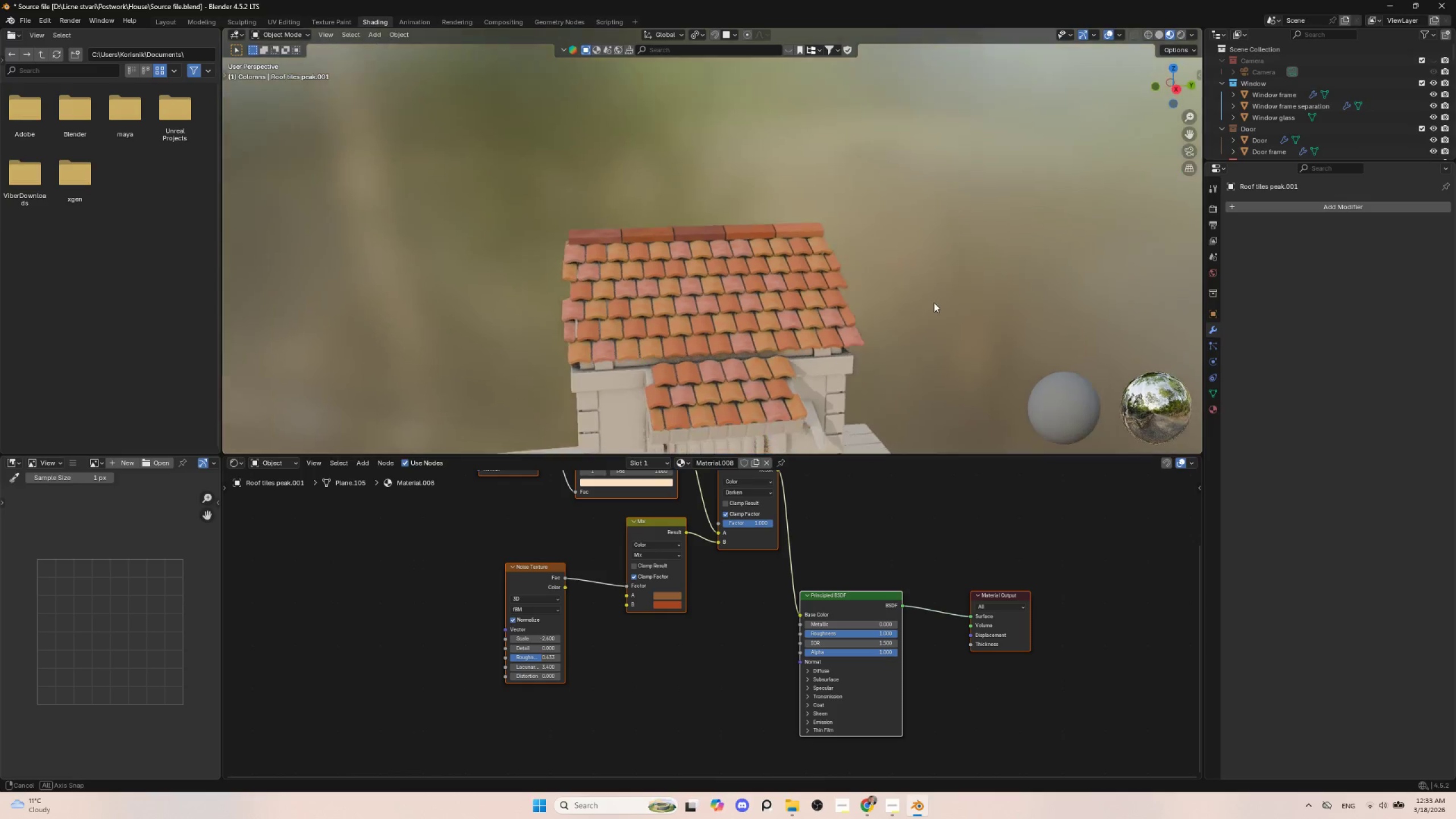 
scroll: coordinate [930, 304], scroll_direction: down, amount: 4.0
 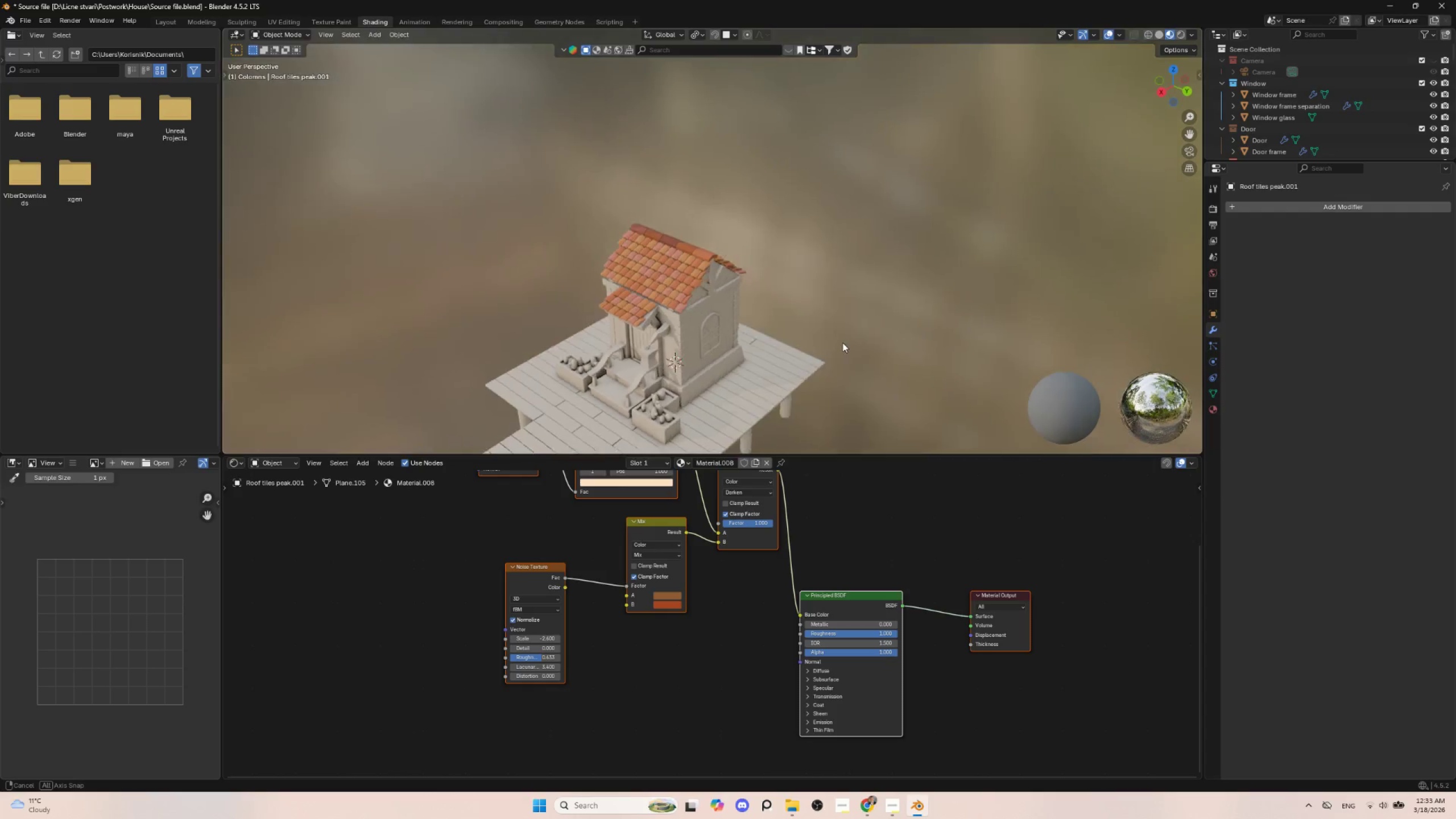 
hold_key(key=ShiftLeft, duration=0.48)
 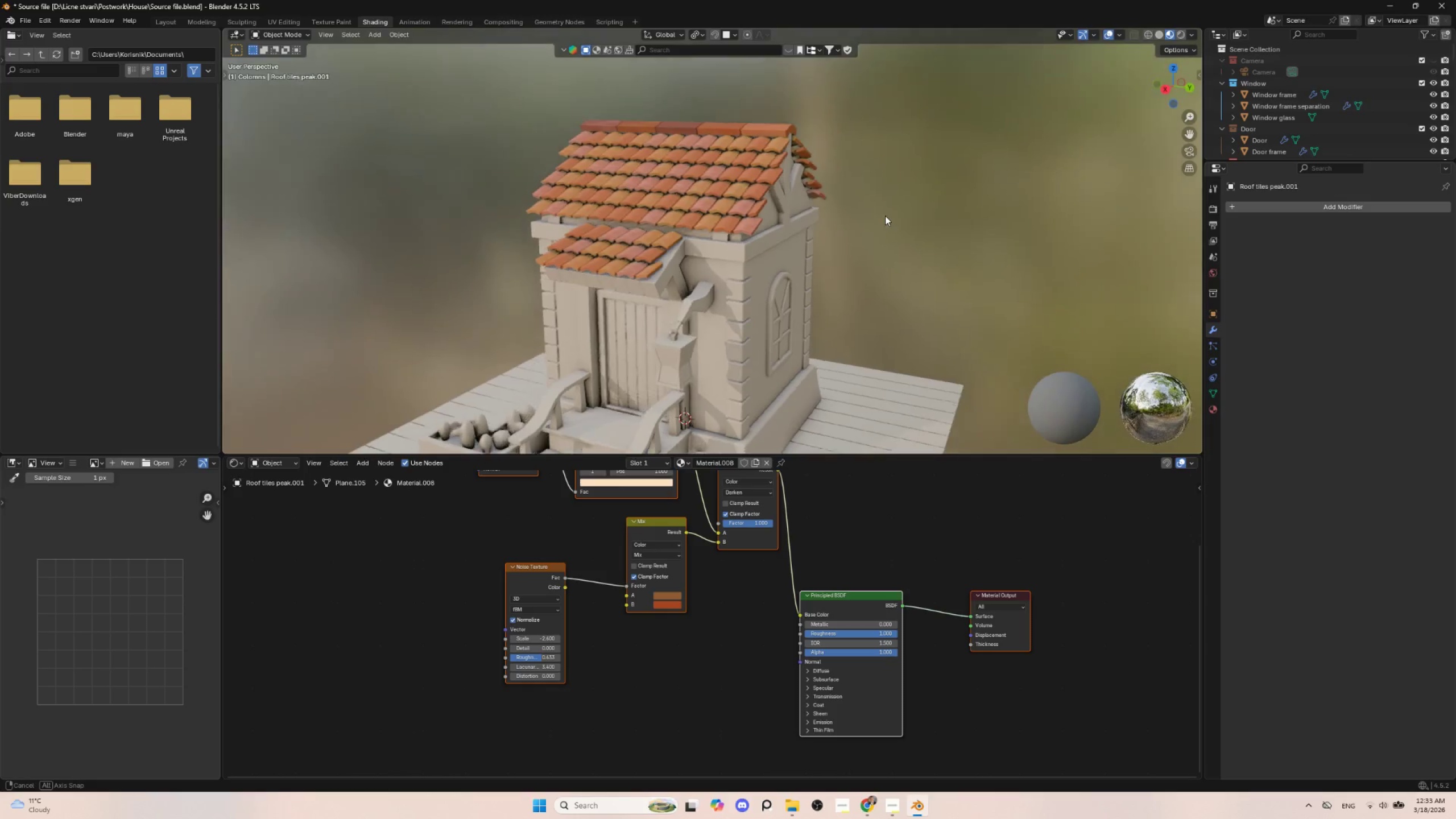 
scroll: coordinate [830, 348], scroll_direction: up, amount: 4.0
 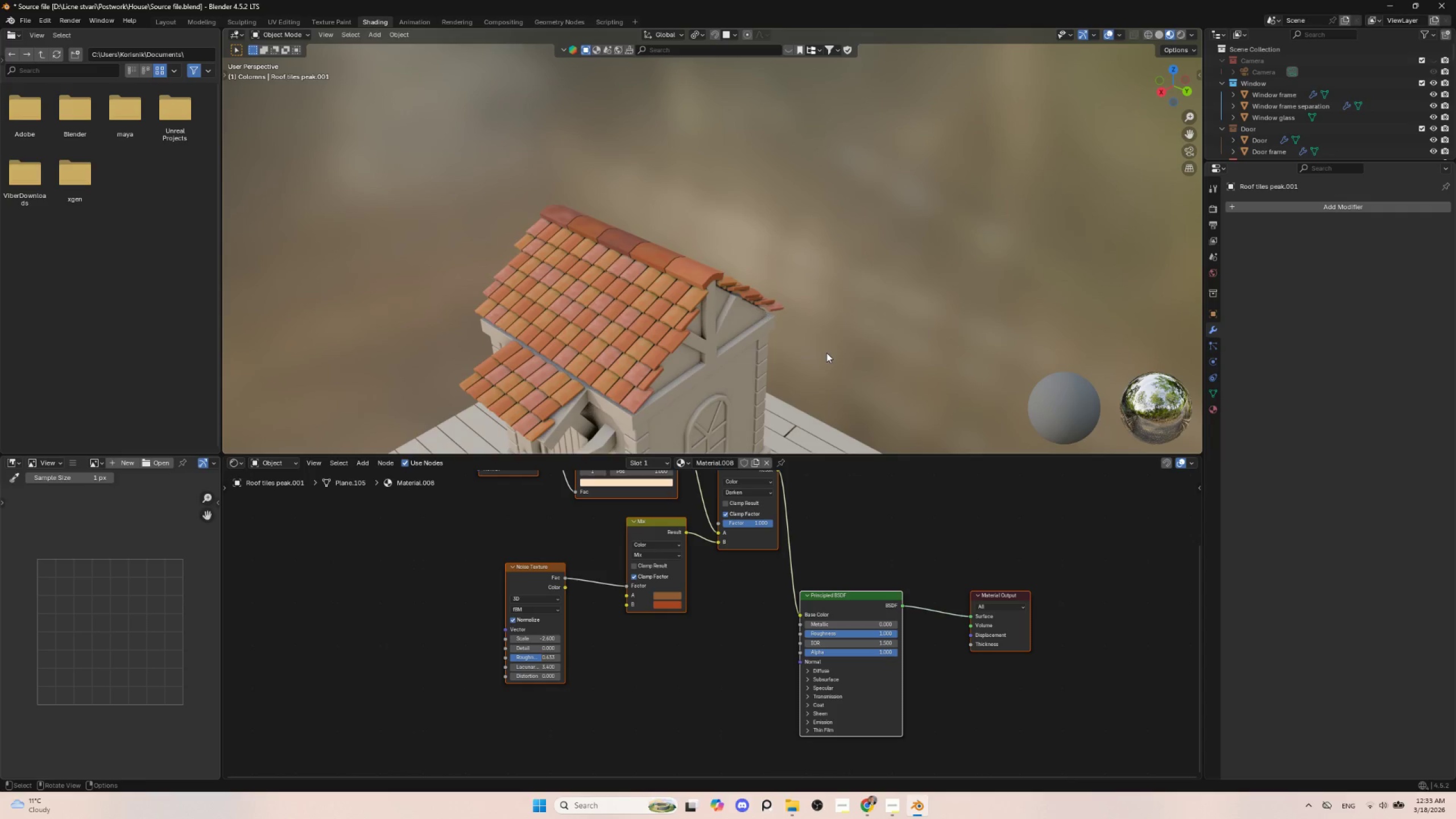 
scroll: coordinate [884, 225], scroll_direction: down, amount: 1.0
 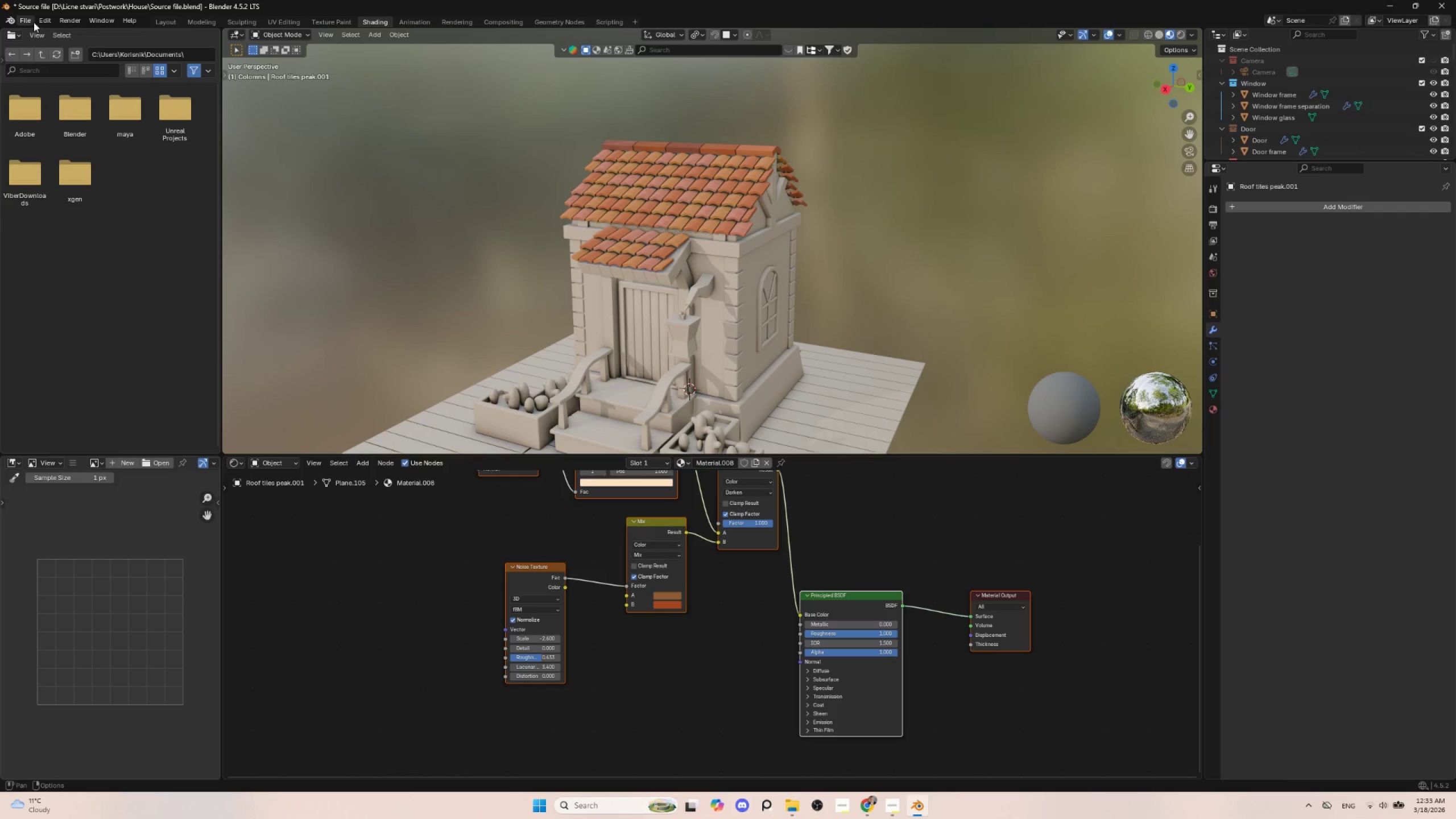 
left_click([24, 22])
 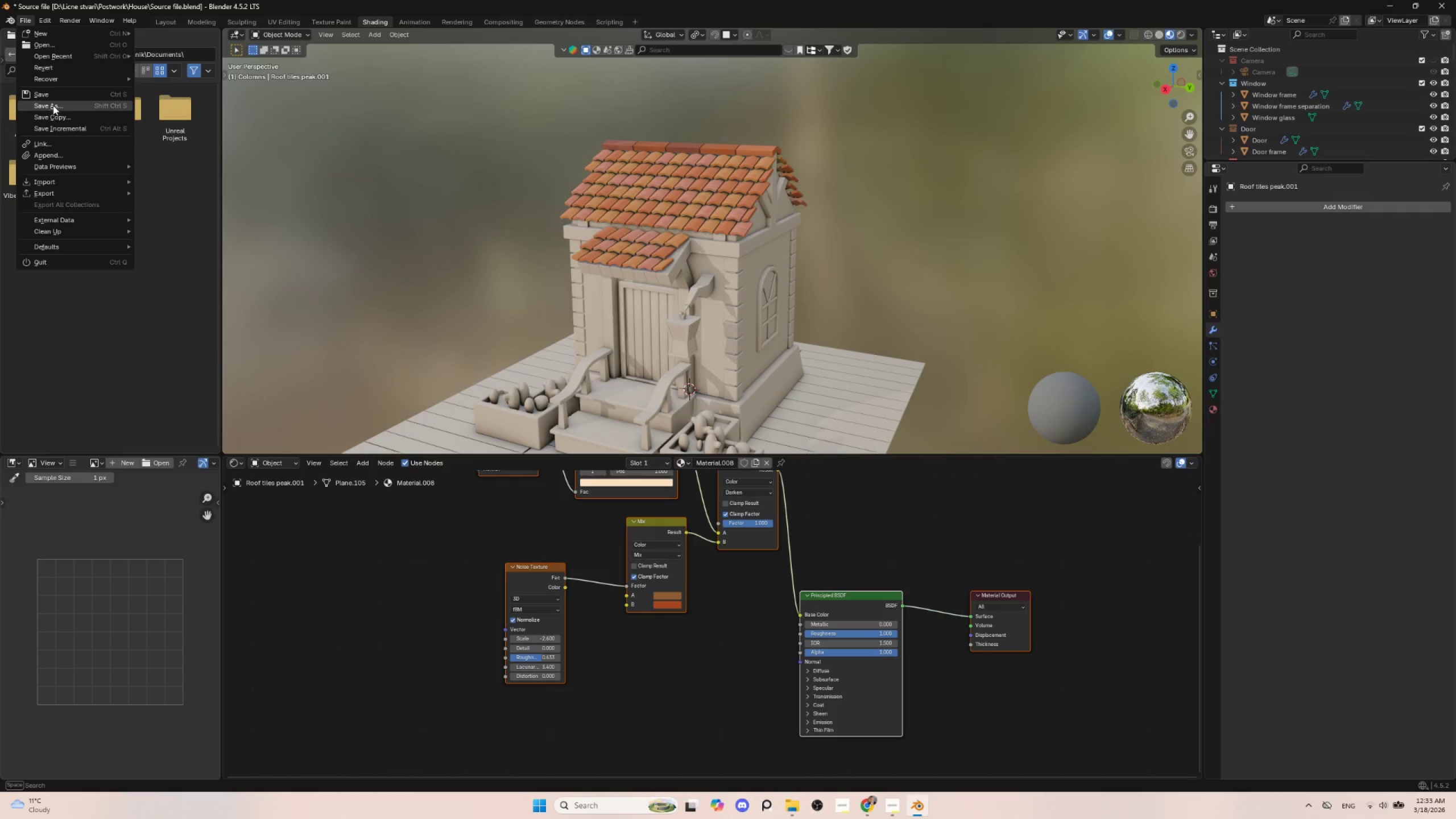 
left_click([53, 106])
 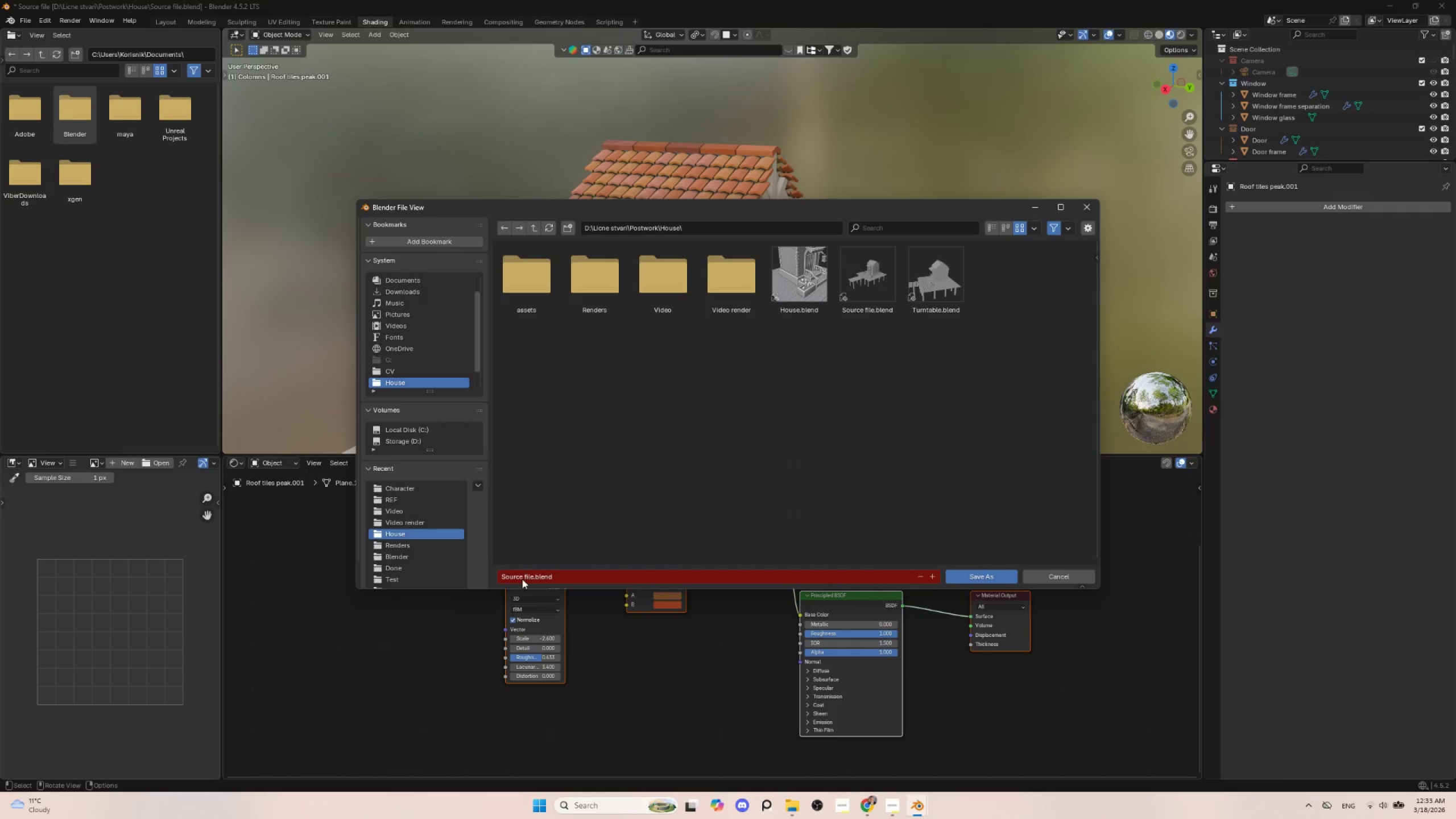 
left_click([524, 578])
 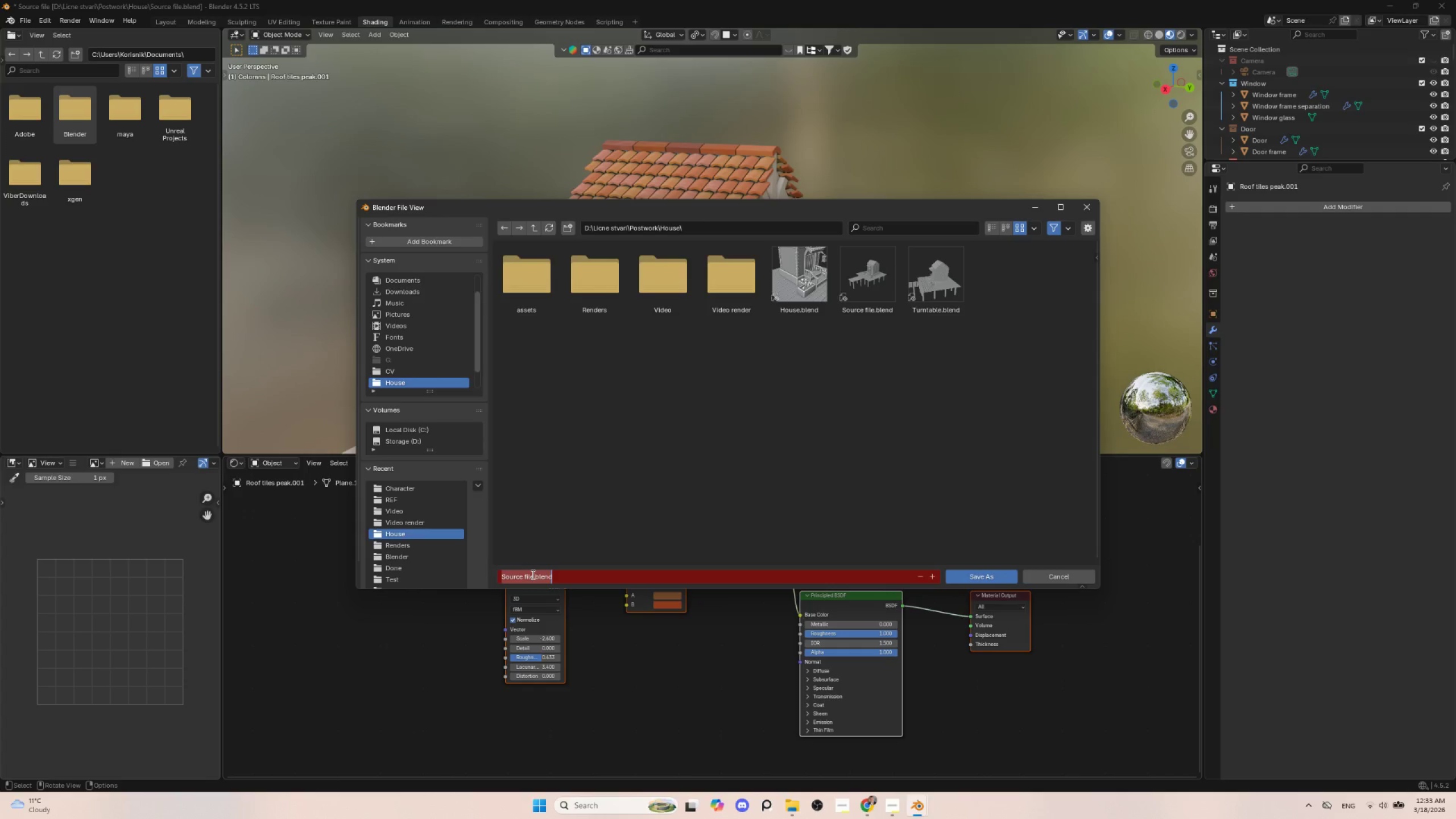 
left_click([532, 574])
 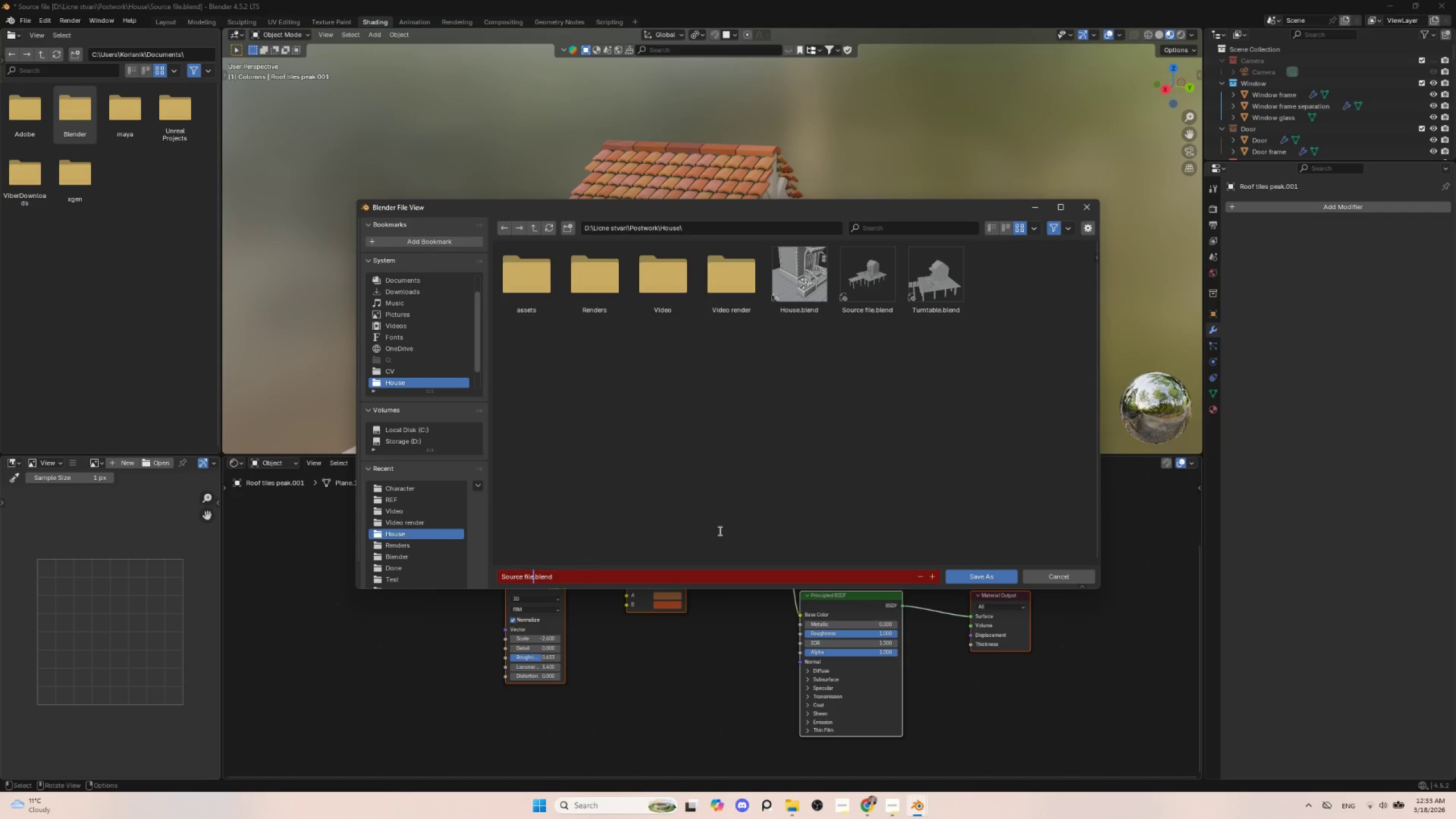 
key(Space)
 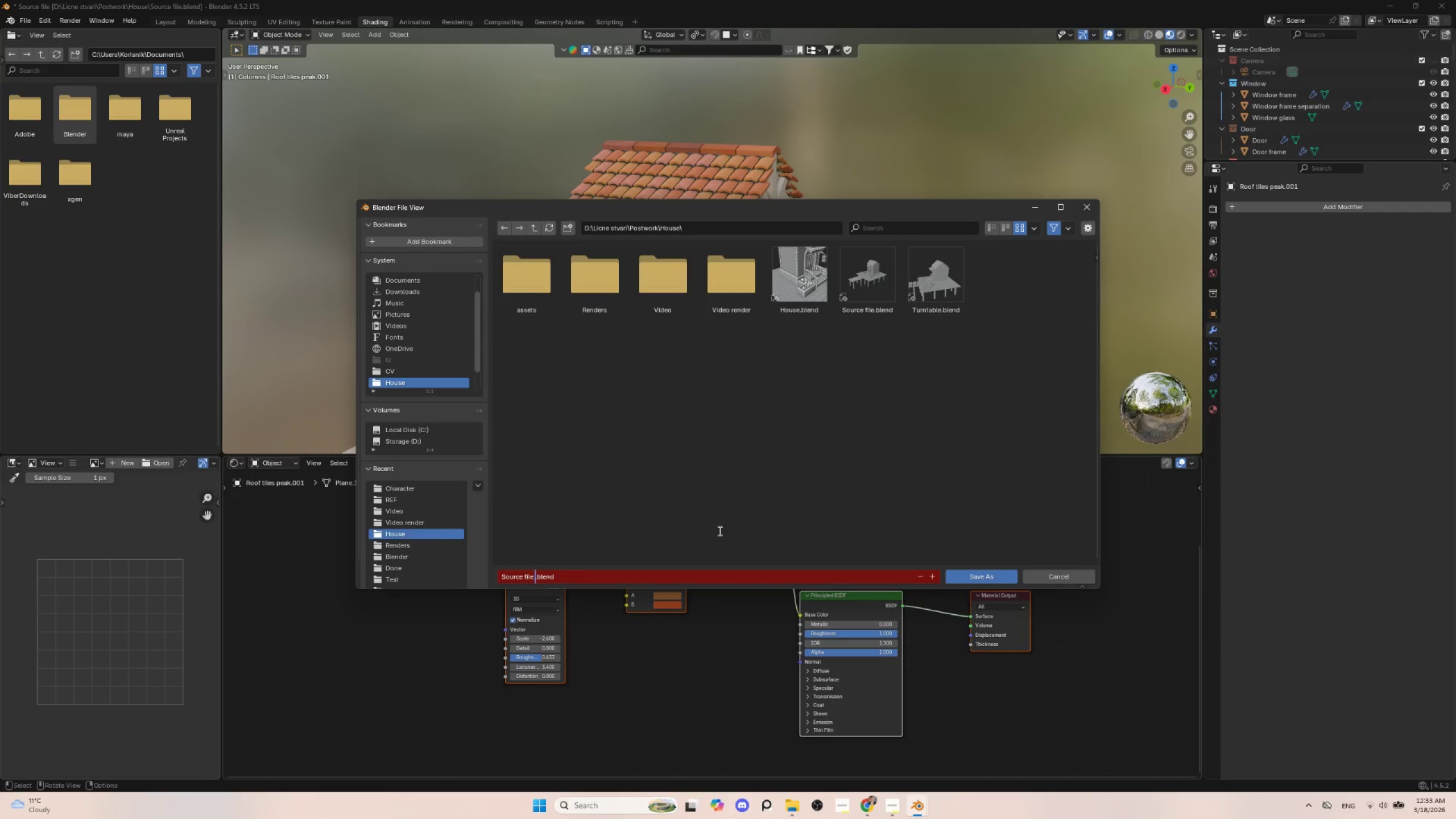 
key(2)
 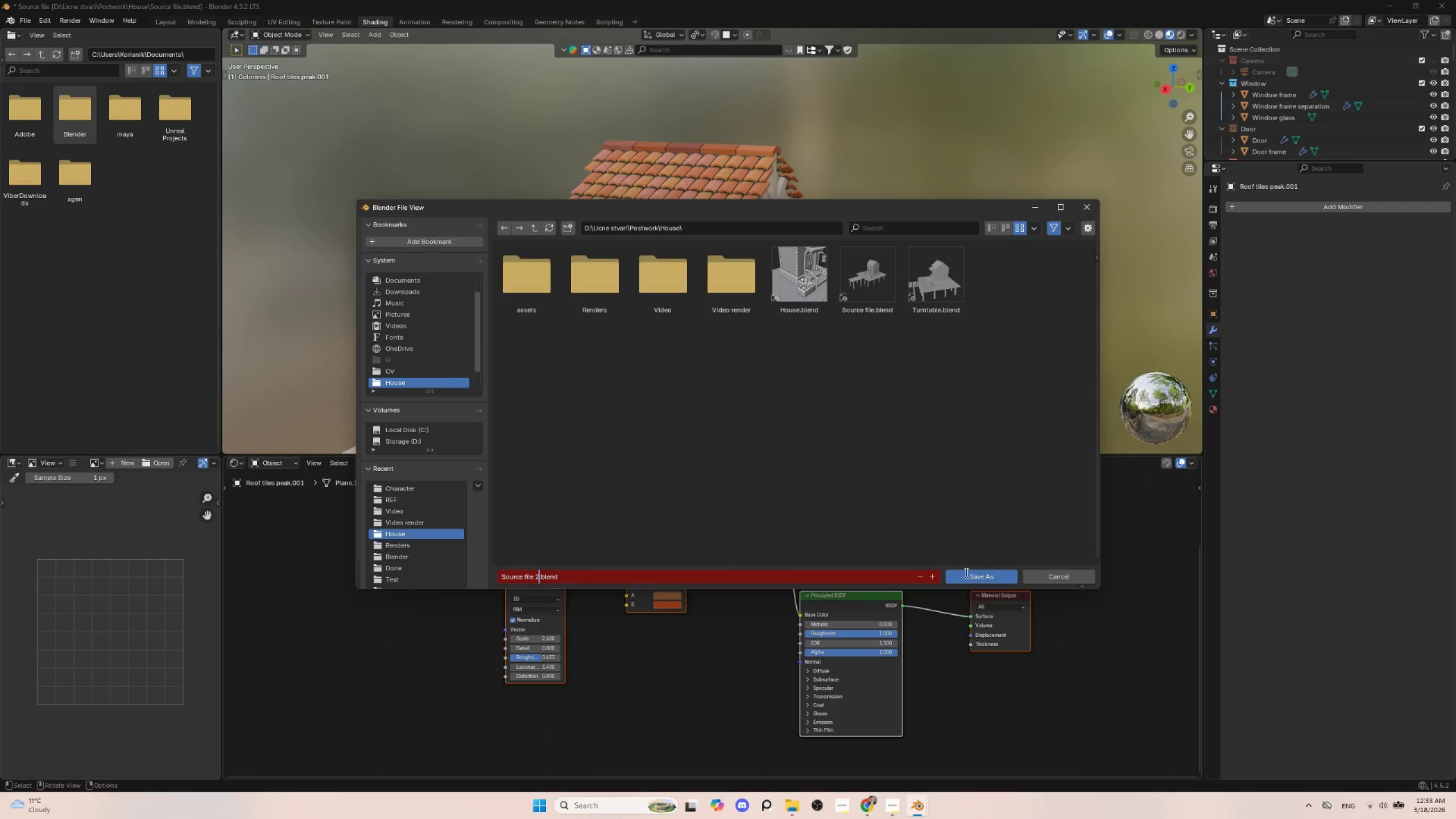 
double_click([974, 573])
 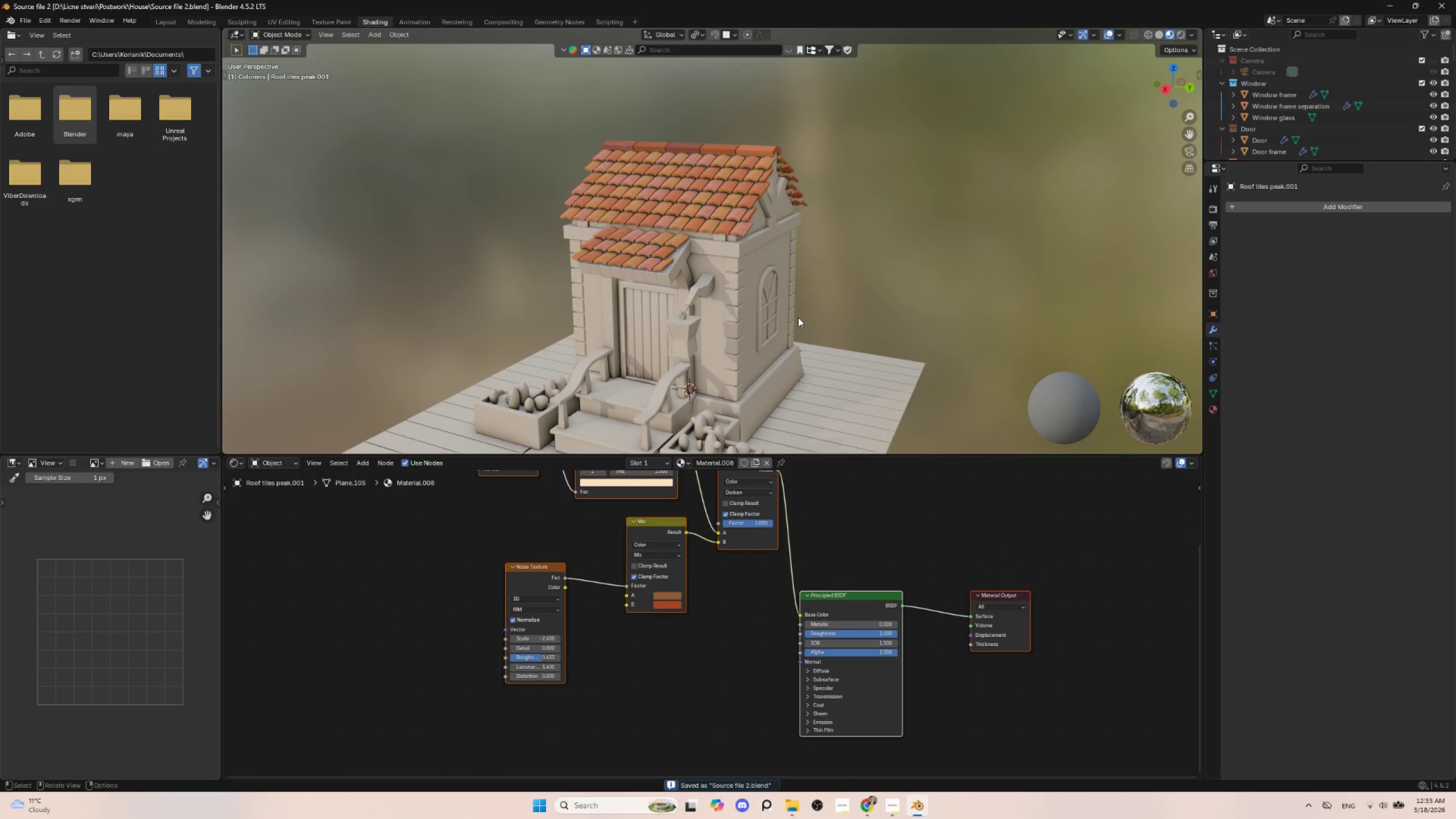 
wait(9.84)
 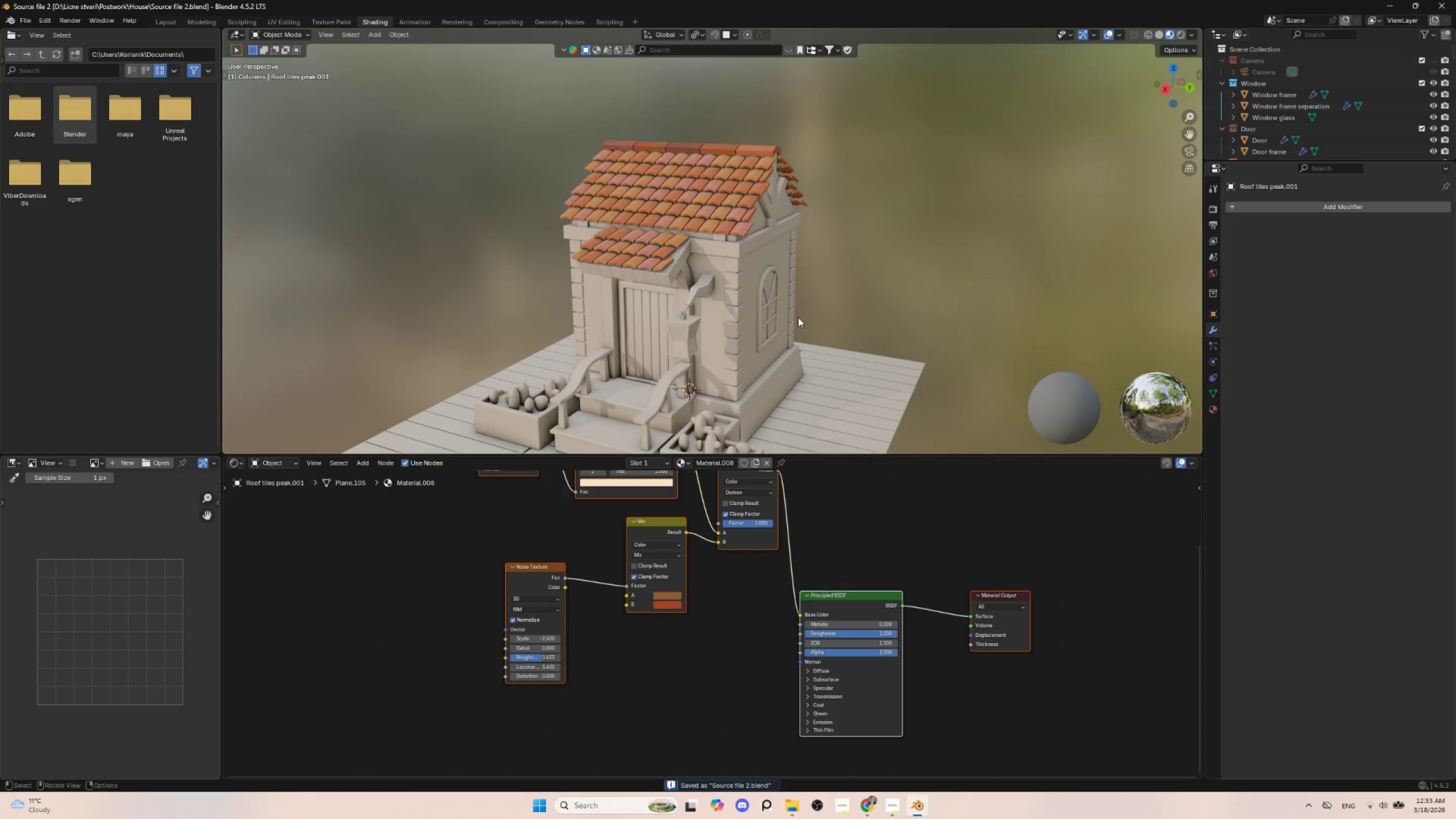 
scroll: coordinate [754, 318], scroll_direction: up, amount: 2.0
 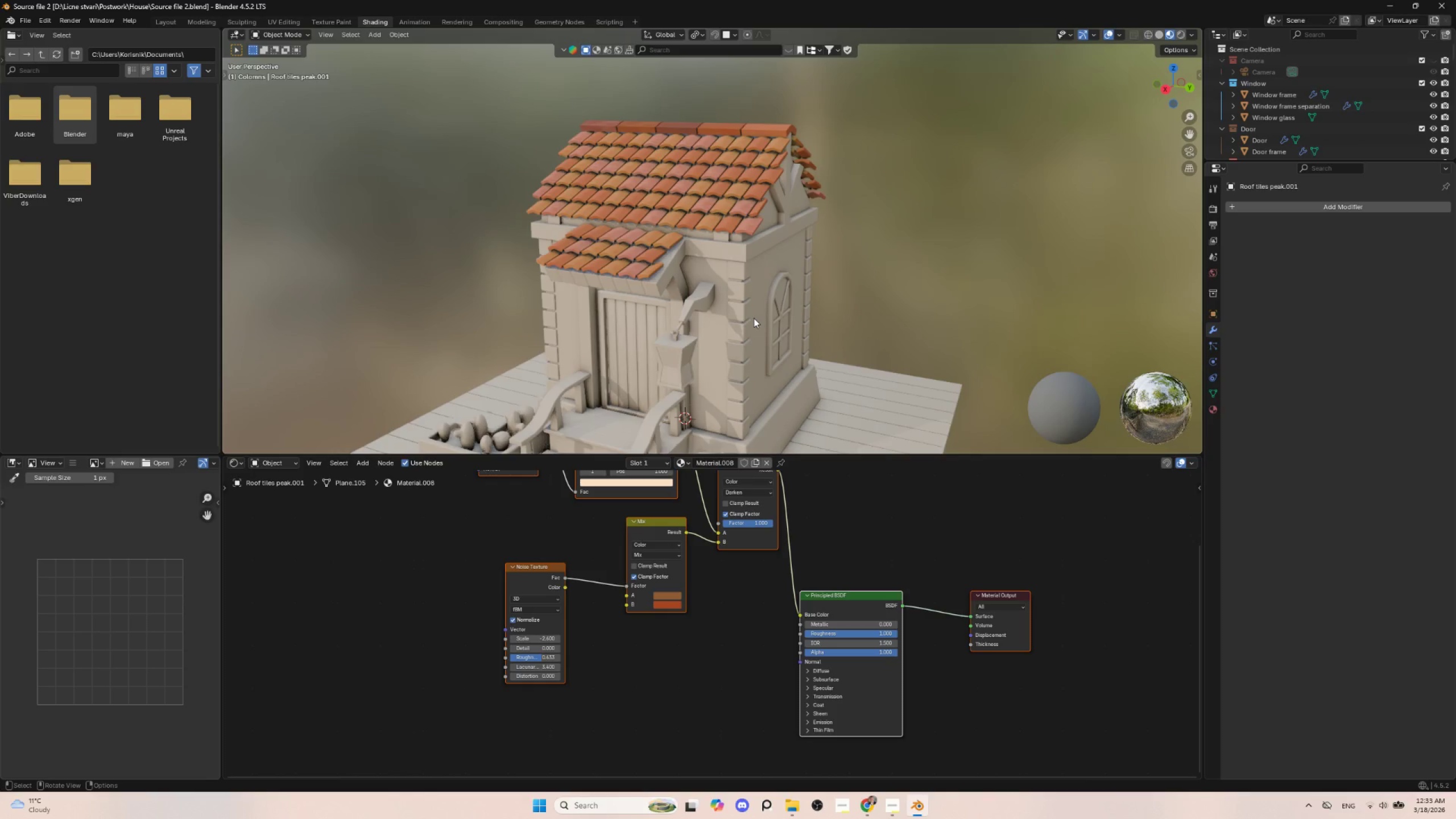 
hold_key(key=ShiftLeft, duration=1.05)
 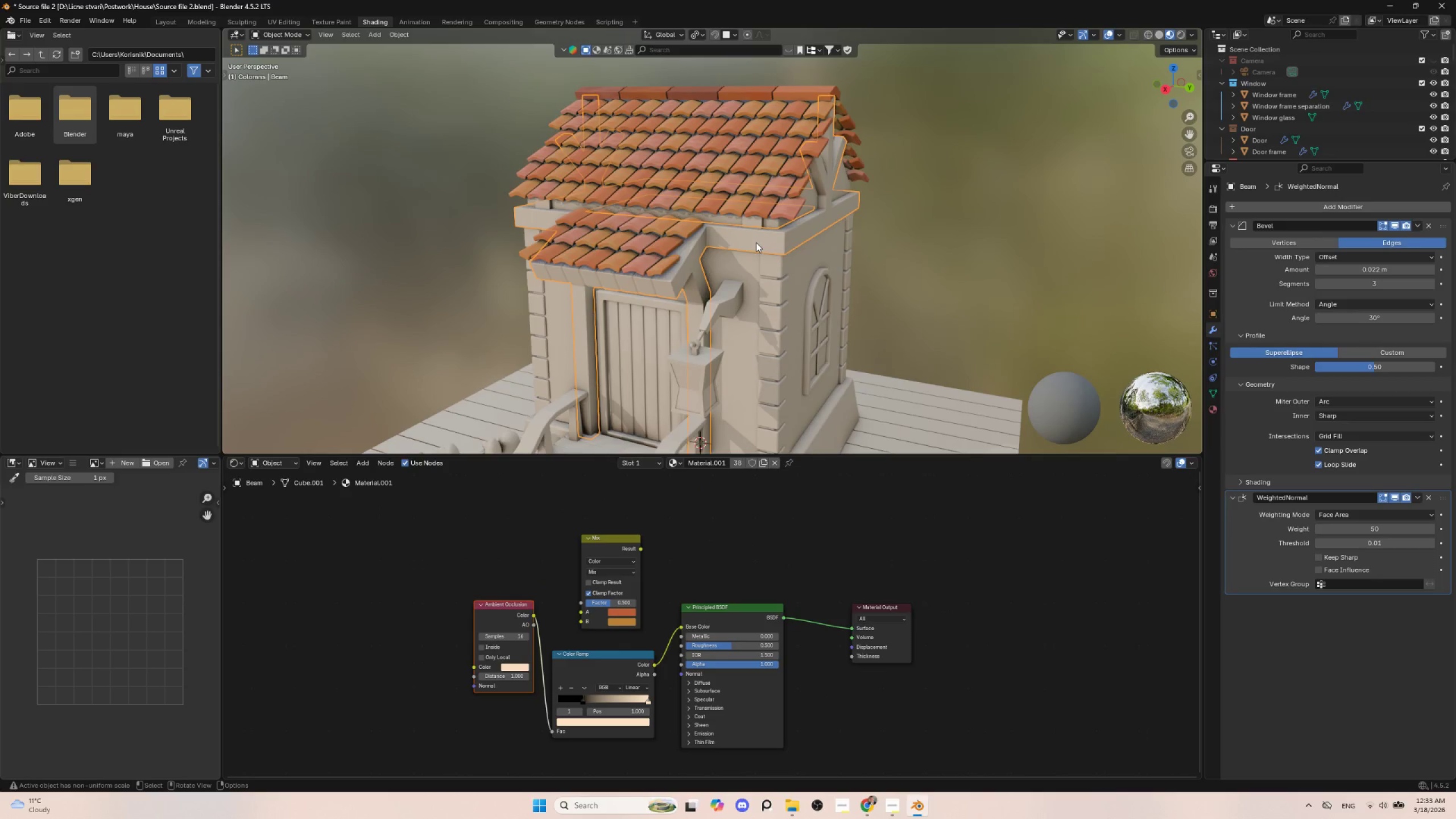 
hold_key(key=ShiftLeft, duration=9.03)
left_click([756, 242])
 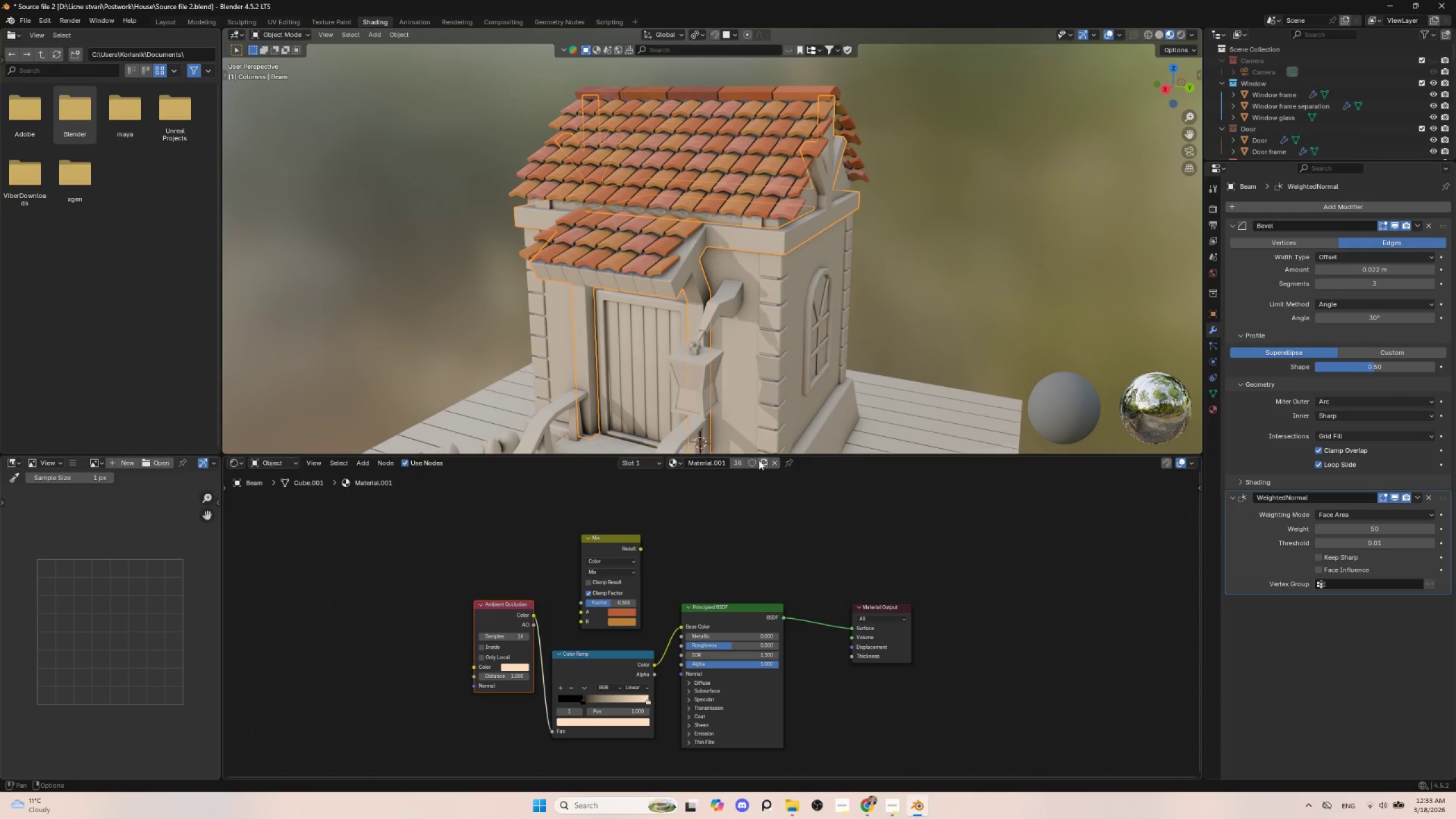 
left_click([763, 461])
 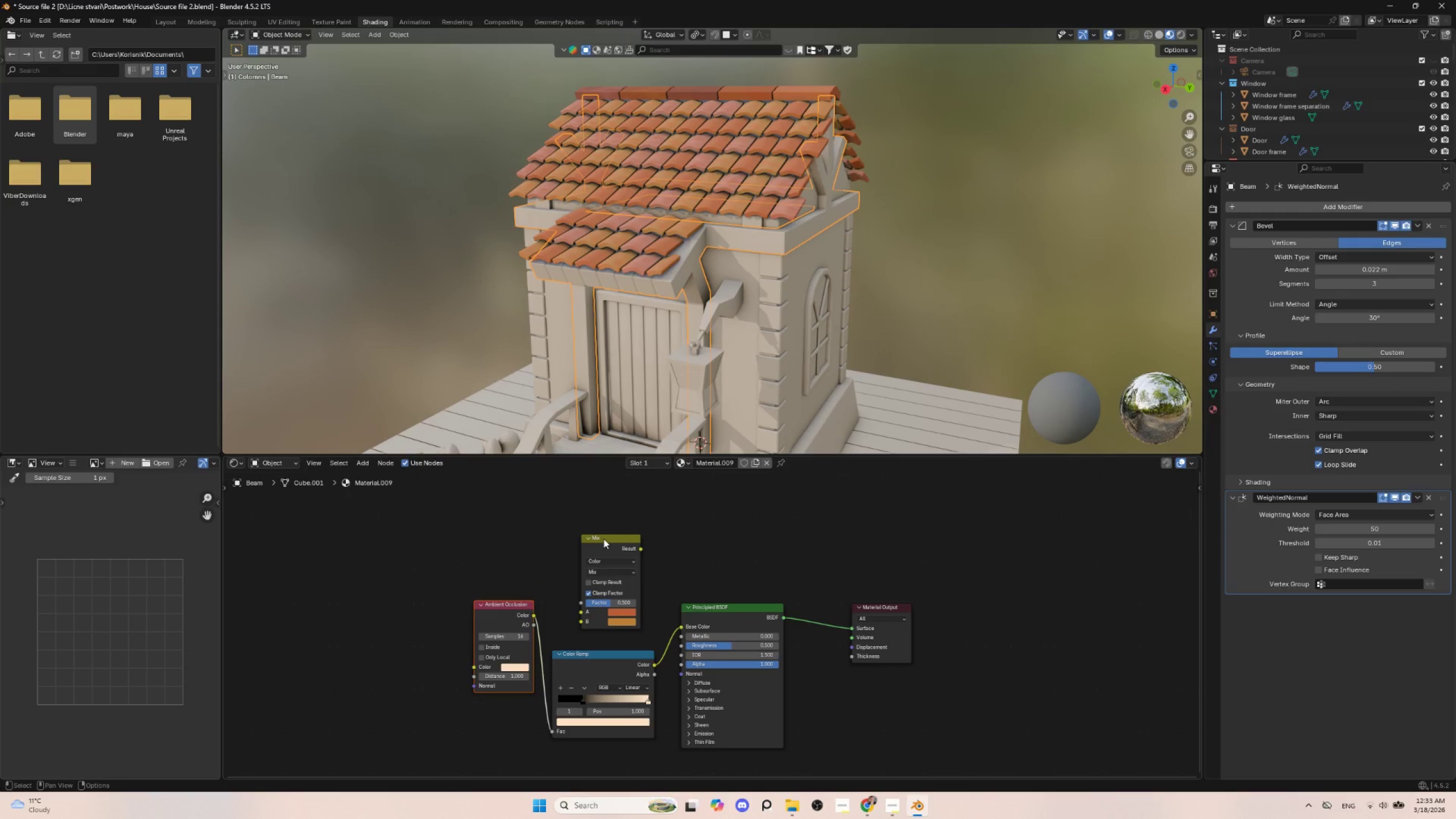 
left_click_drag(start_coordinate=[603, 539], to_coordinate=[581, 526])
 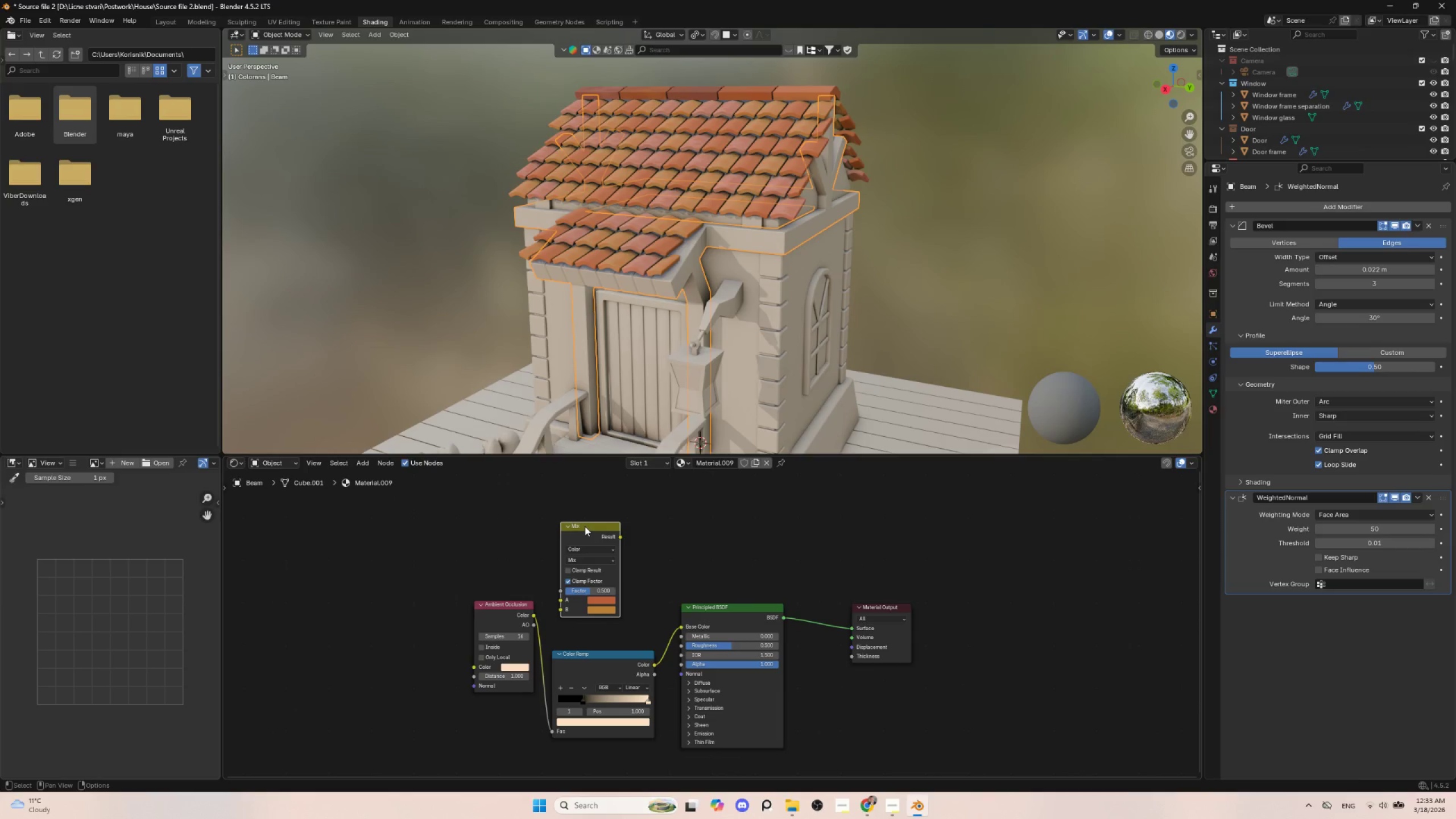 
left_click([585, 526])
 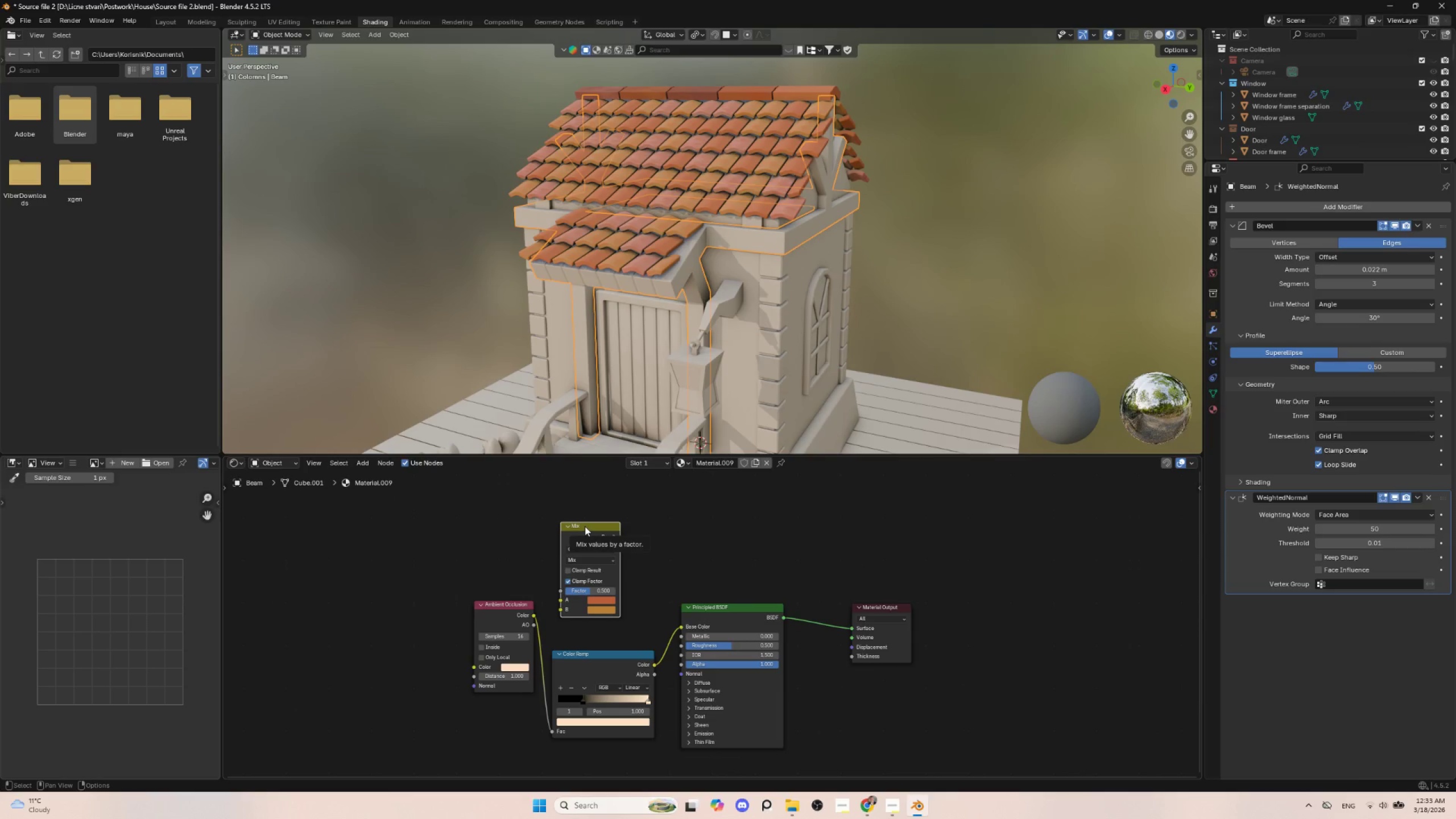 
key(Delete)
 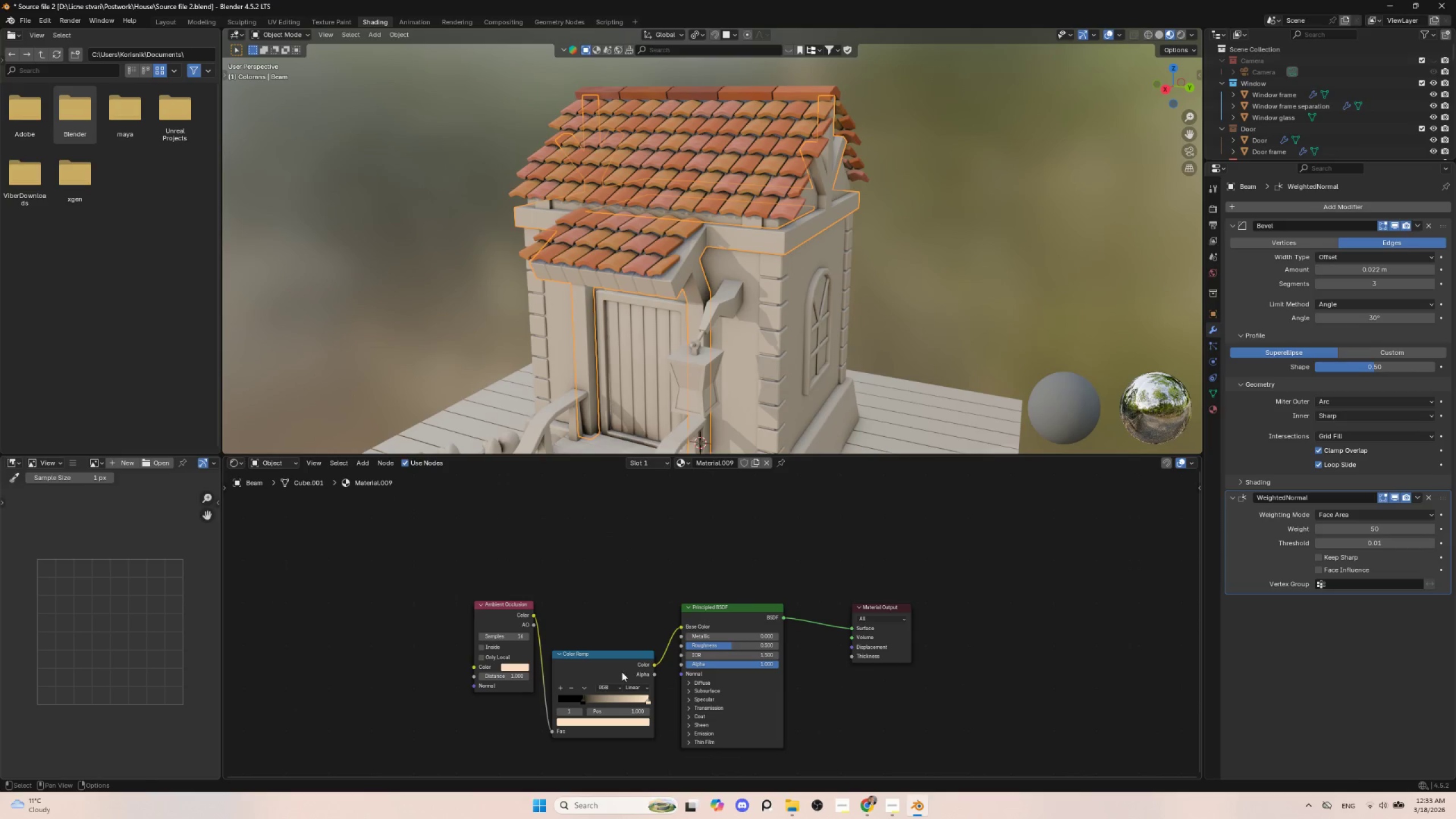 
hold_key(key=ShiftLeft, duration=0.7)
 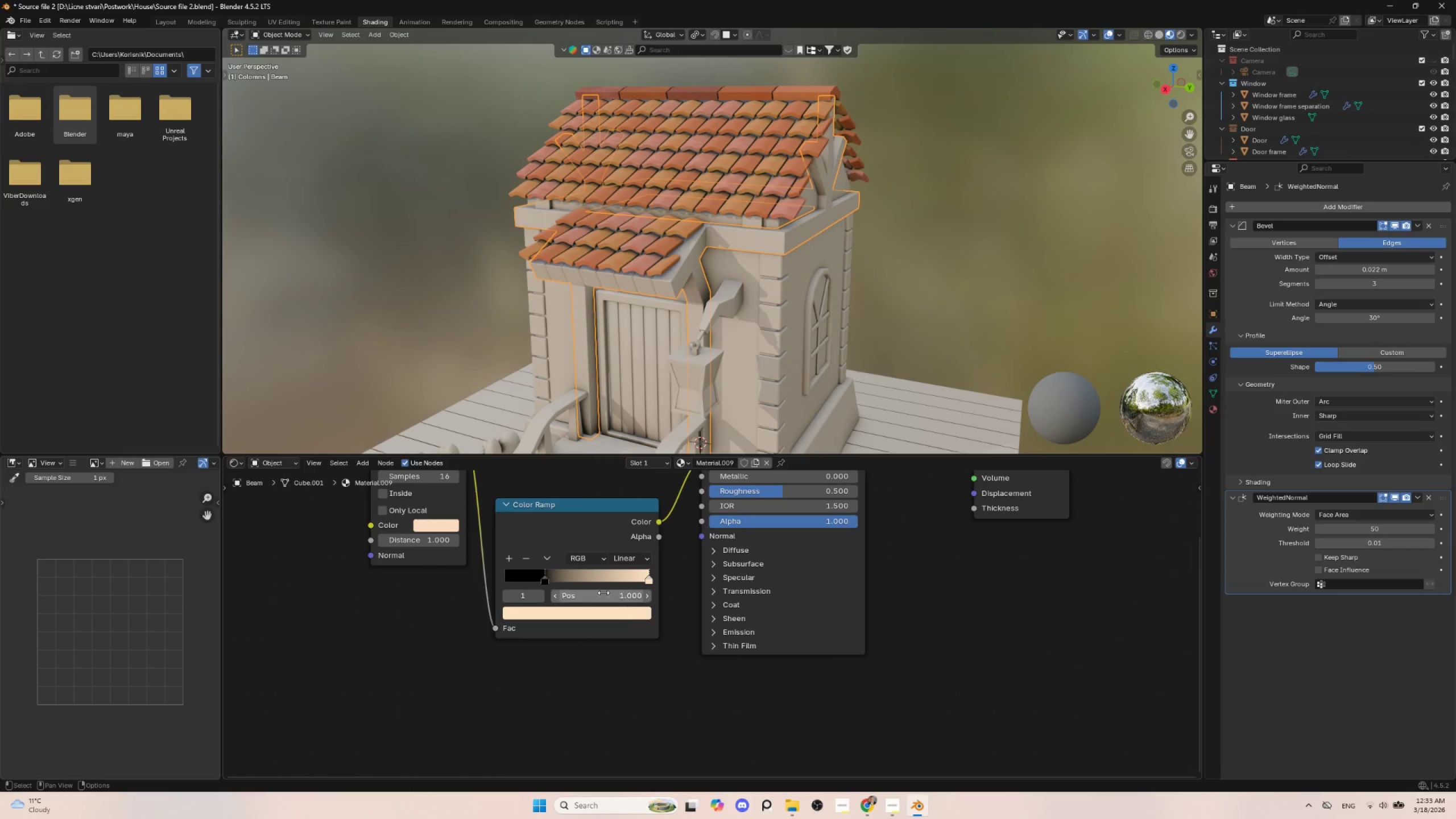 
hold_key(key=ShiftLeft, duration=23.56)
scroll: coordinate [647, 610], scroll_direction: up, amount: 6.0
 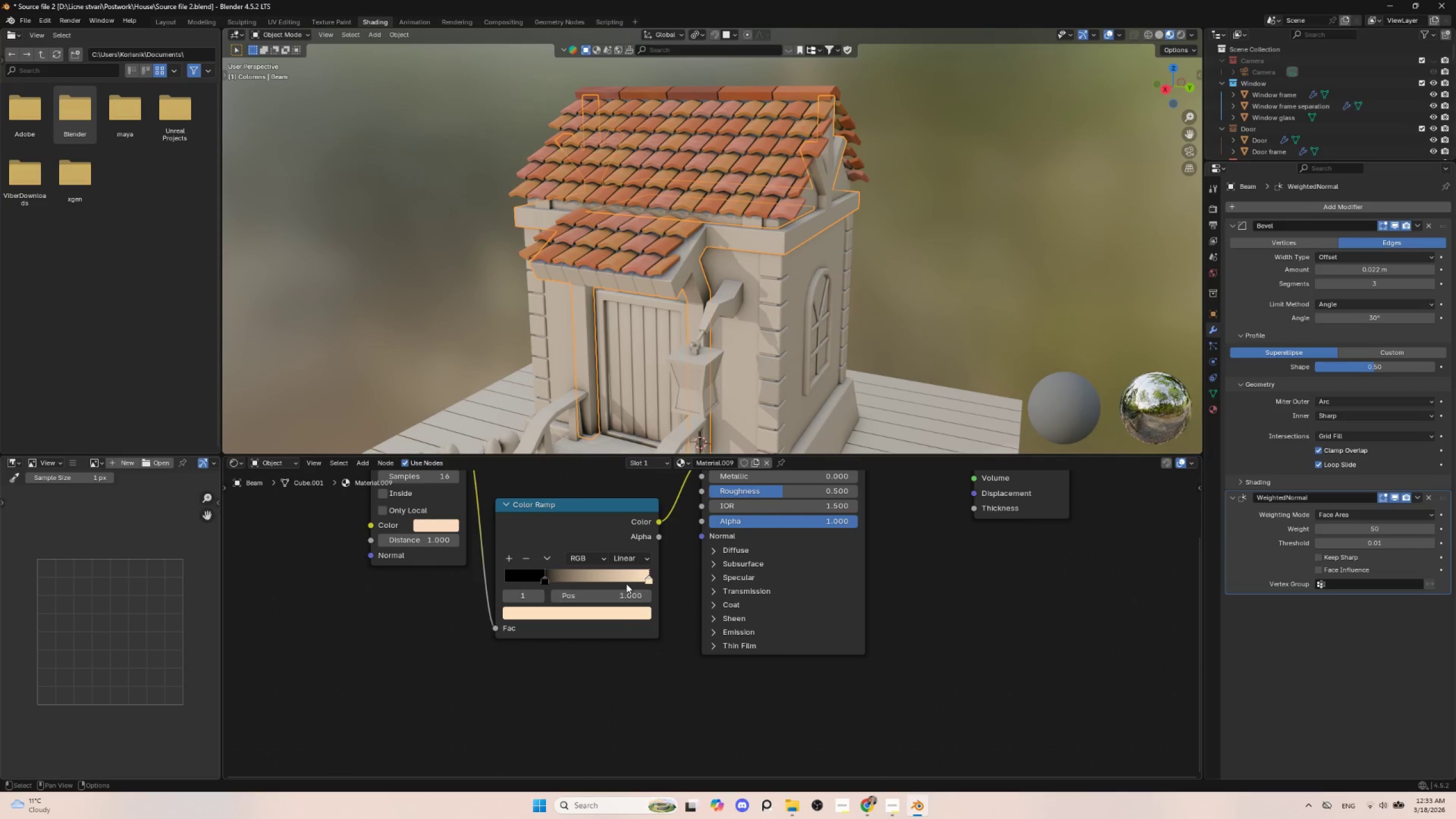 
left_click([651, 582])
 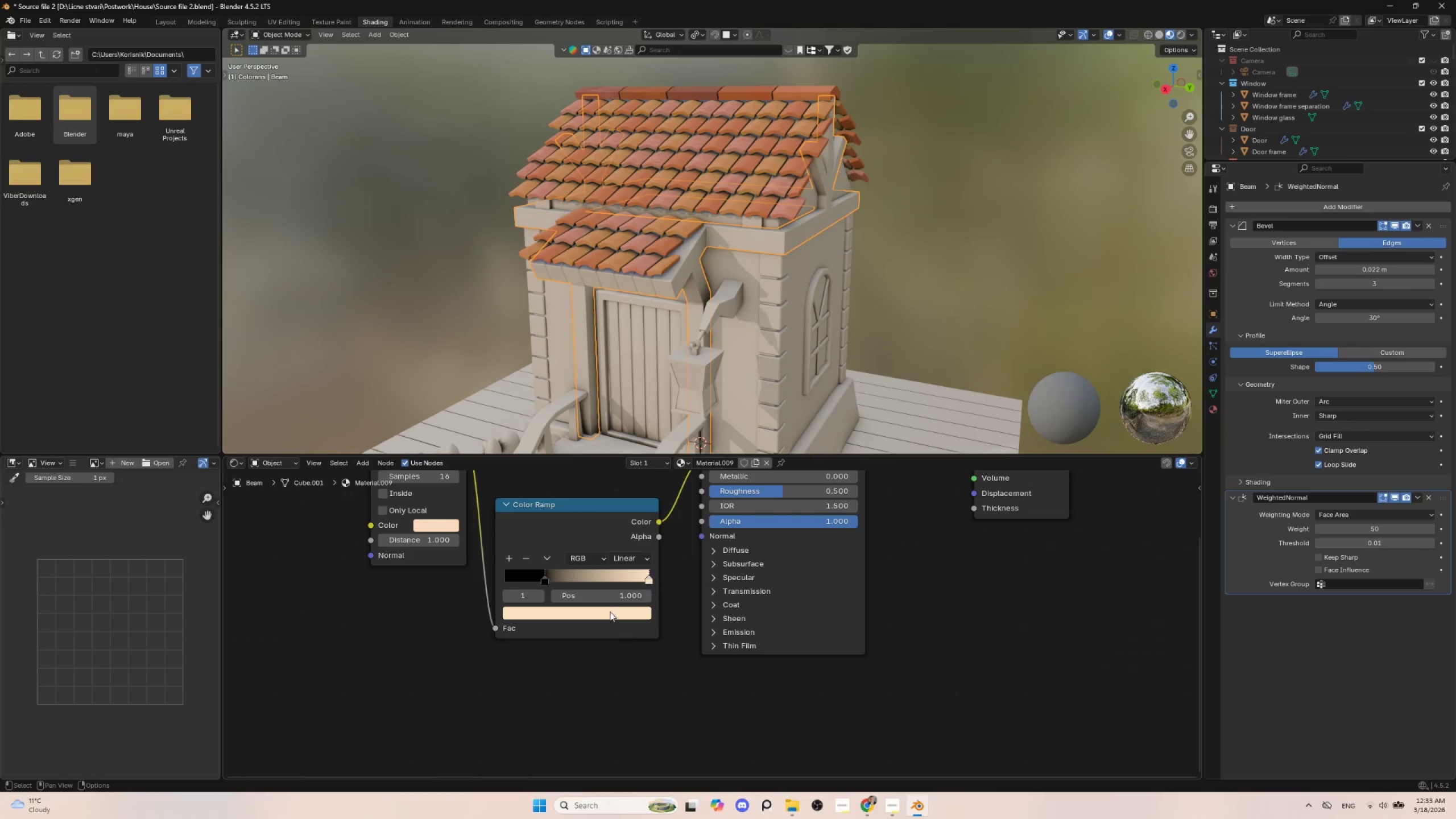 
left_click([609, 613])
 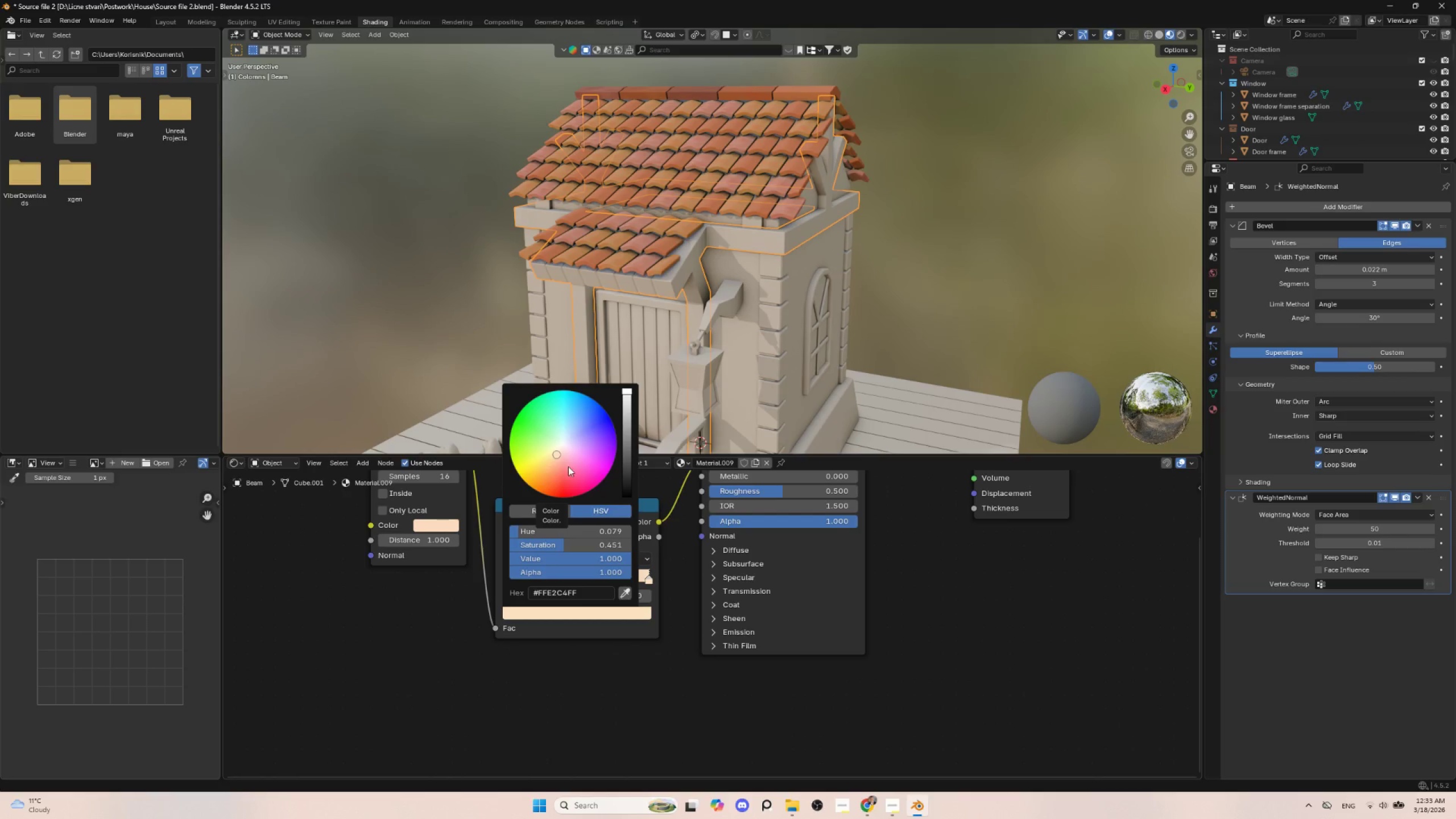 
left_click([559, 467])
 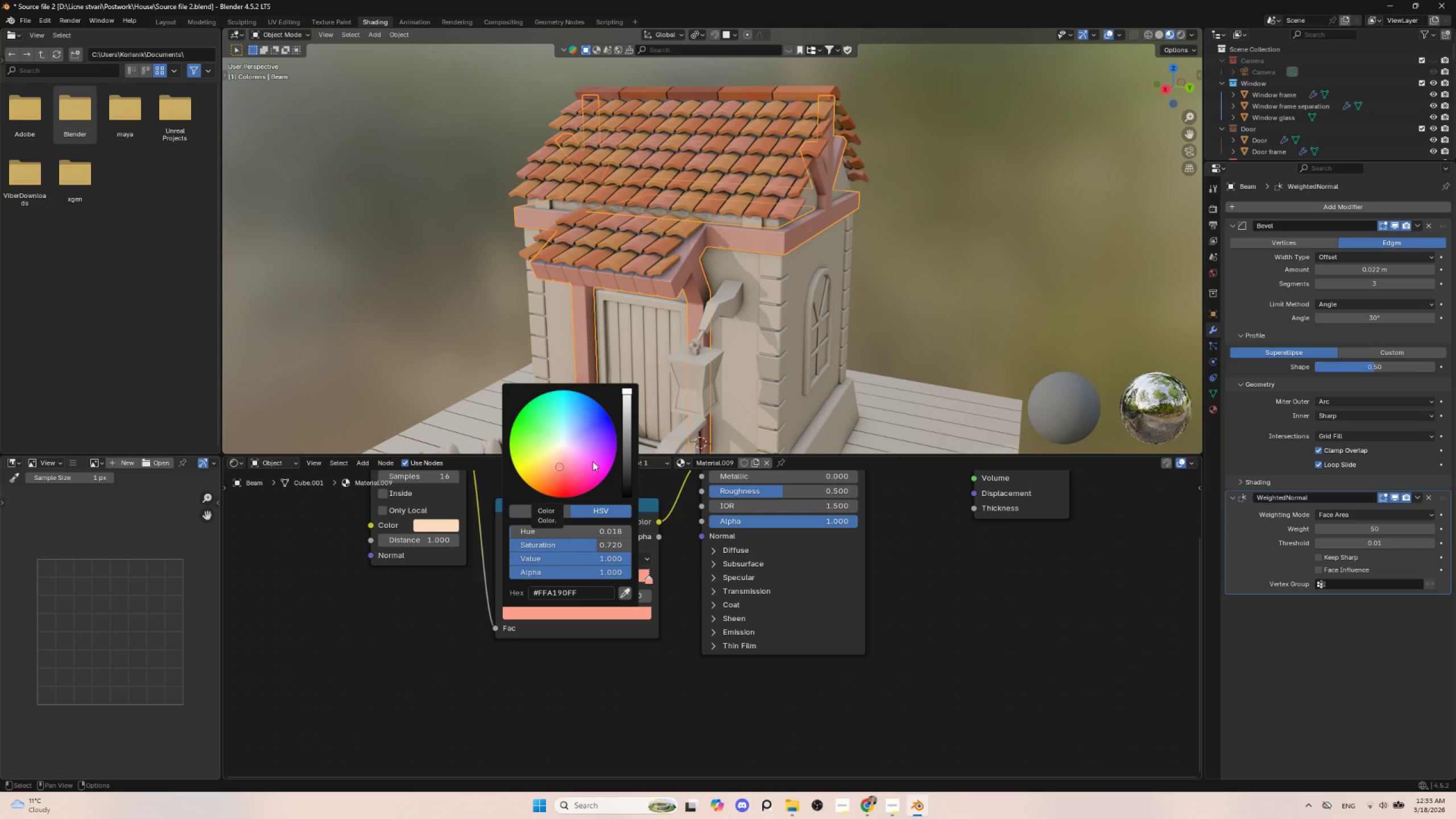 
left_click_drag(start_coordinate=[626, 425], to_coordinate=[627, 437])
 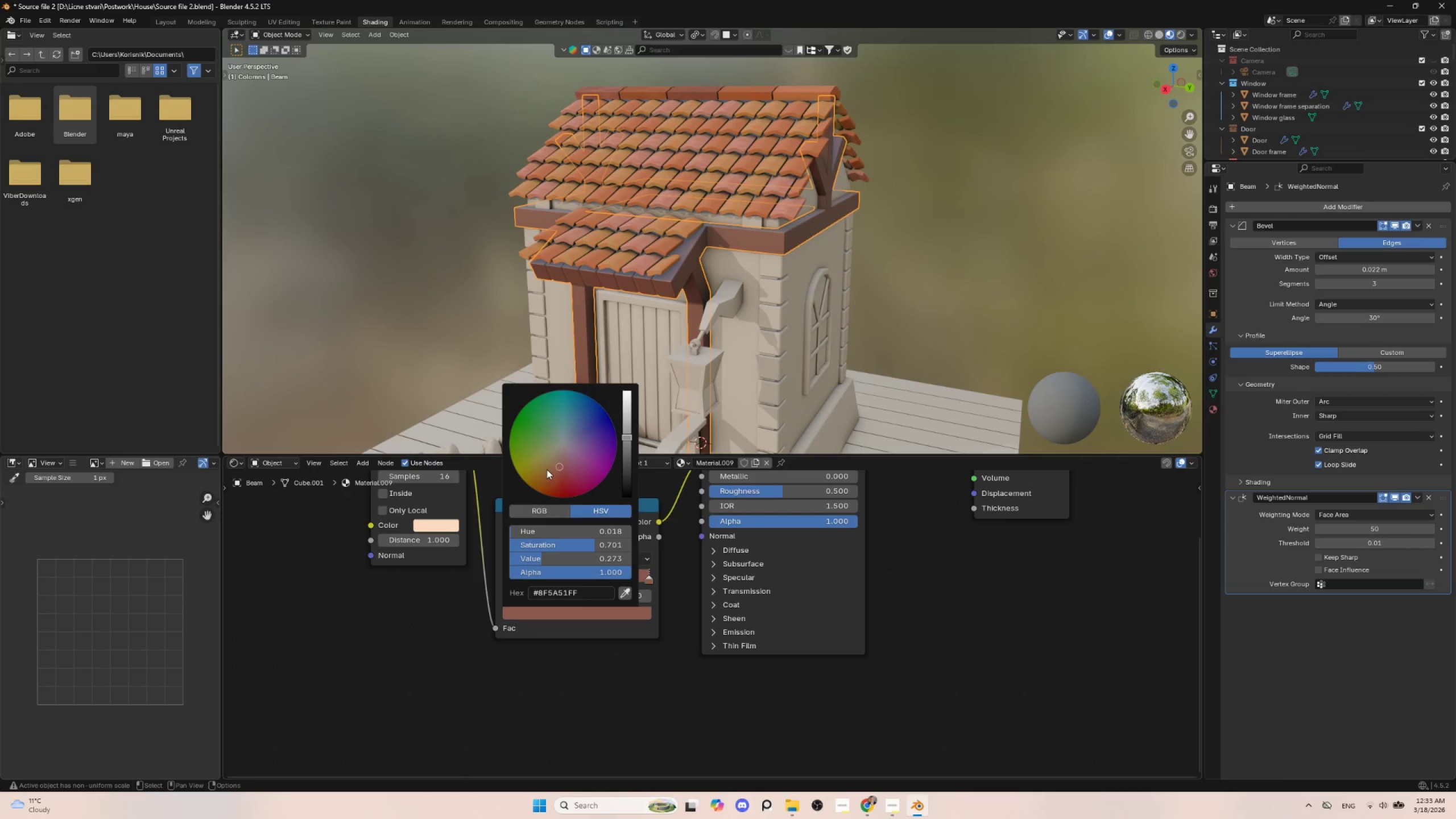 
left_click([545, 468])
 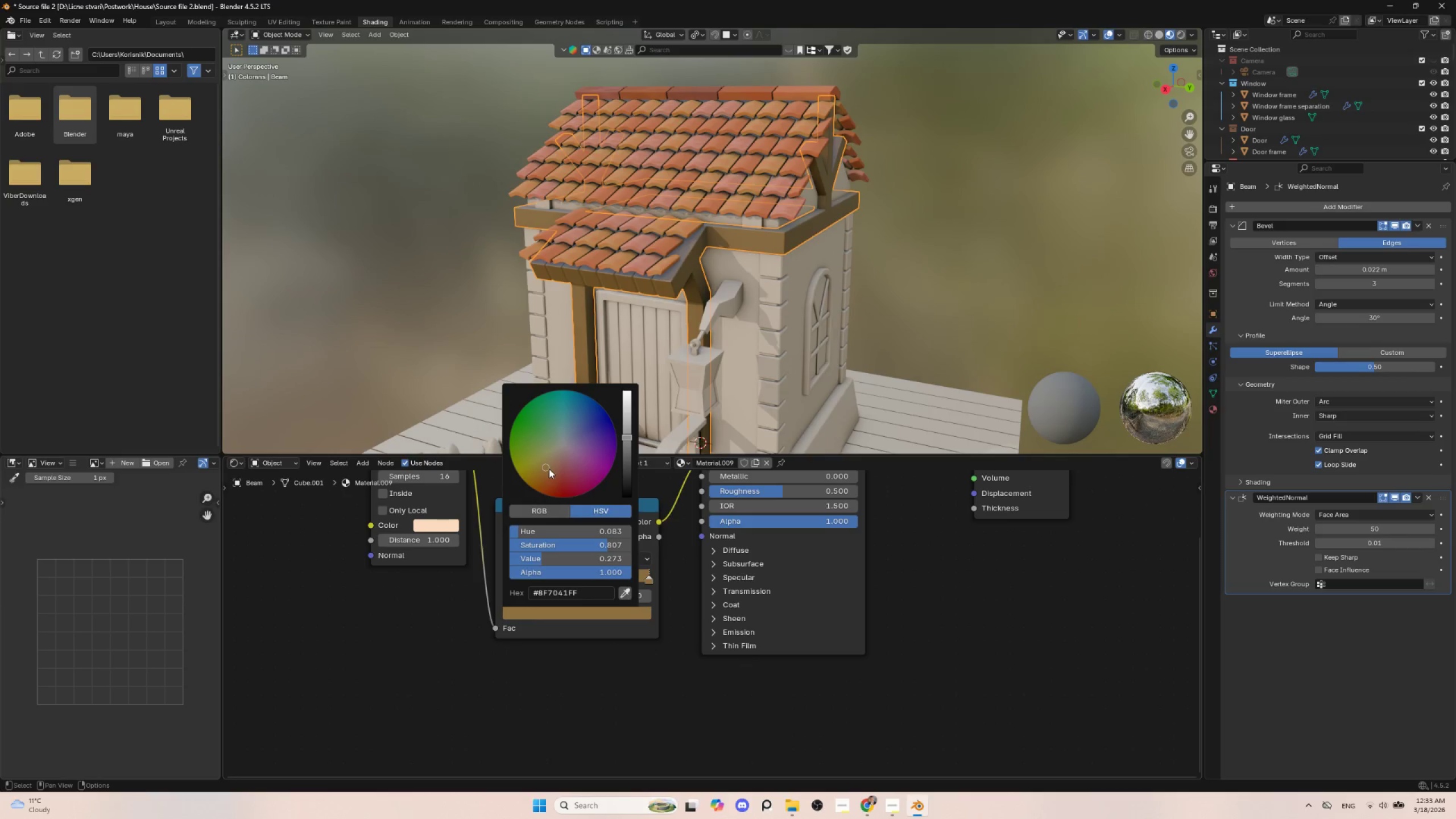 
left_click([549, 470])
 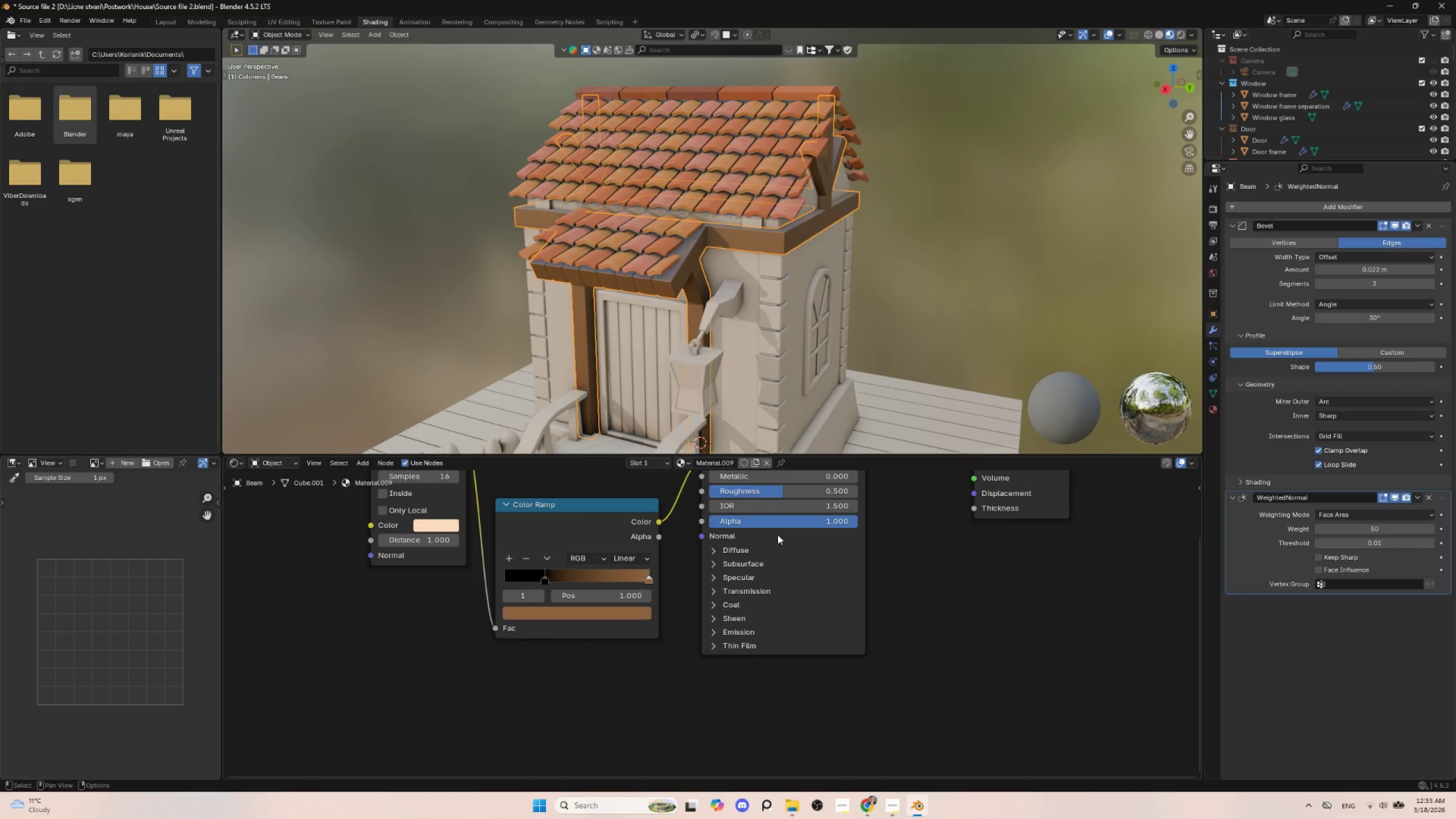 
left_click_drag(start_coordinate=[776, 490], to_coordinate=[1032, 490])
 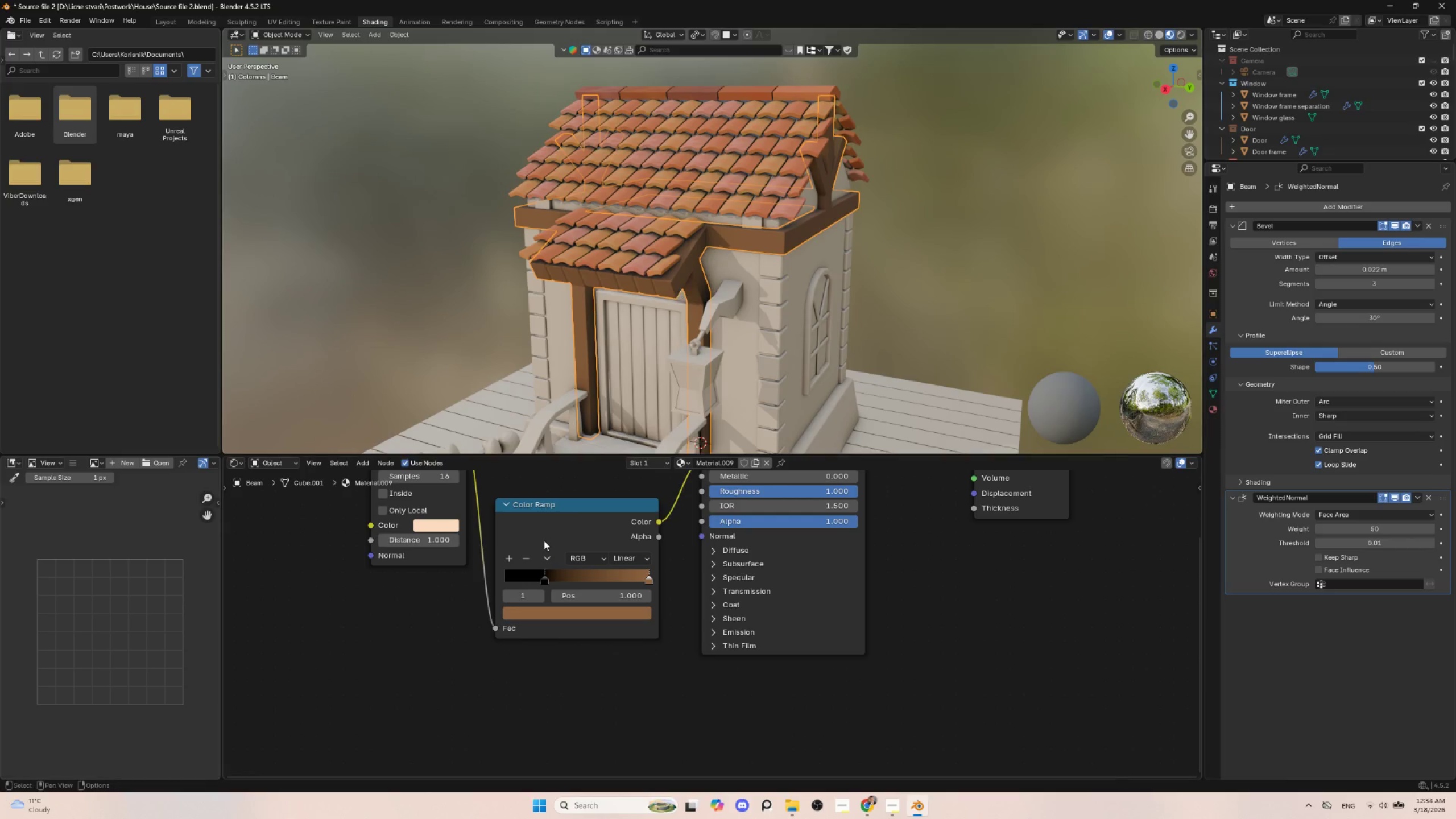 
hold_key(key=ShiftLeft, duration=1.05)
 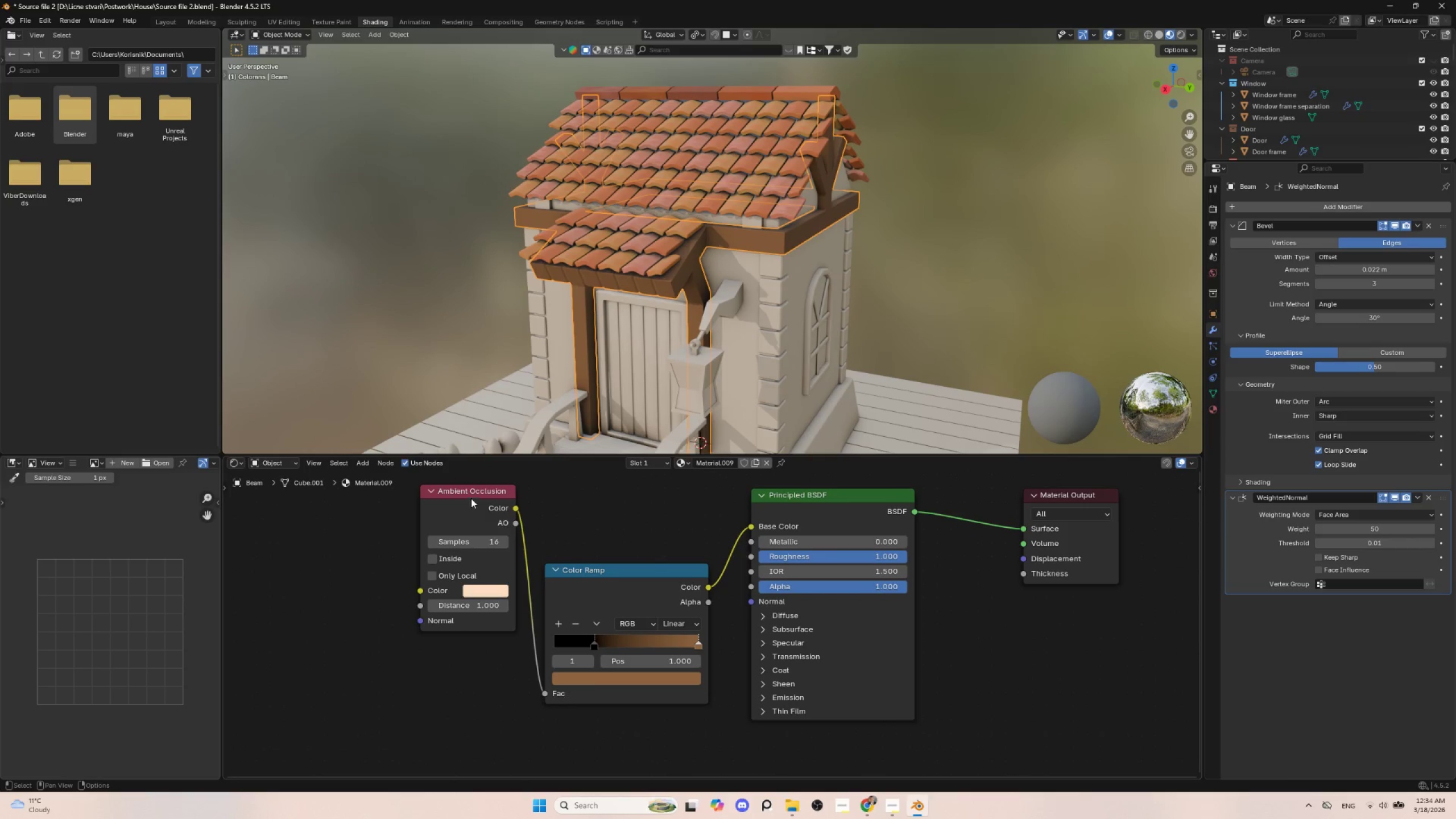 
left_click_drag(start_coordinate=[471, 490], to_coordinate=[411, 526])
 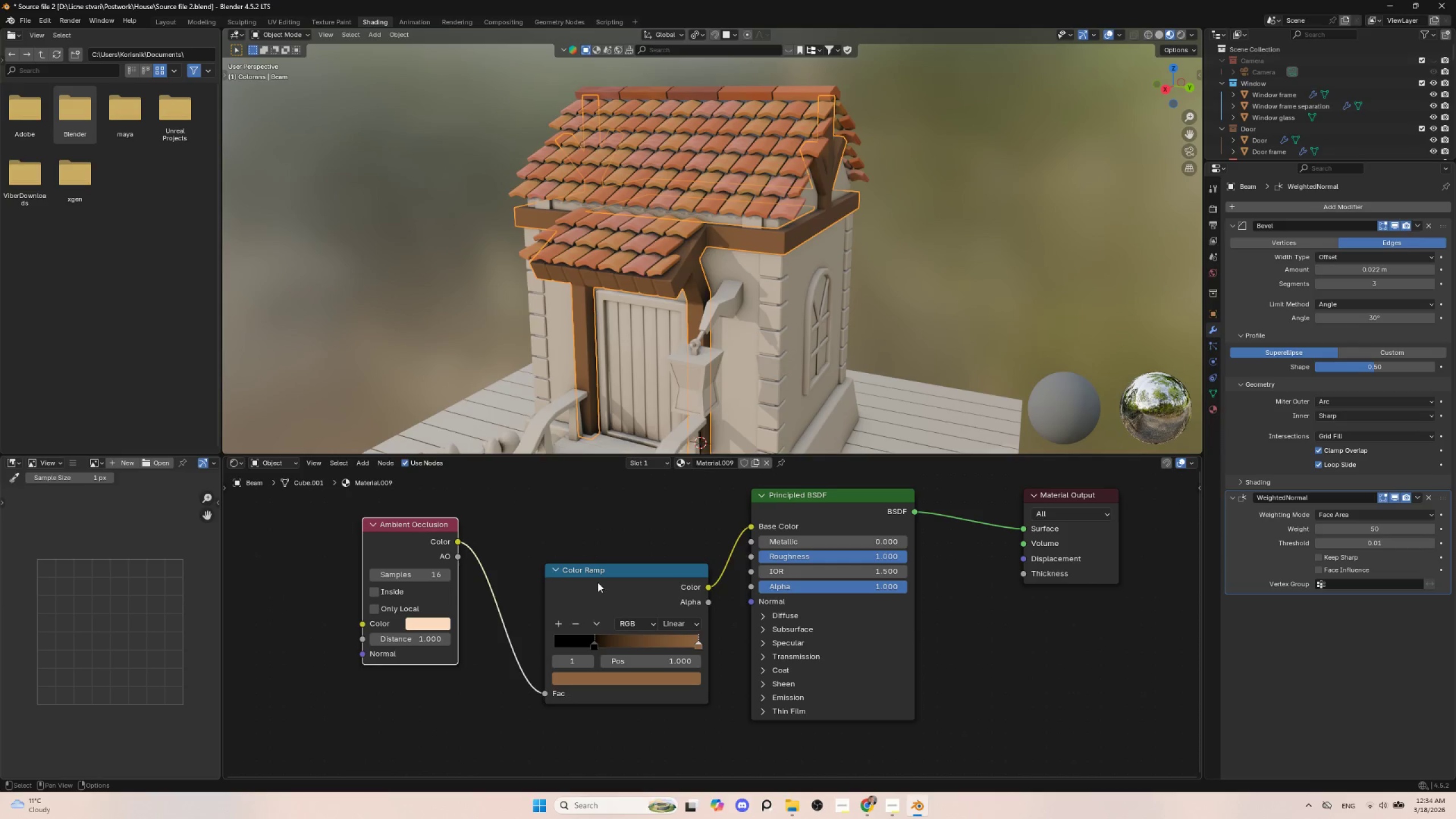 
hold_key(key=ShiftLeft, duration=0.89)
 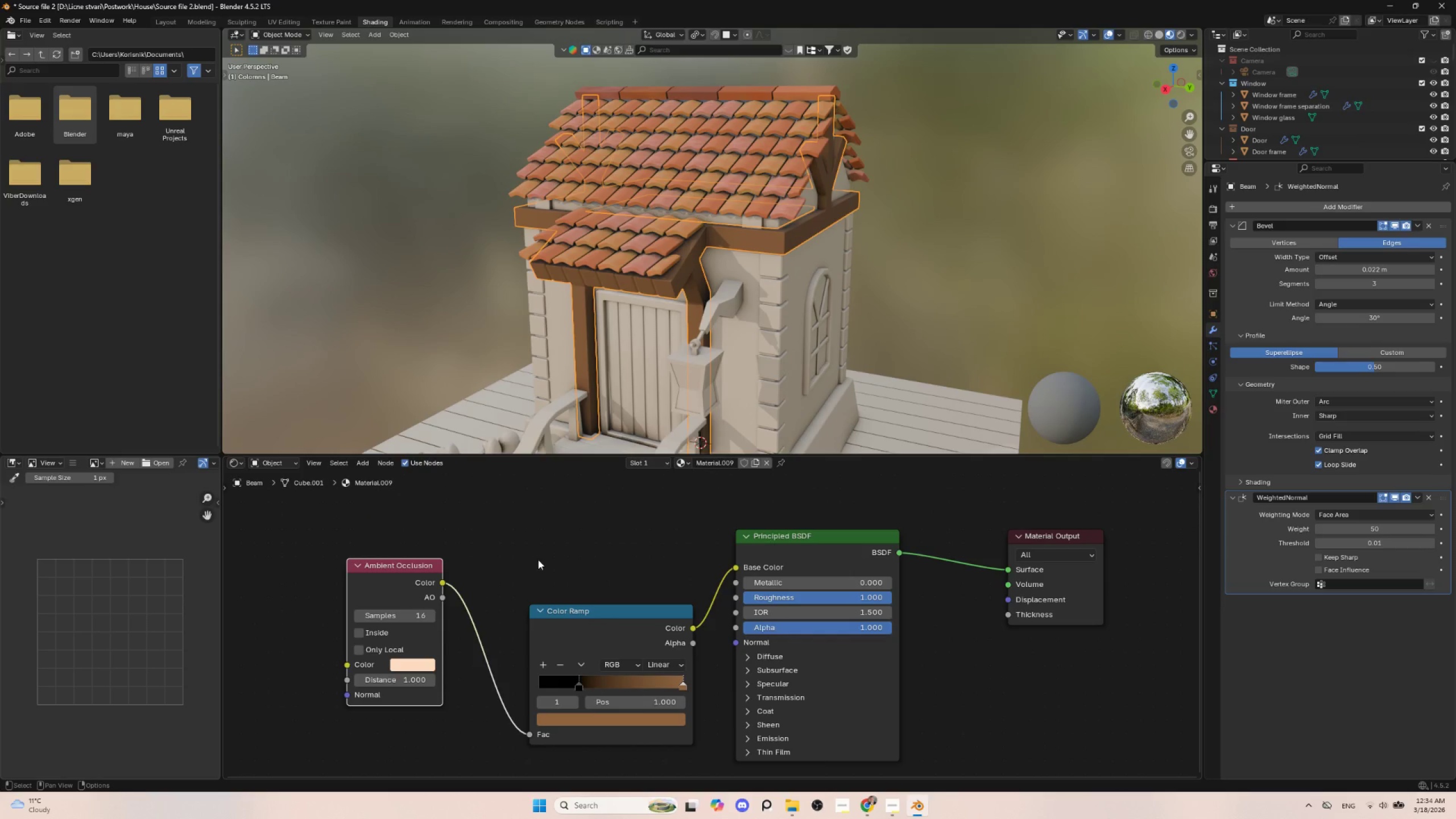 
left_click([538, 560])
 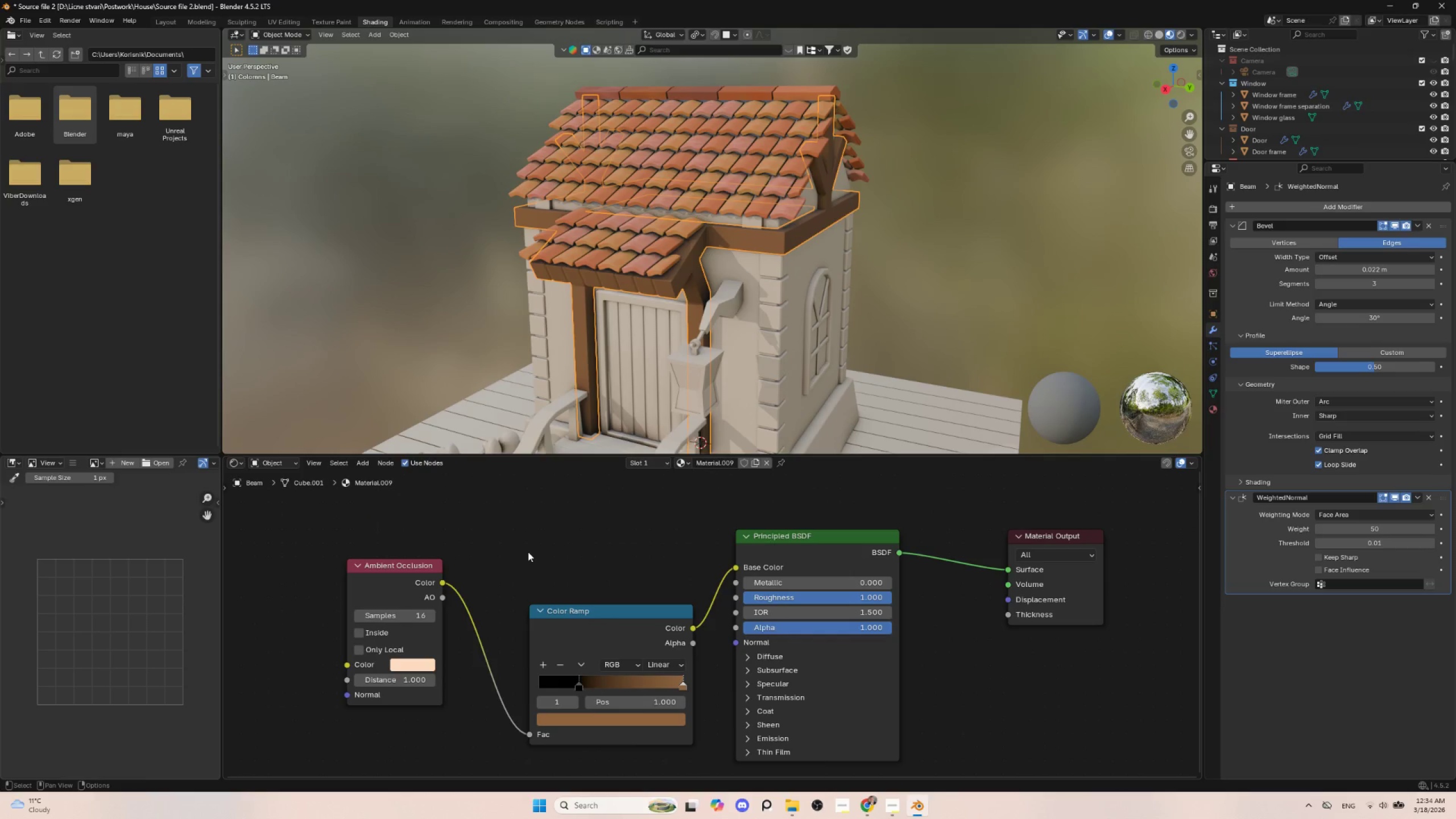 
key(Shift+A)
 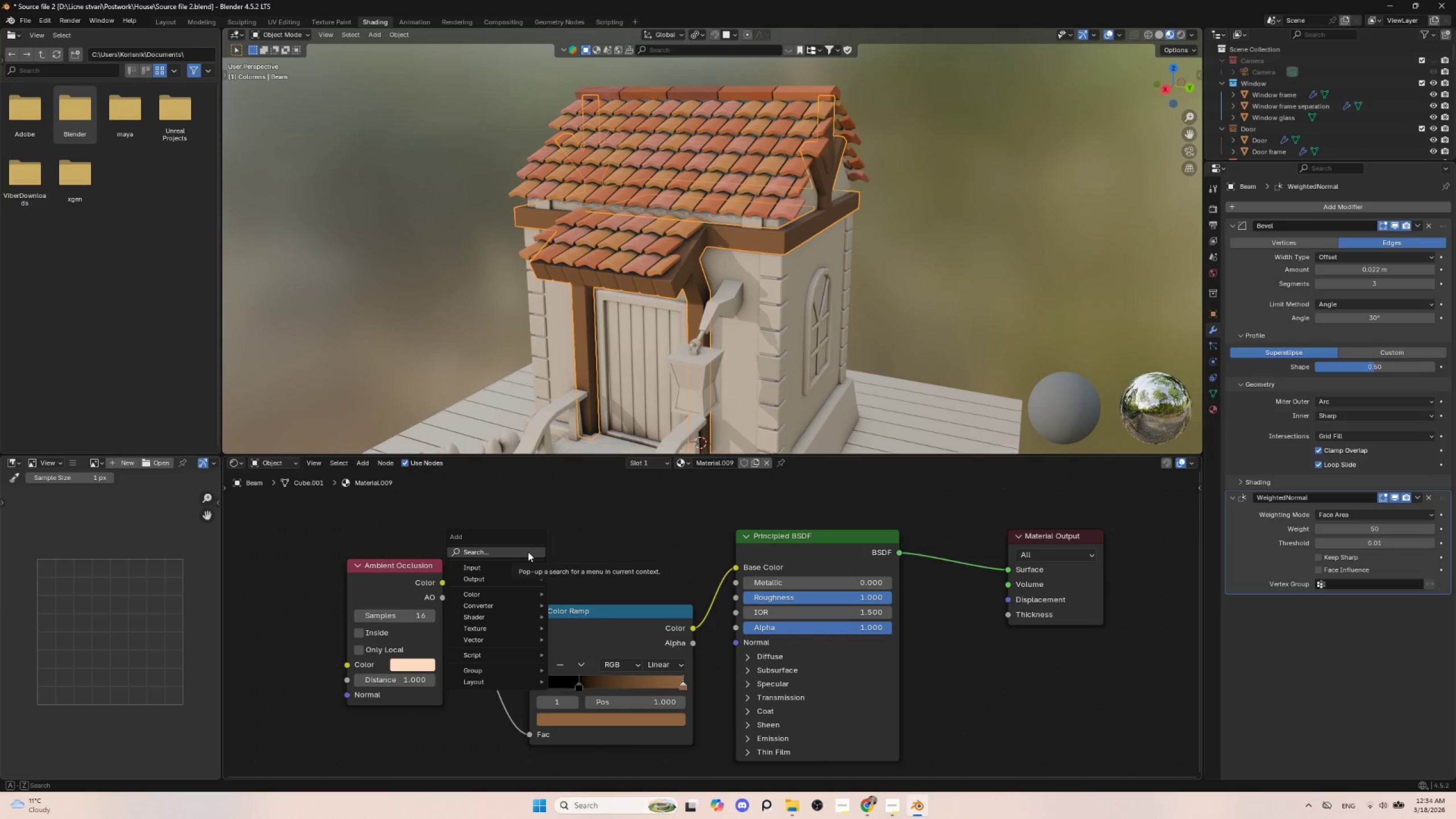 
left_click([528, 552])
 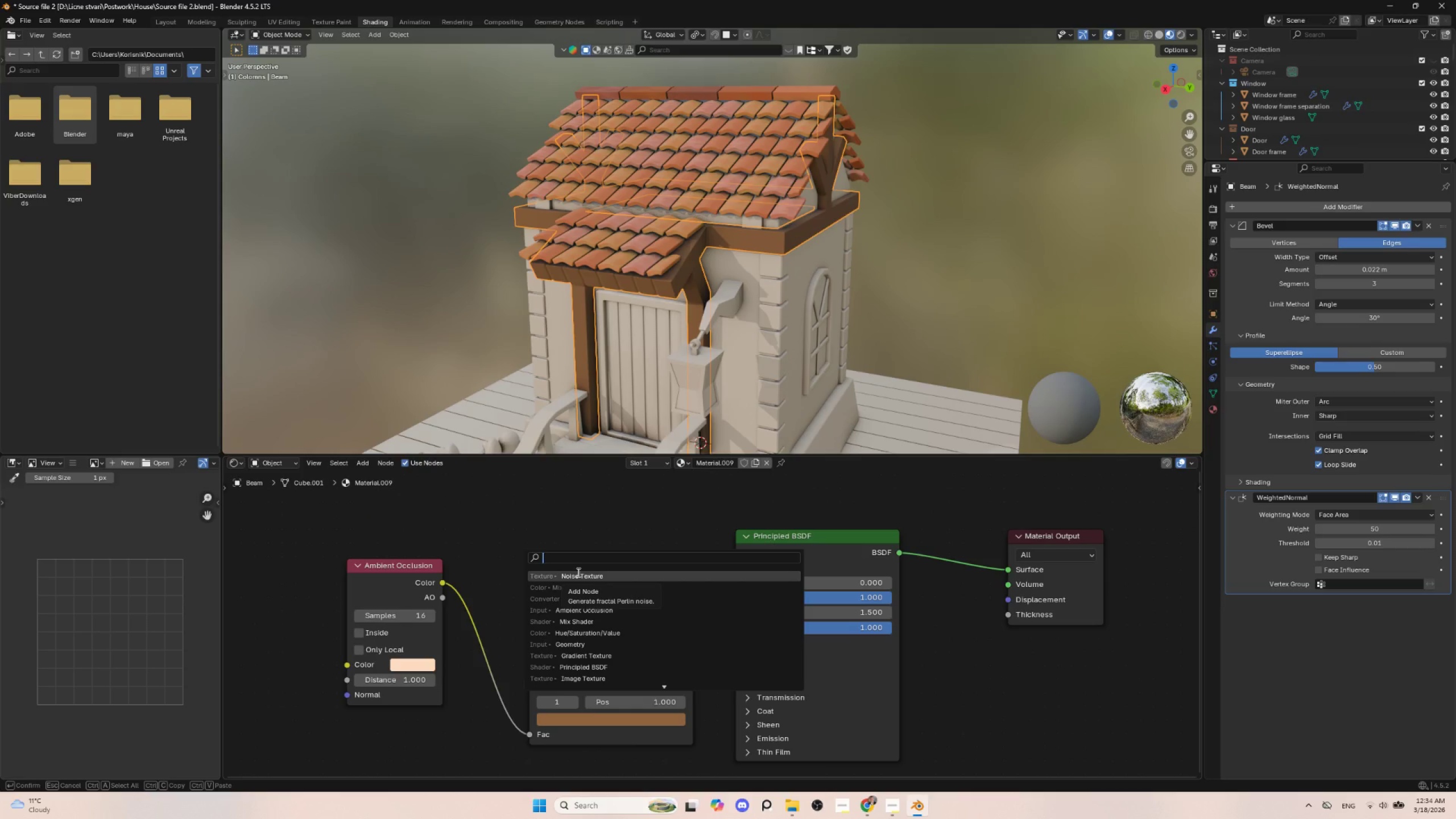 
type(wor)
 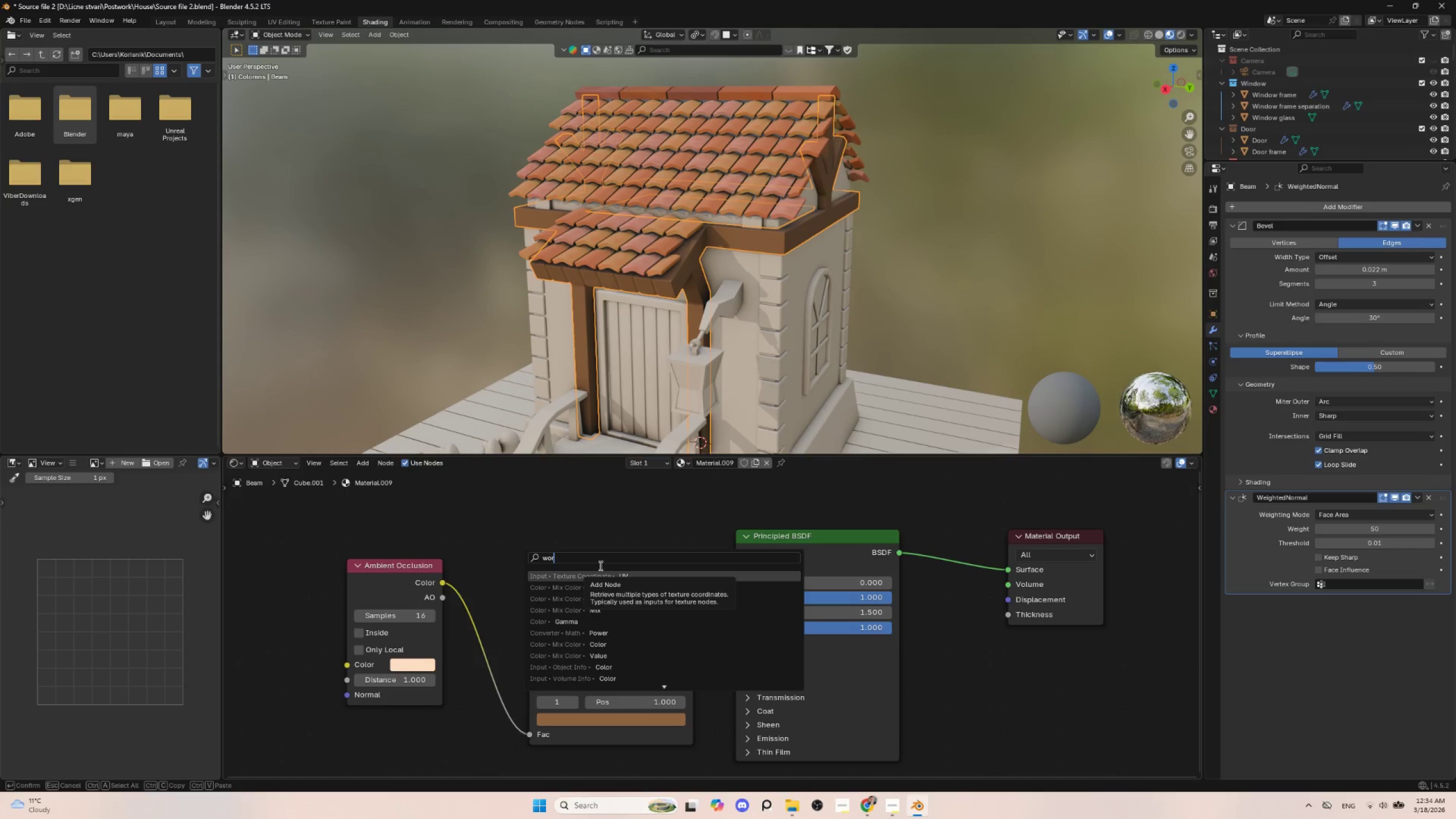 
key(Backspace)
key(Backspace)
key(Backspace)
key(Backspace)
type(vor)
 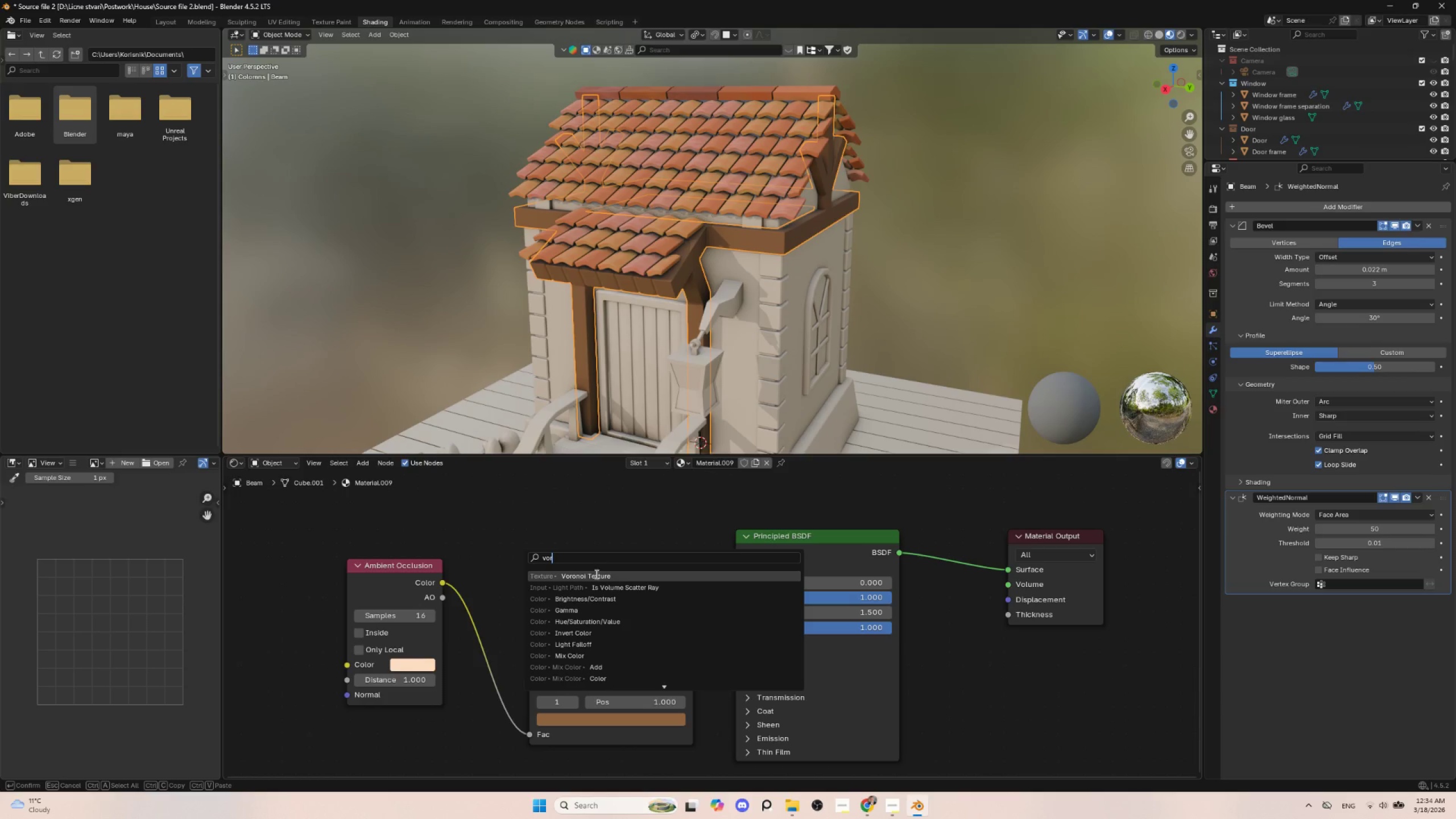 
left_click([595, 576])
 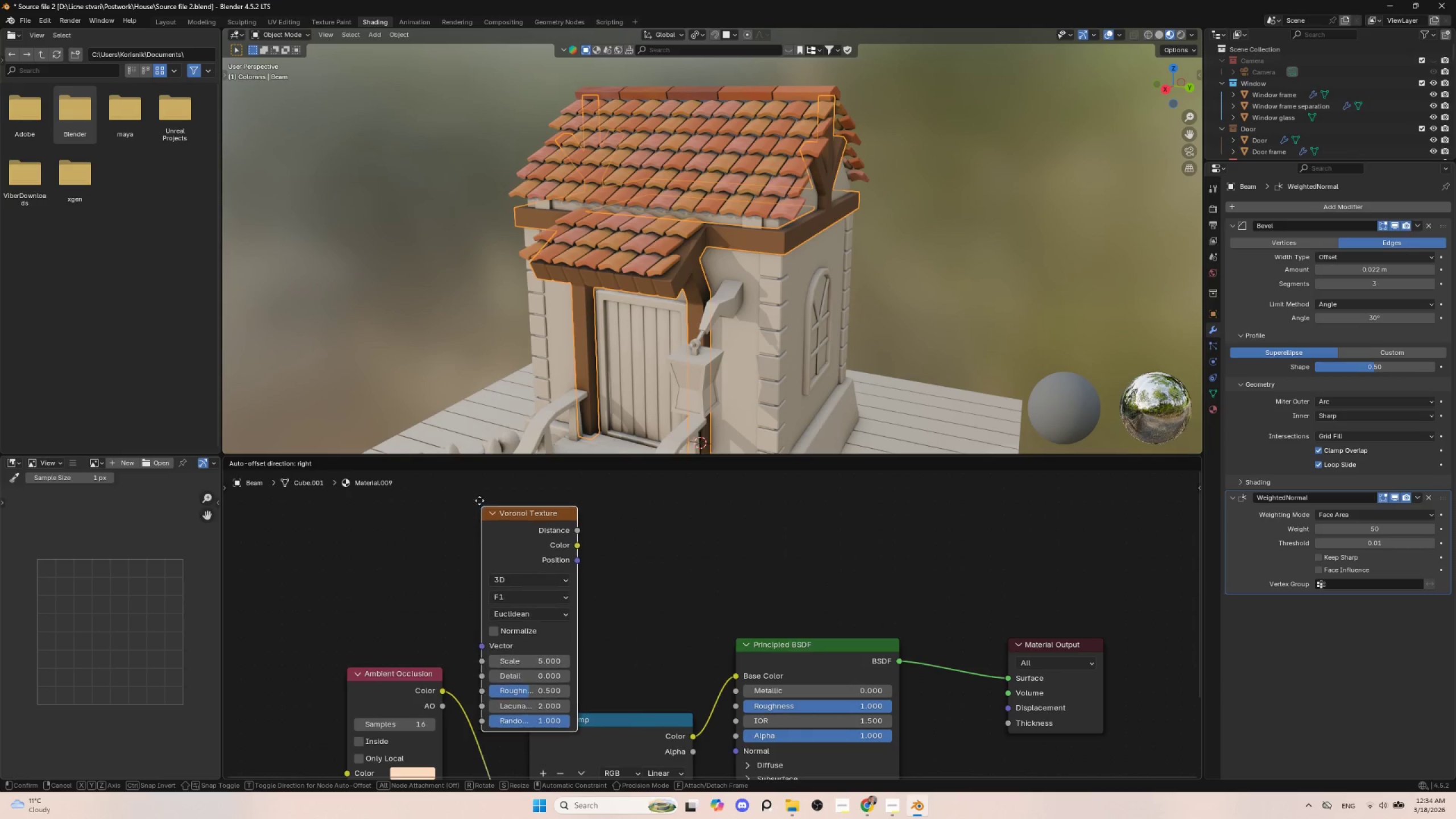 
left_click([463, 494])
 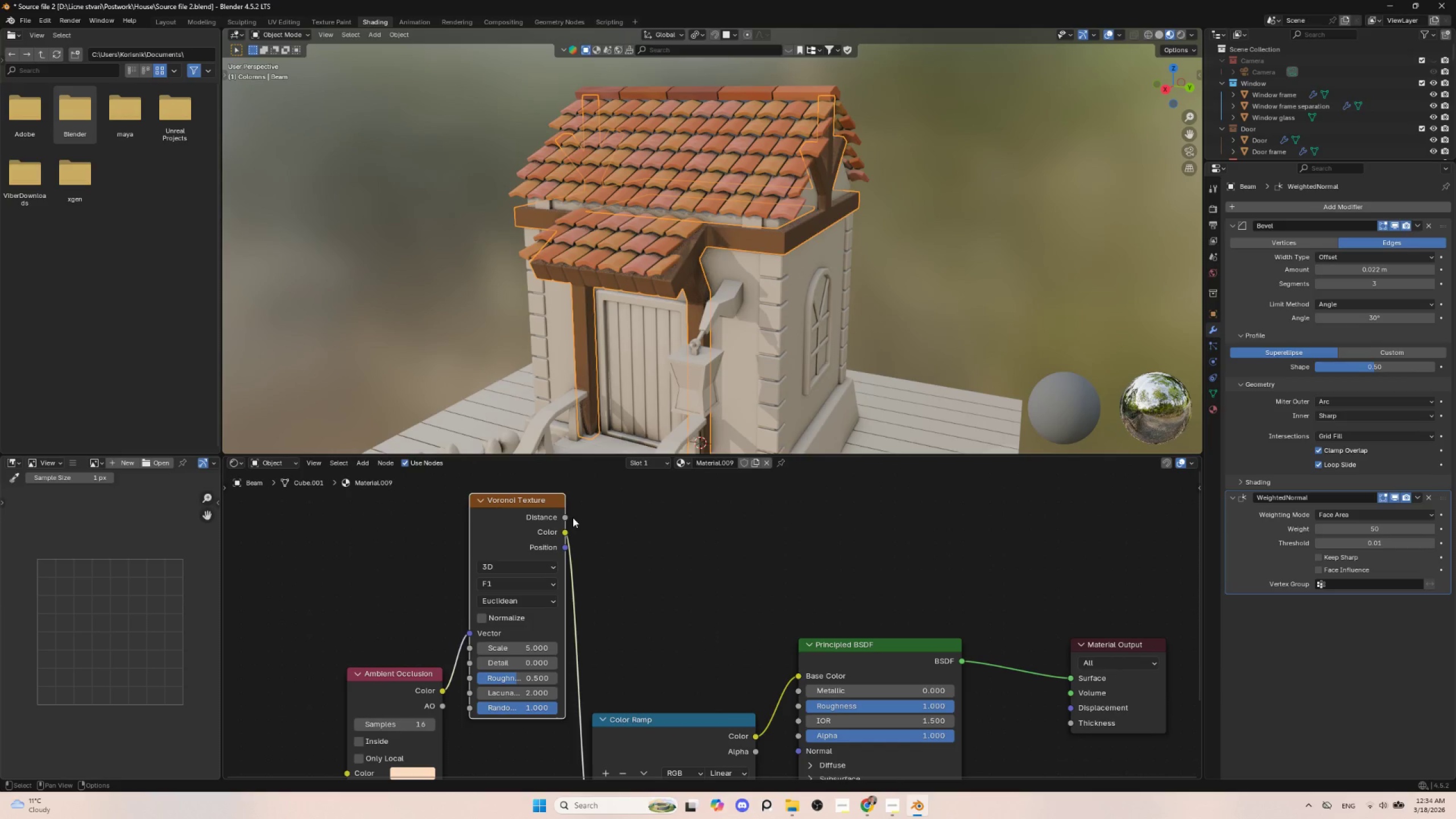 
key(Control+Z)
 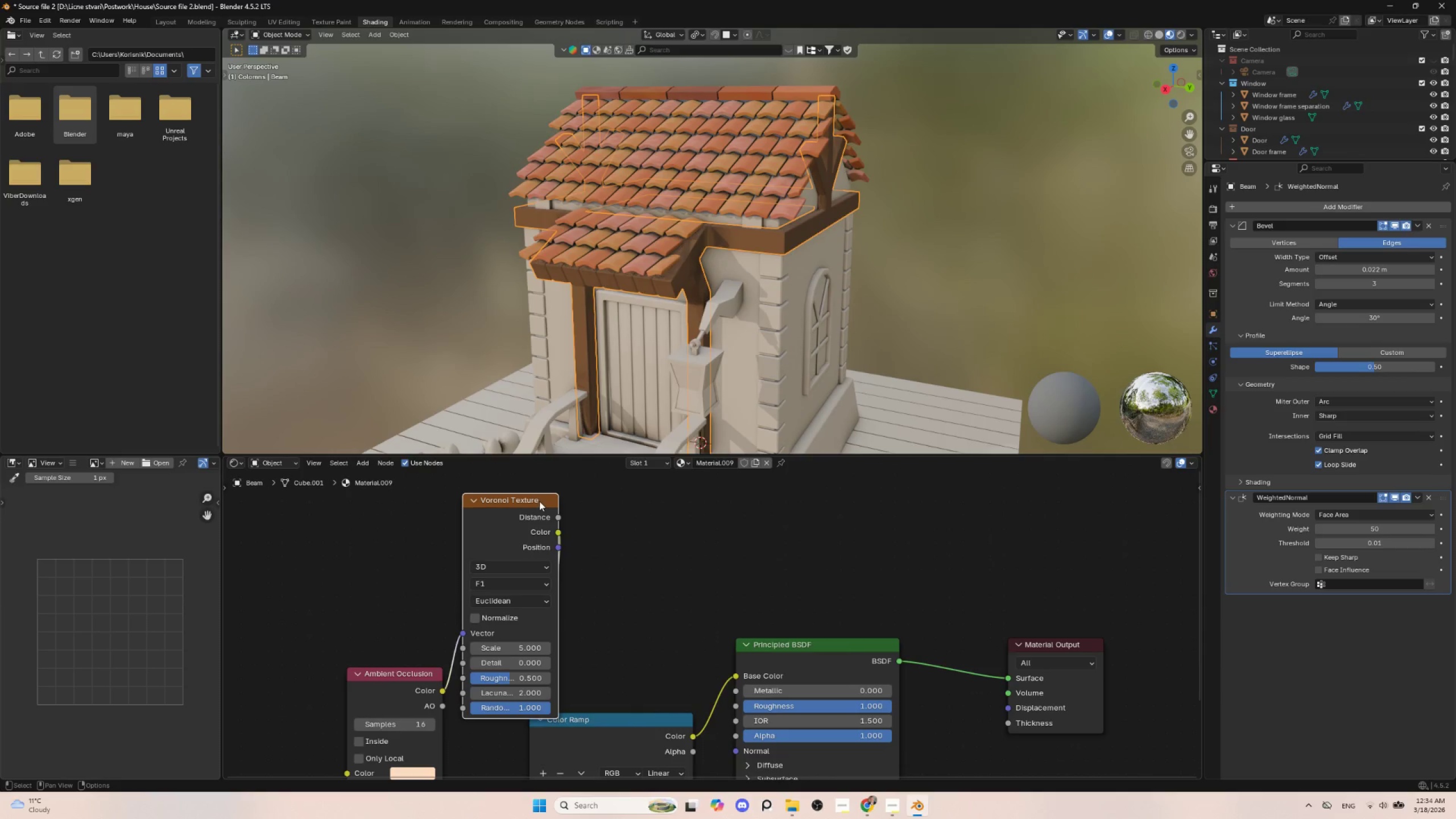 
left_click_drag(start_coordinate=[538, 500], to_coordinate=[568, 491])
 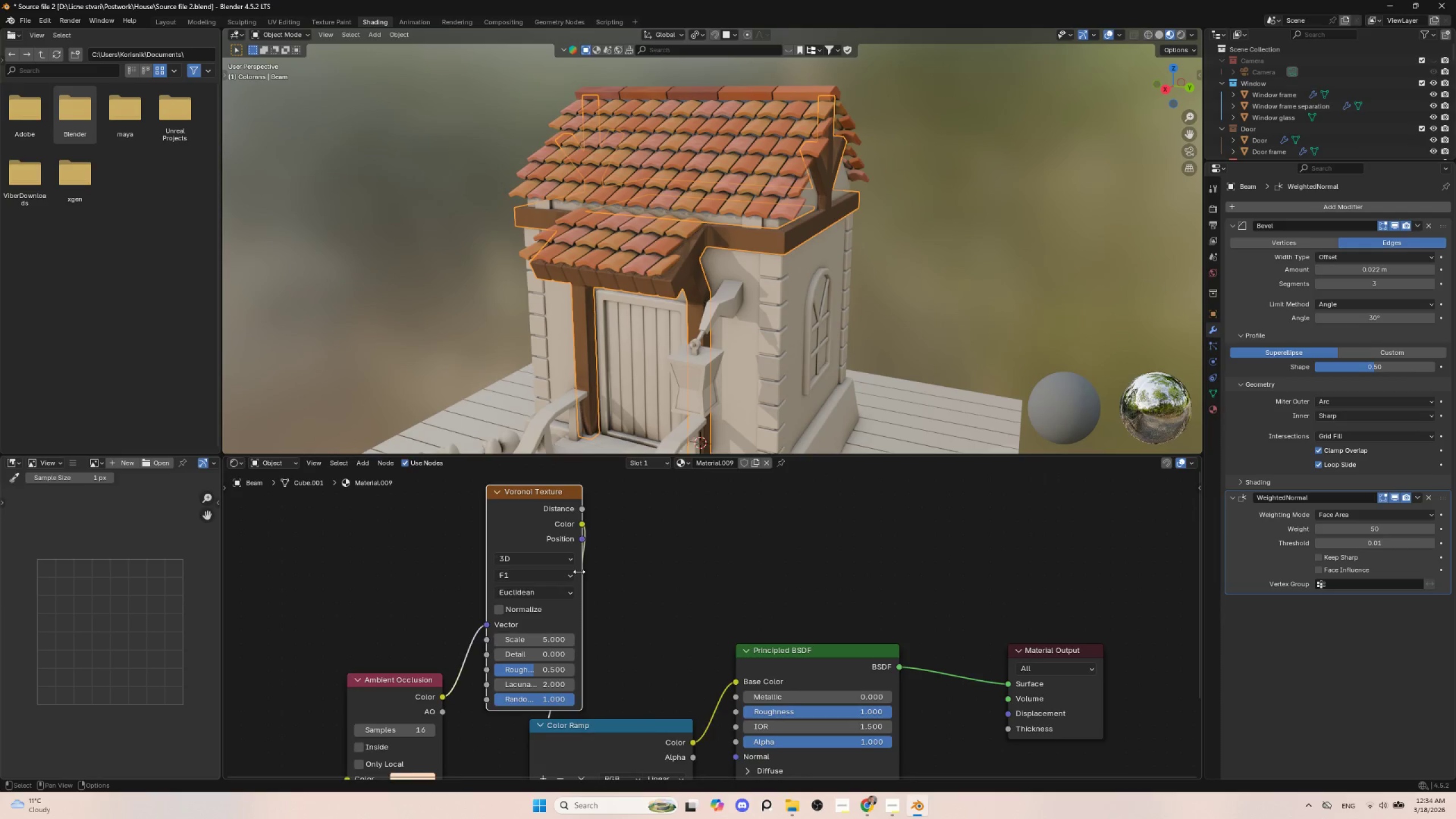 
scroll: coordinate [582, 586], scroll_direction: down, amount: 4.0
 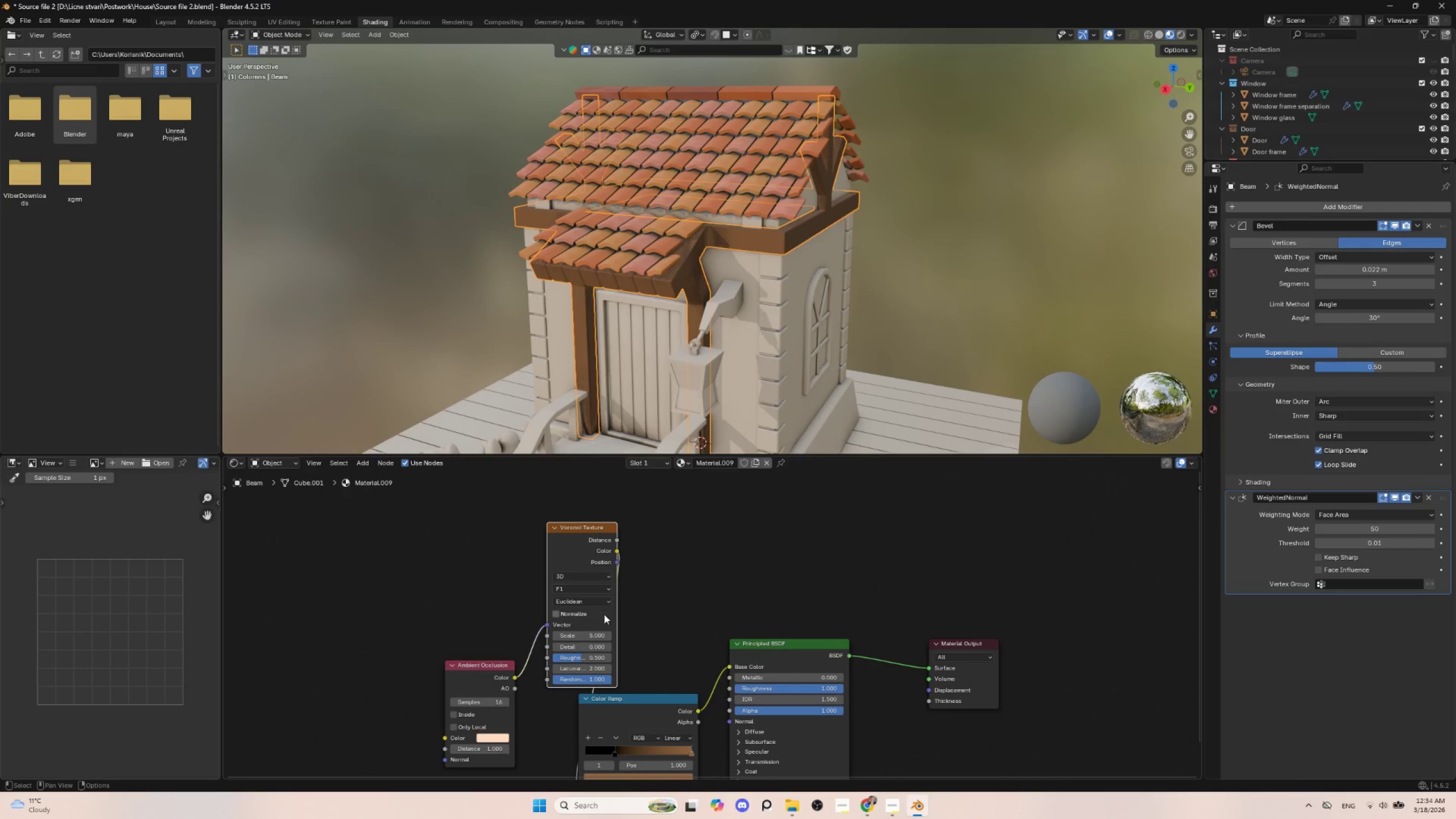 
key(Control+Z)
 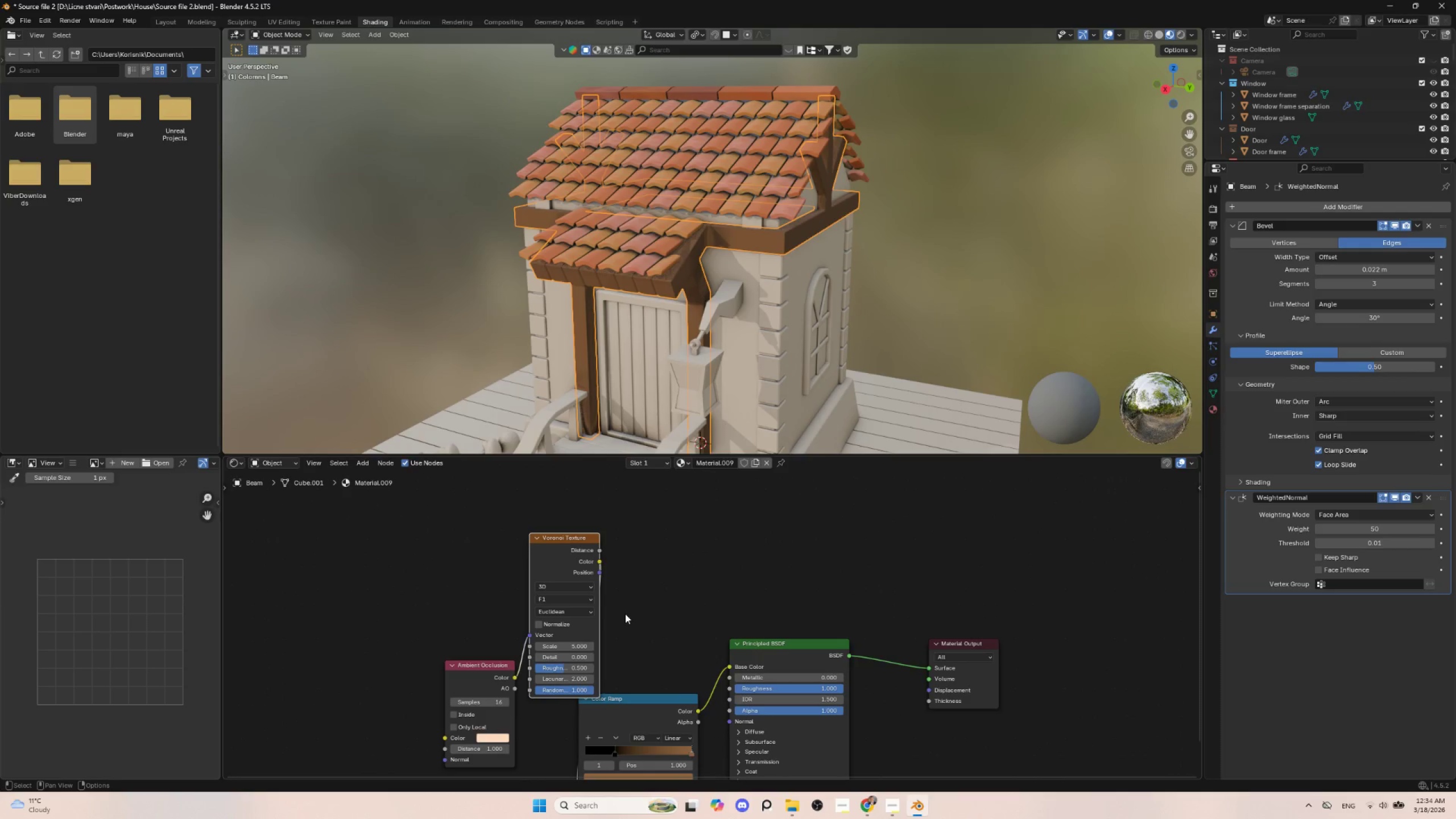 
key(Control+ControlLeft)
 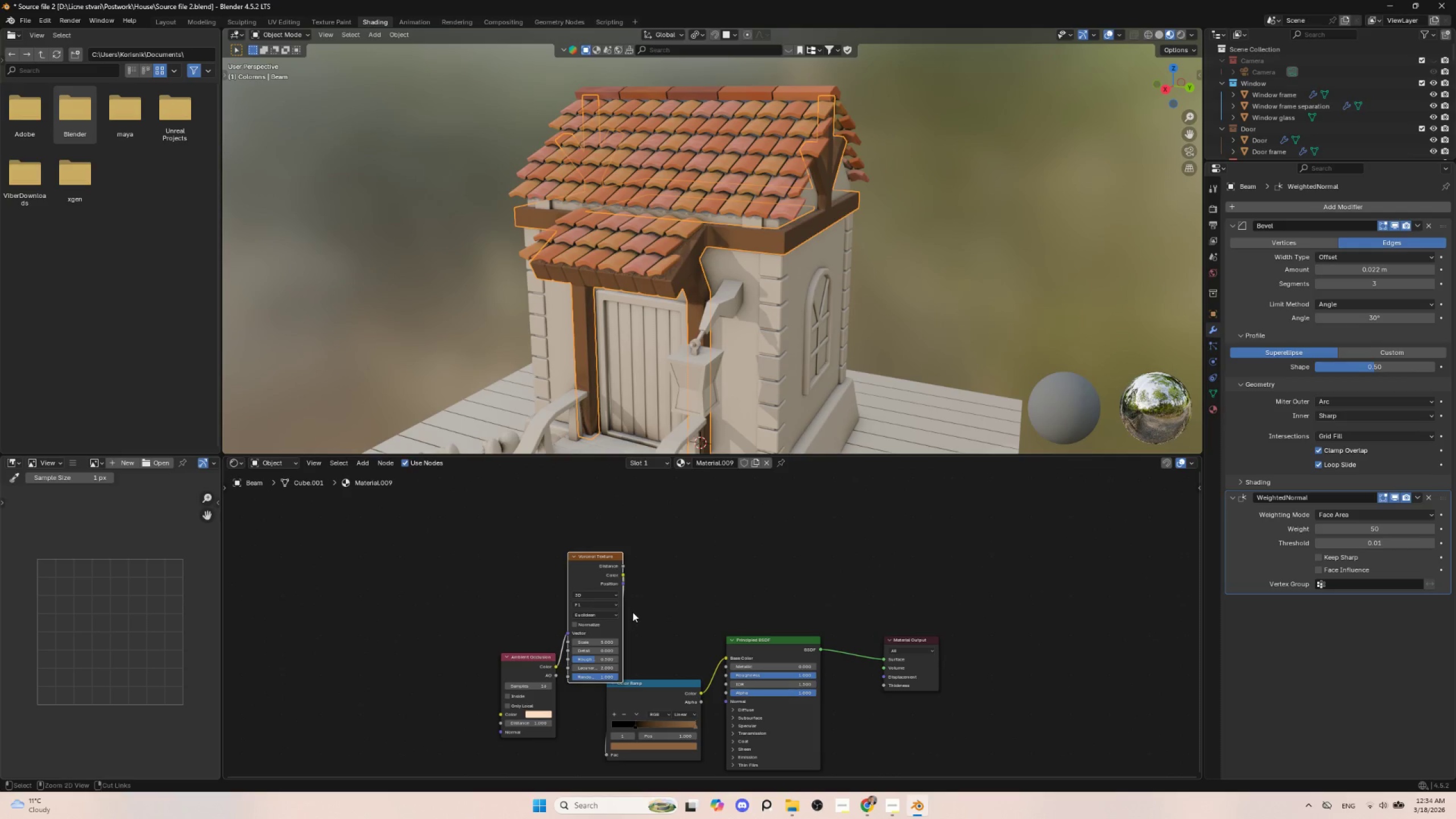 
key(Control+Z)
 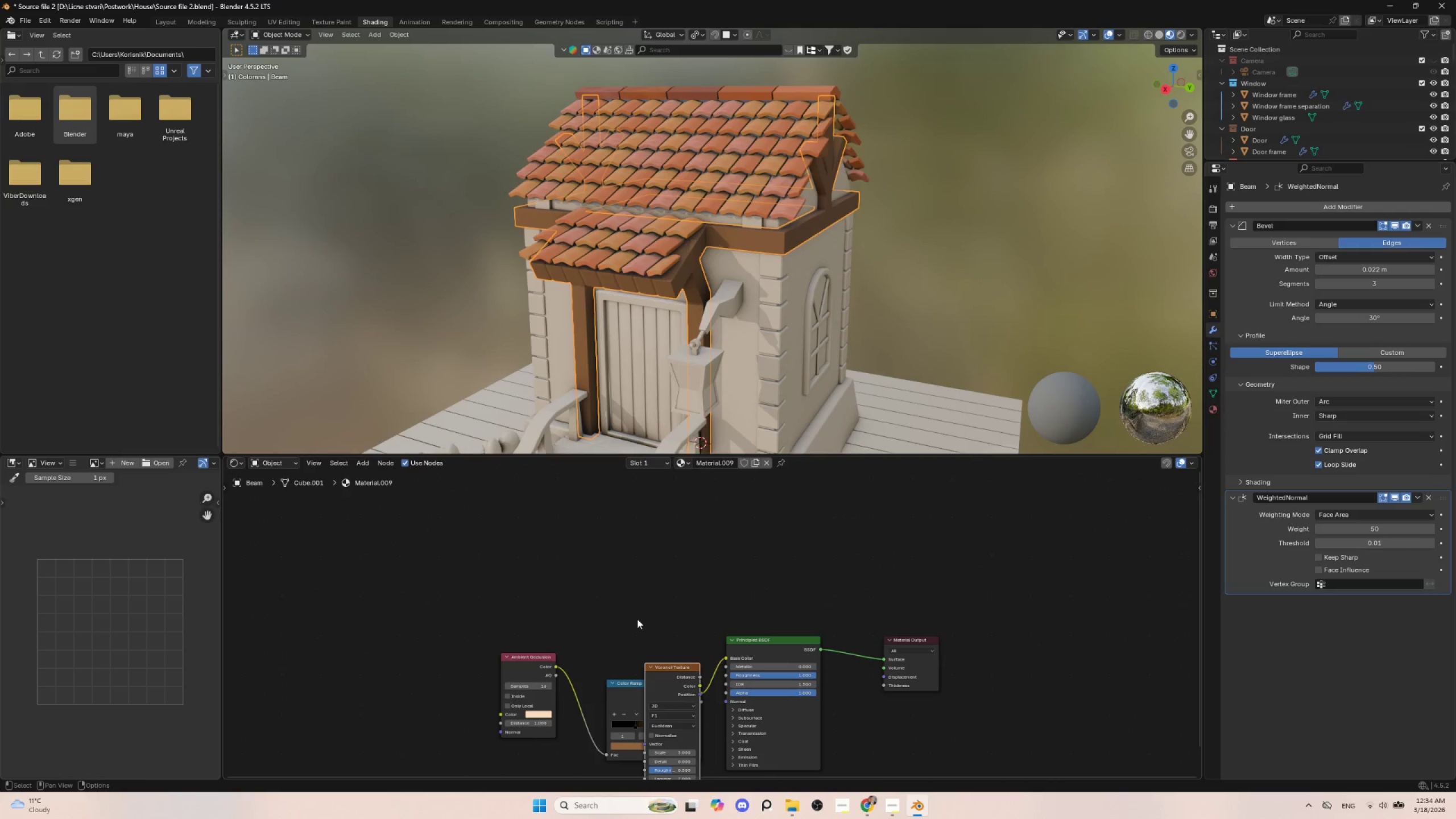 
scroll: coordinate [625, 614], scroll_direction: down, amount: 3.0
 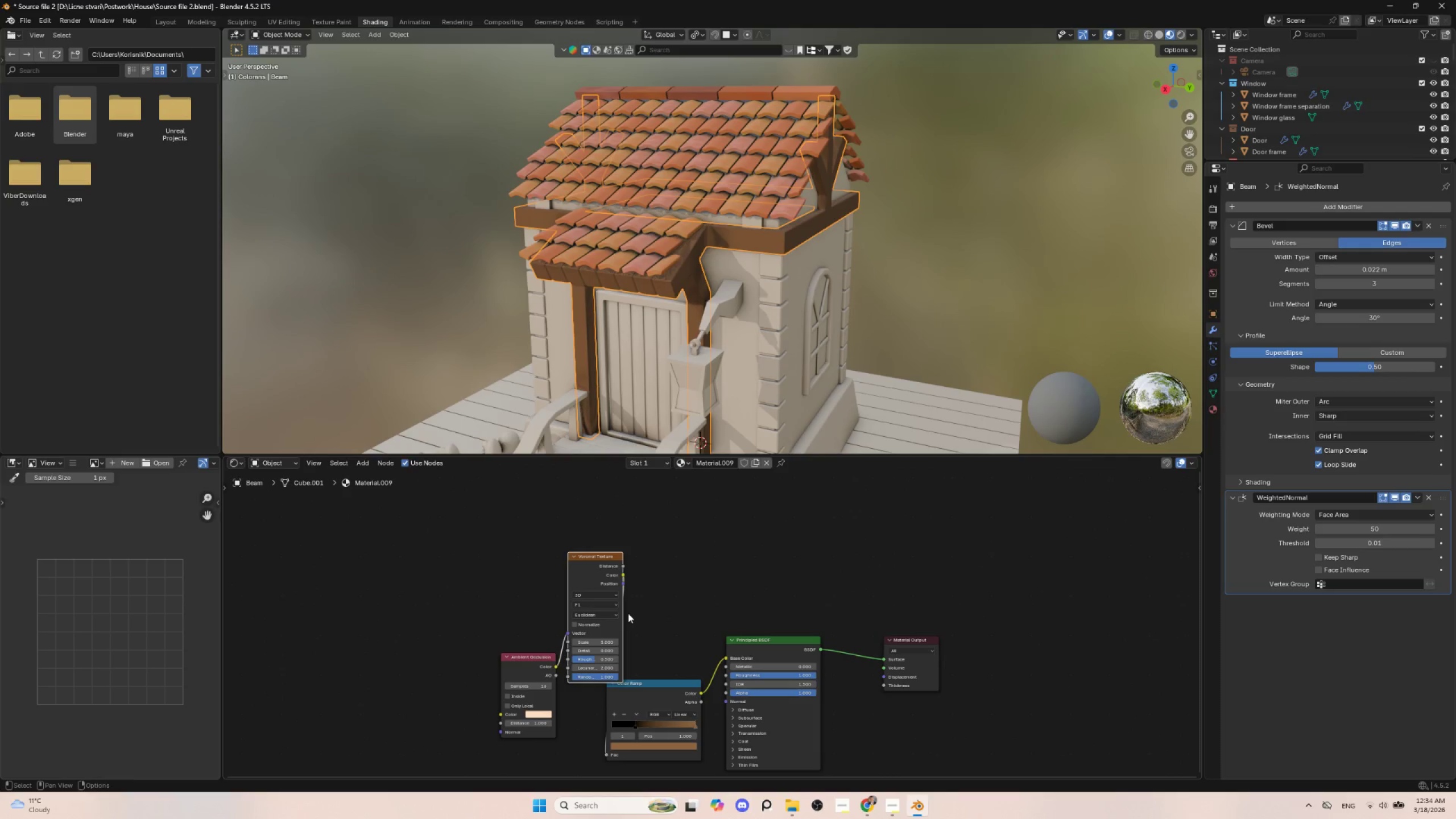 
hold_key(key=ShiftLeft, duration=0.48)
 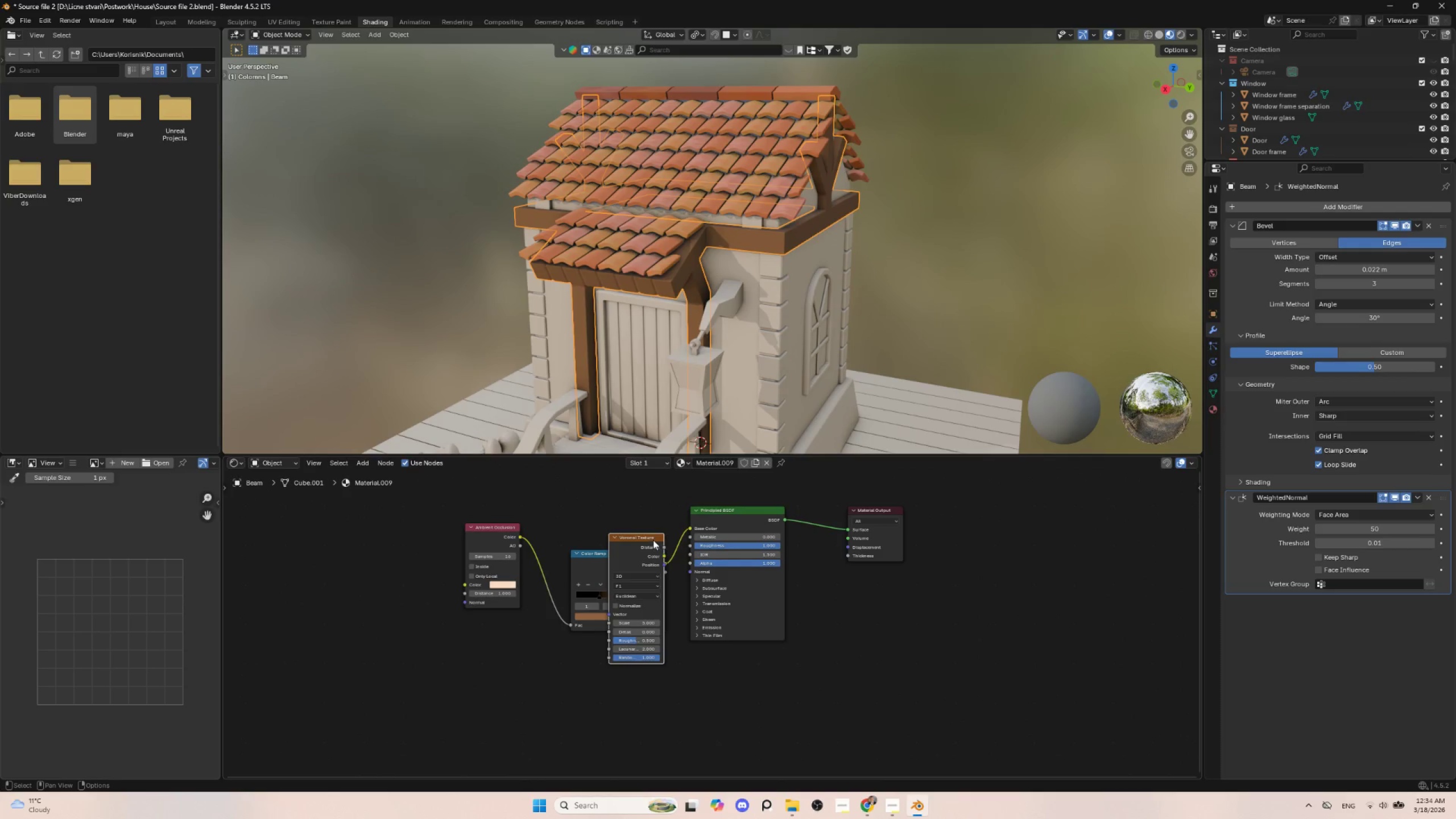 
left_click_drag(start_coordinate=[653, 538], to_coordinate=[542, 654])
 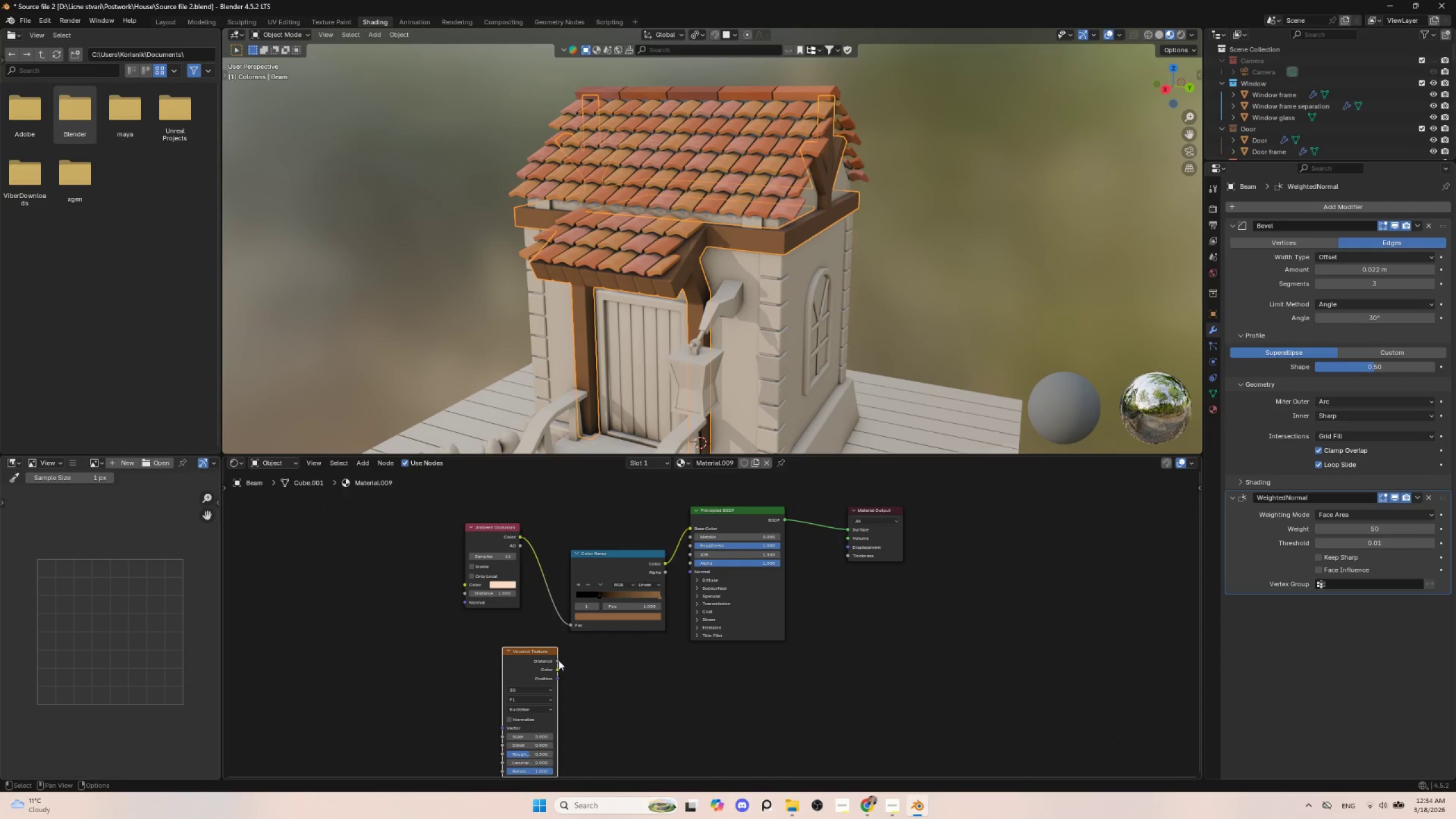 
left_click_drag(start_coordinate=[559, 660], to_coordinate=[693, 526])
 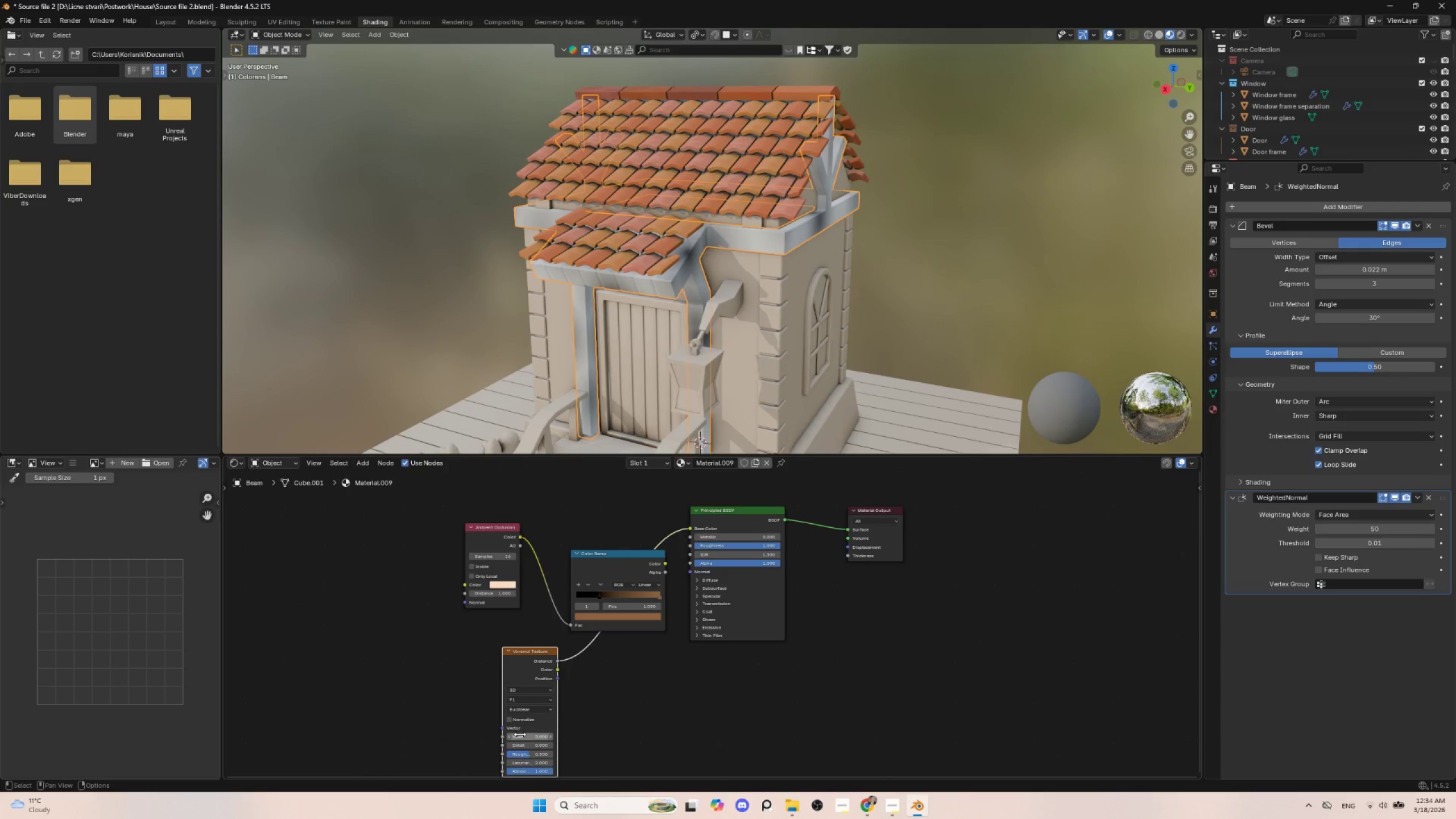 
left_click_drag(start_coordinate=[523, 737], to_coordinate=[632, 239])
 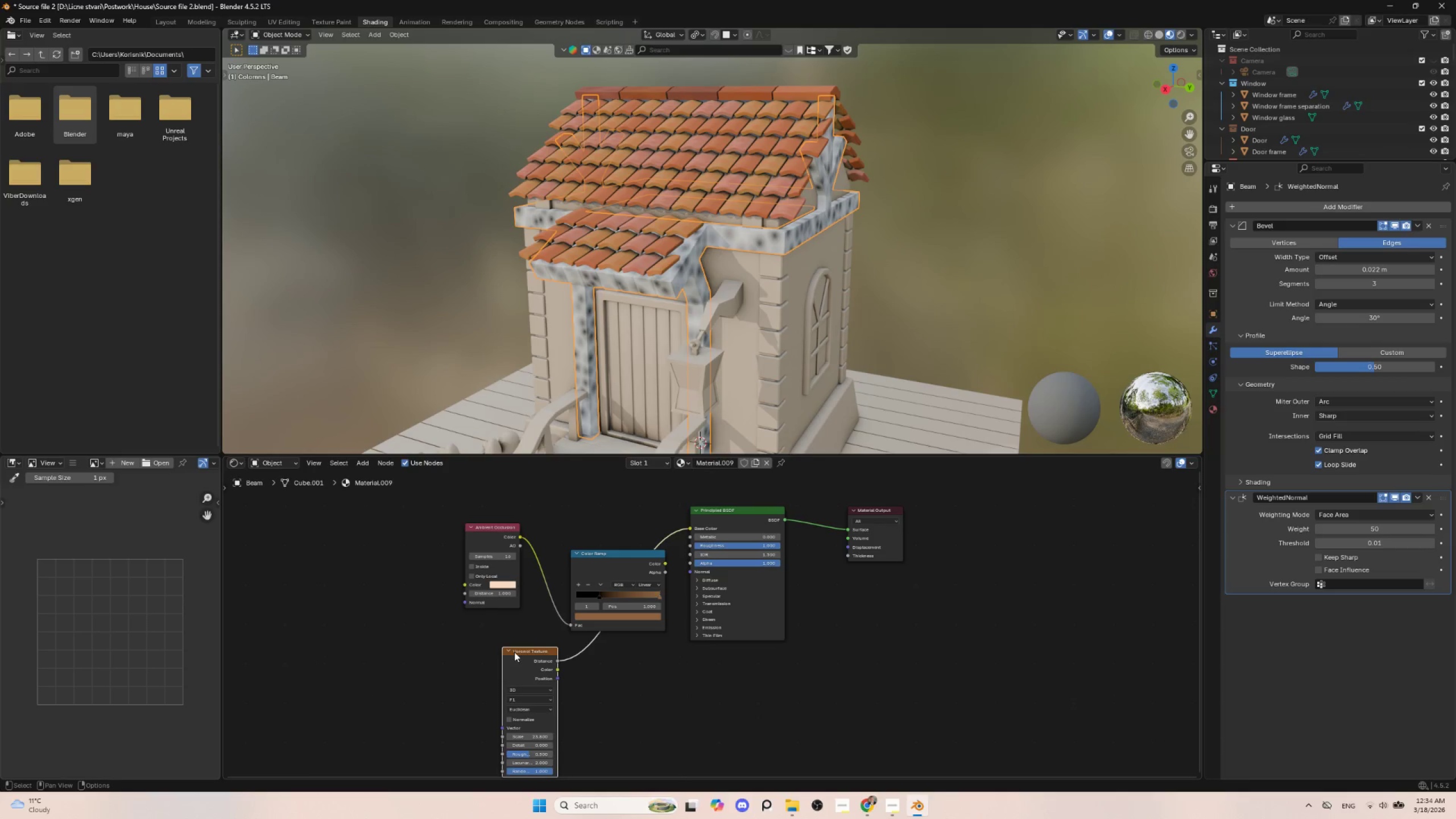 
left_click([517, 651])
 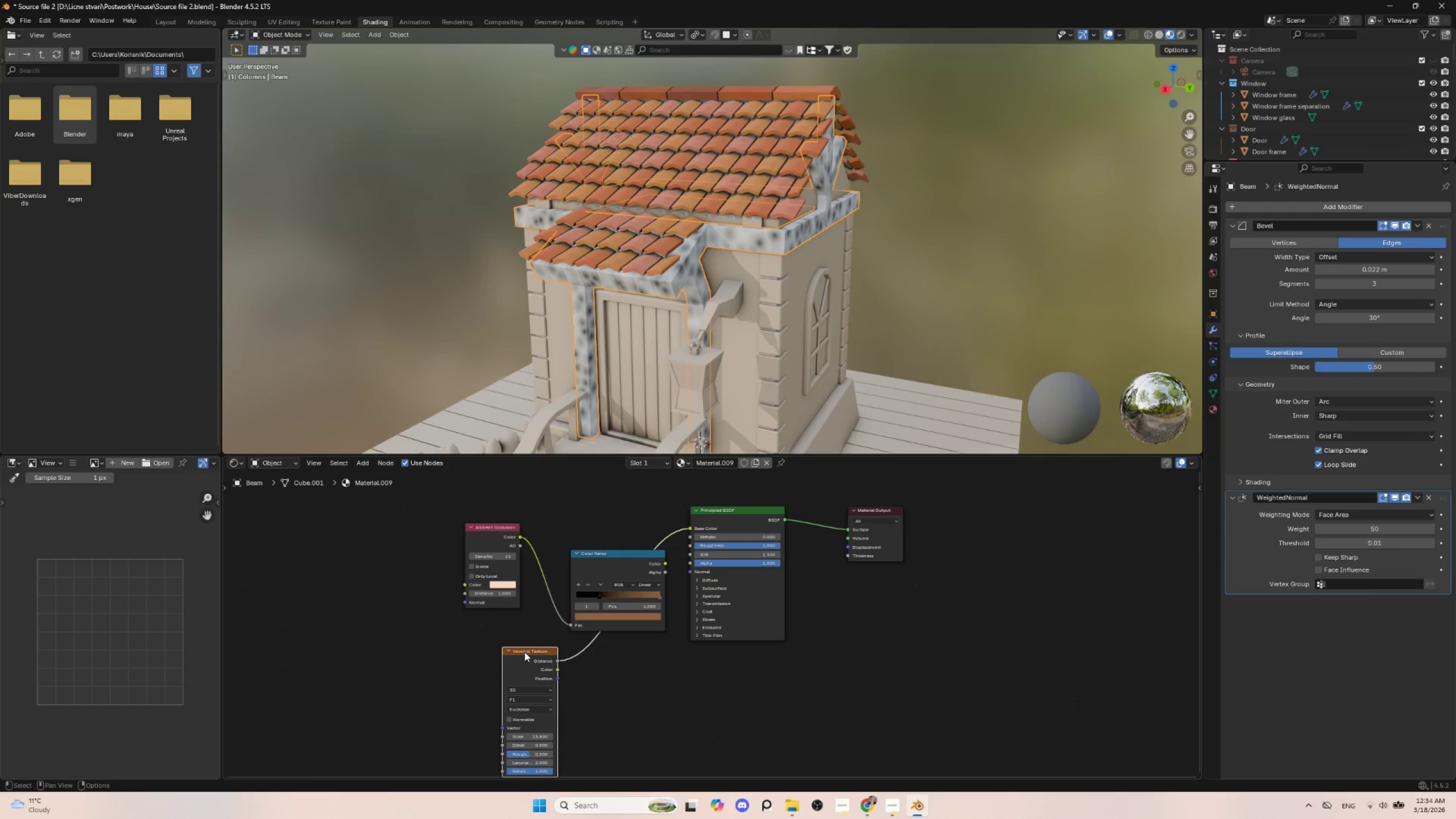 
hold_key(key=ControlLeft, duration=2.09)
left_click([524, 652])
 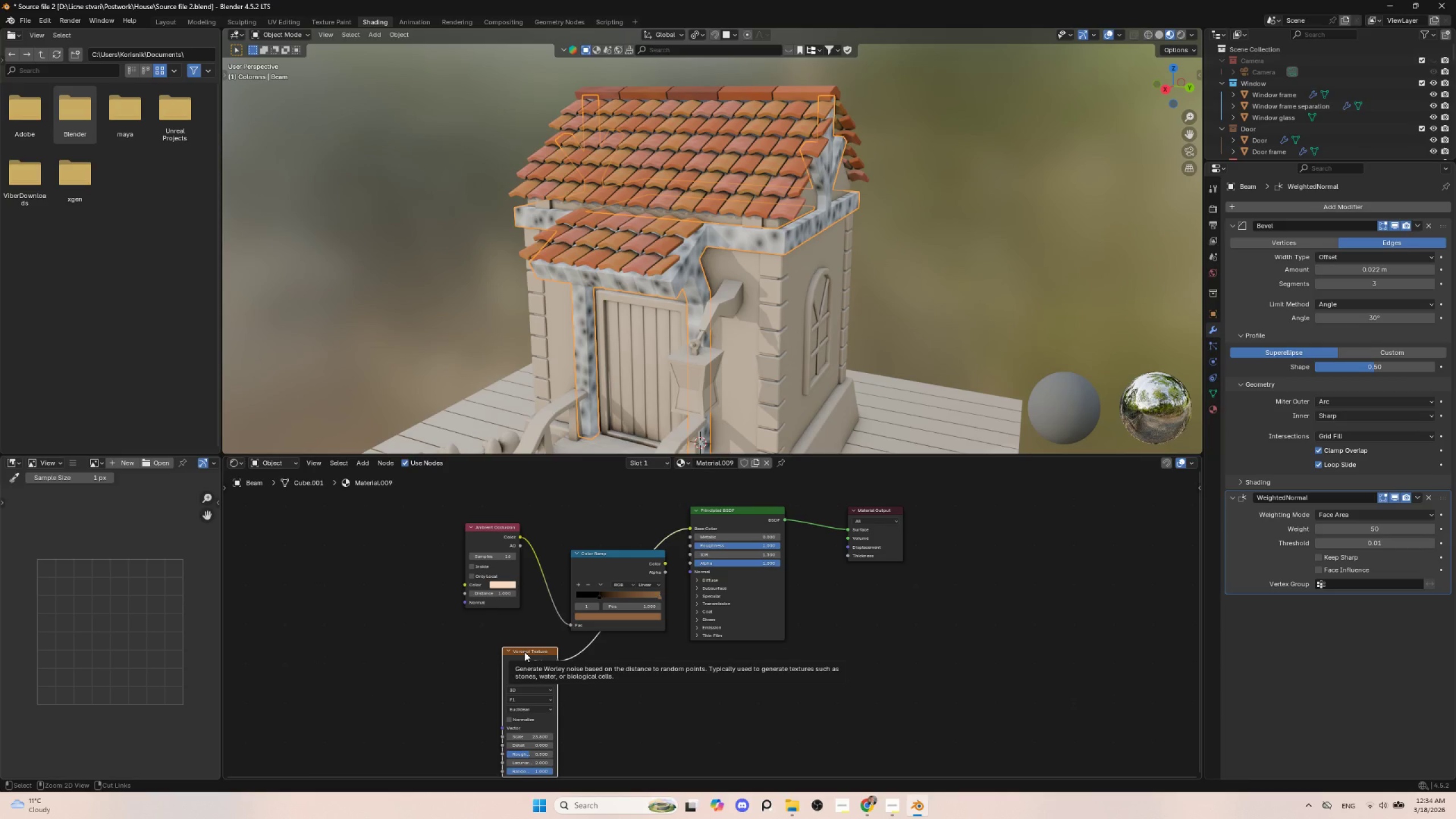 
hold_key(key=ShiftLeft, duration=0.98)
left_click([524, 652])
 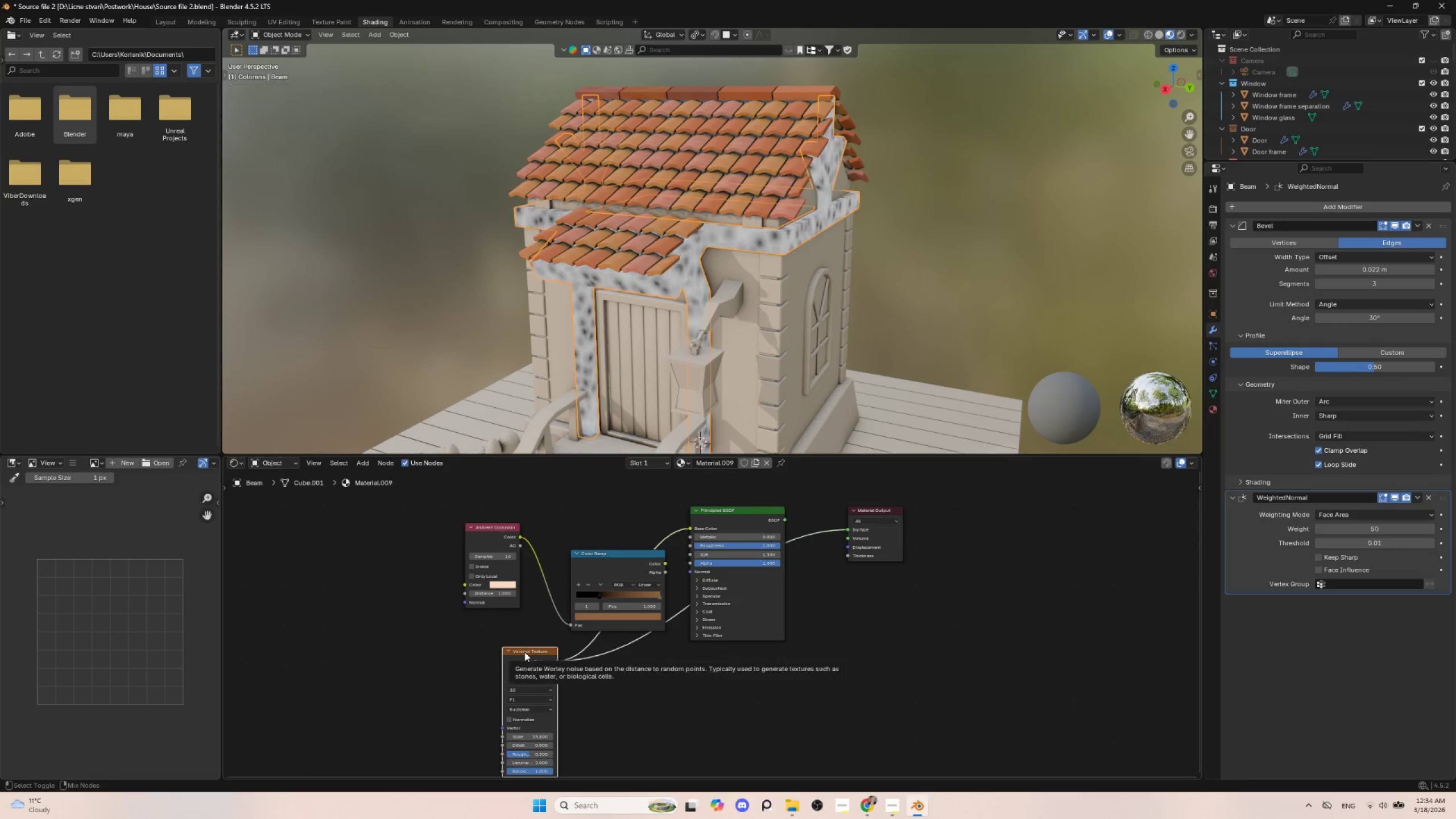 
key(Control+Z)
 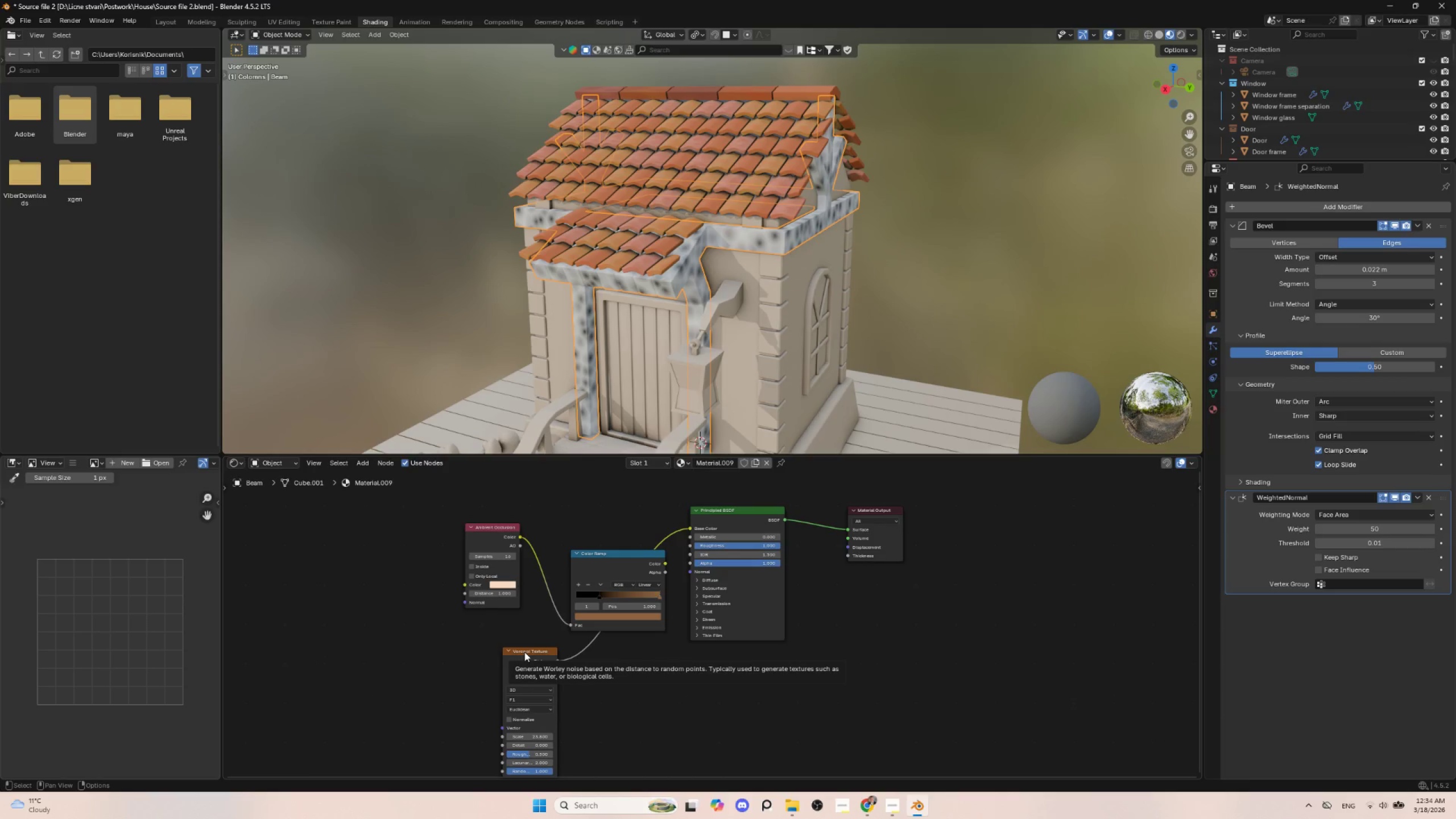 
key(Control+T)
 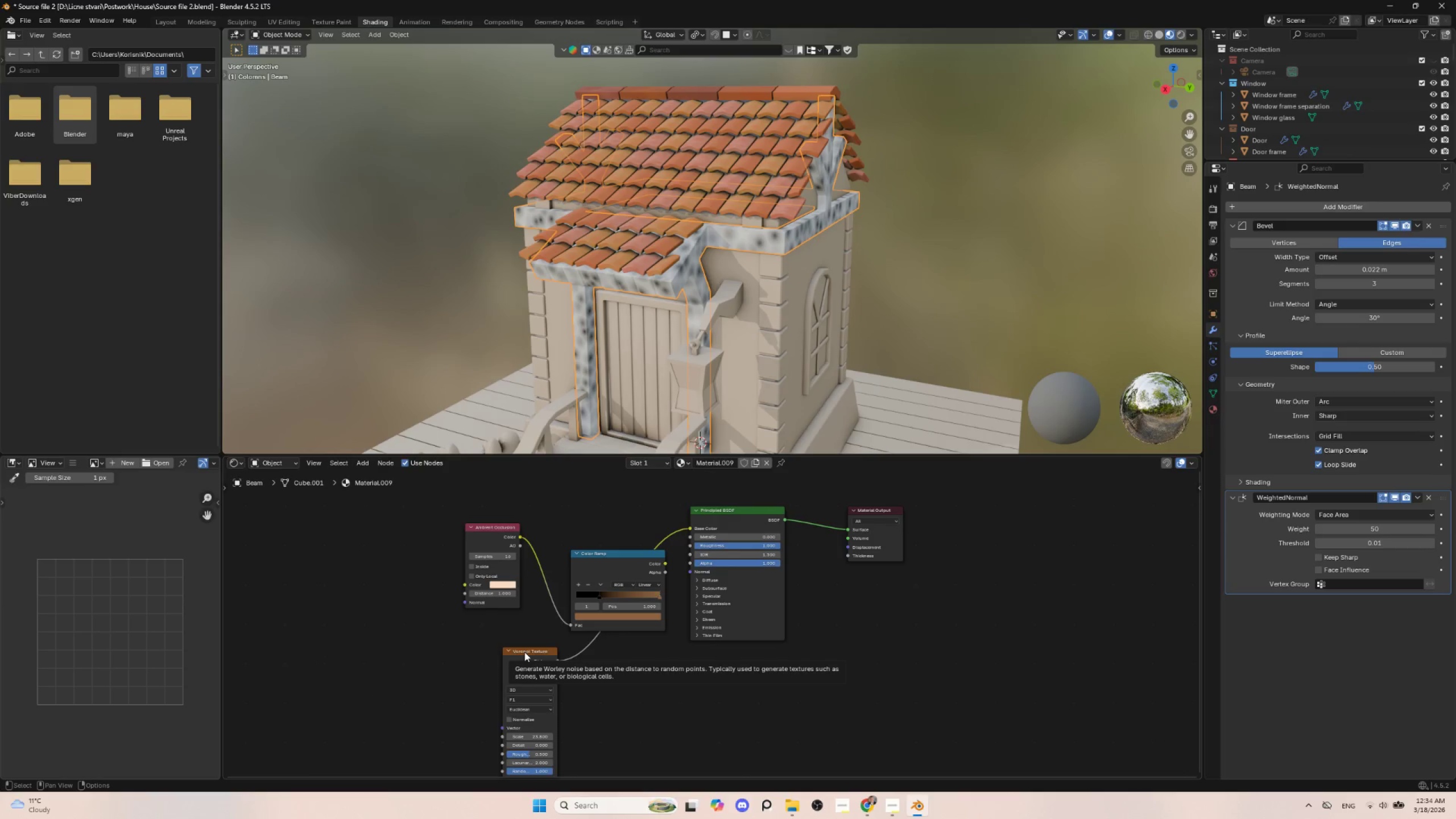 
left_click([524, 652])
 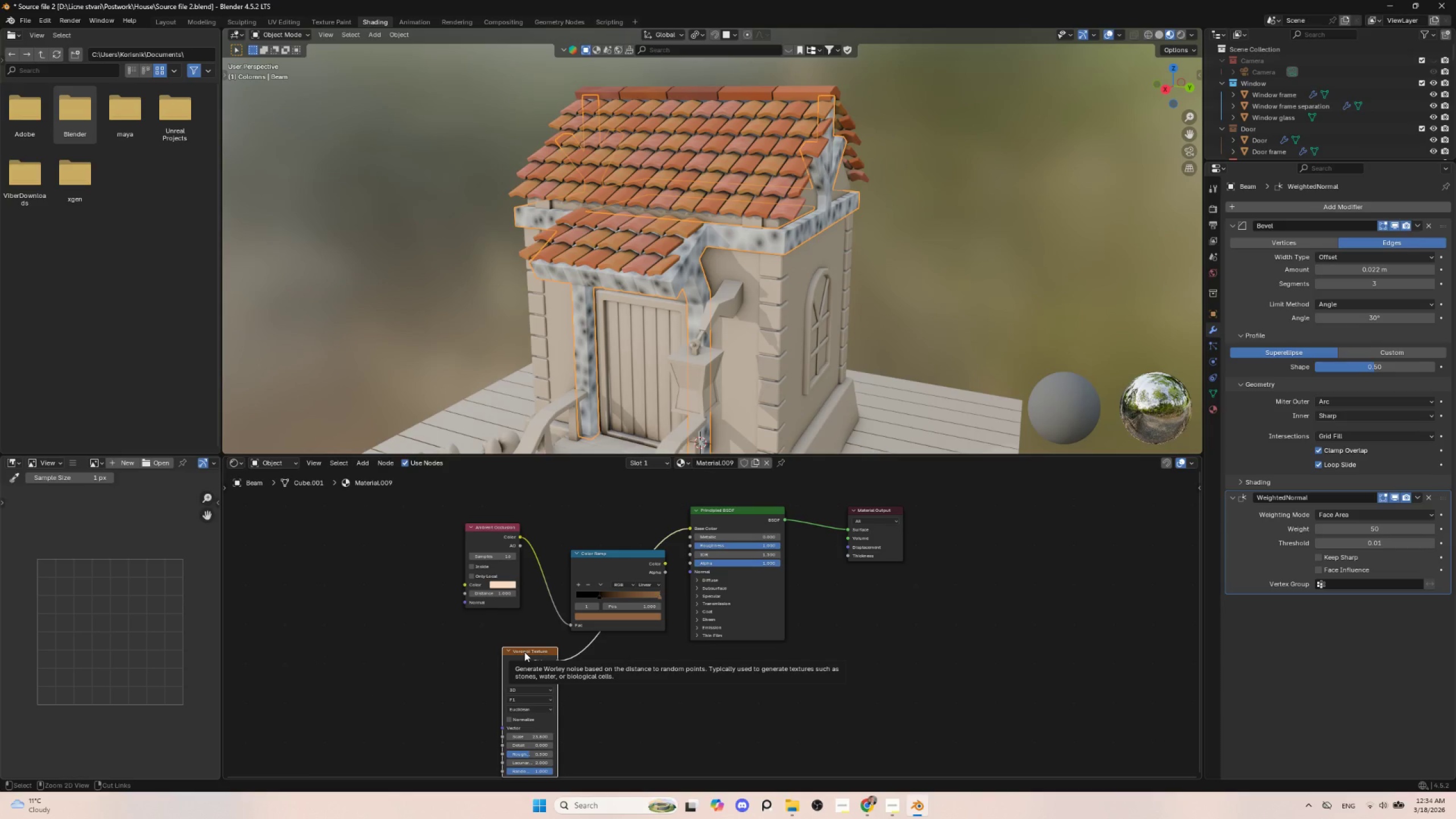 
key(Control+T)
 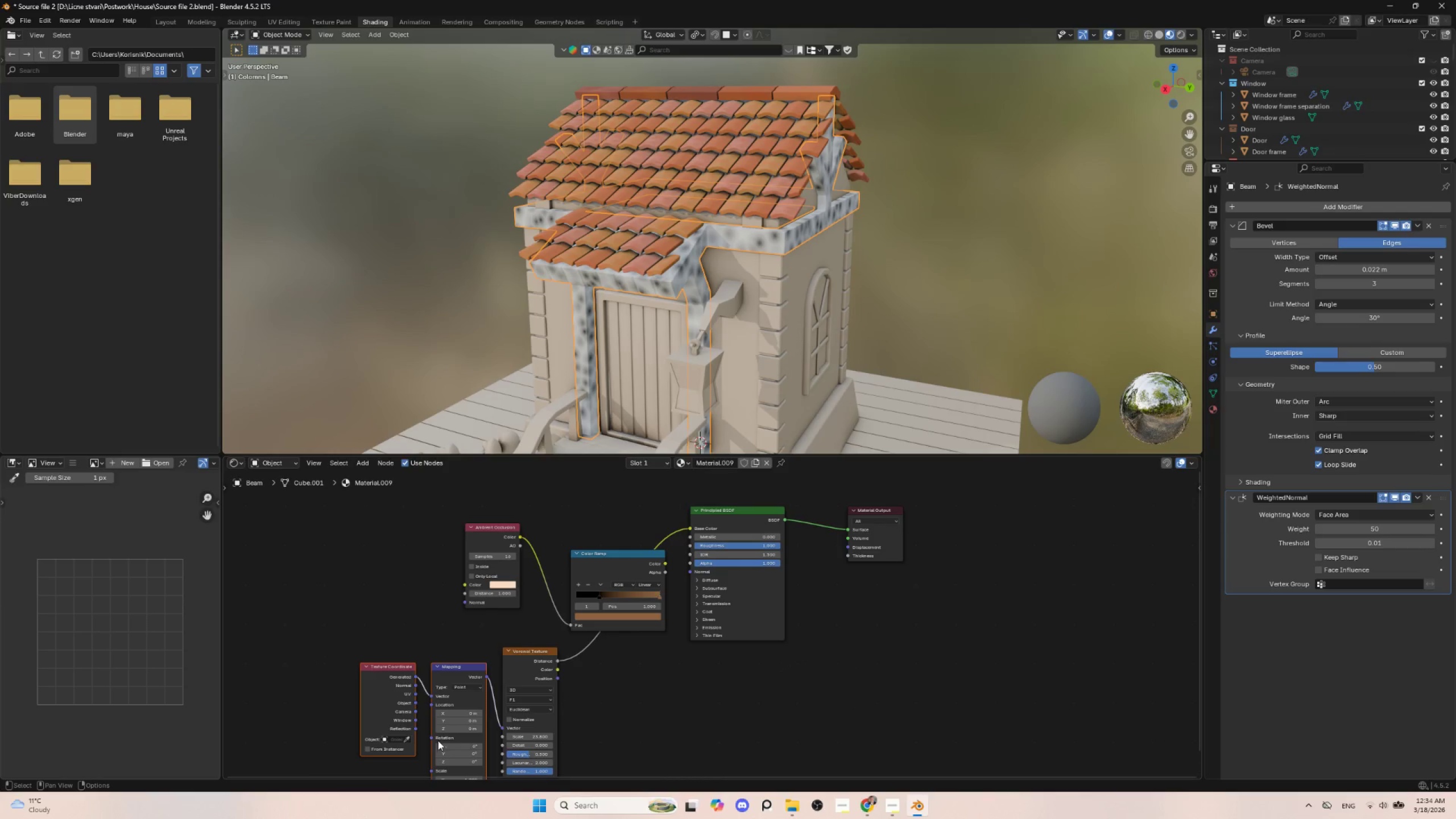 
hold_key(key=ShiftLeft, duration=0.89)
 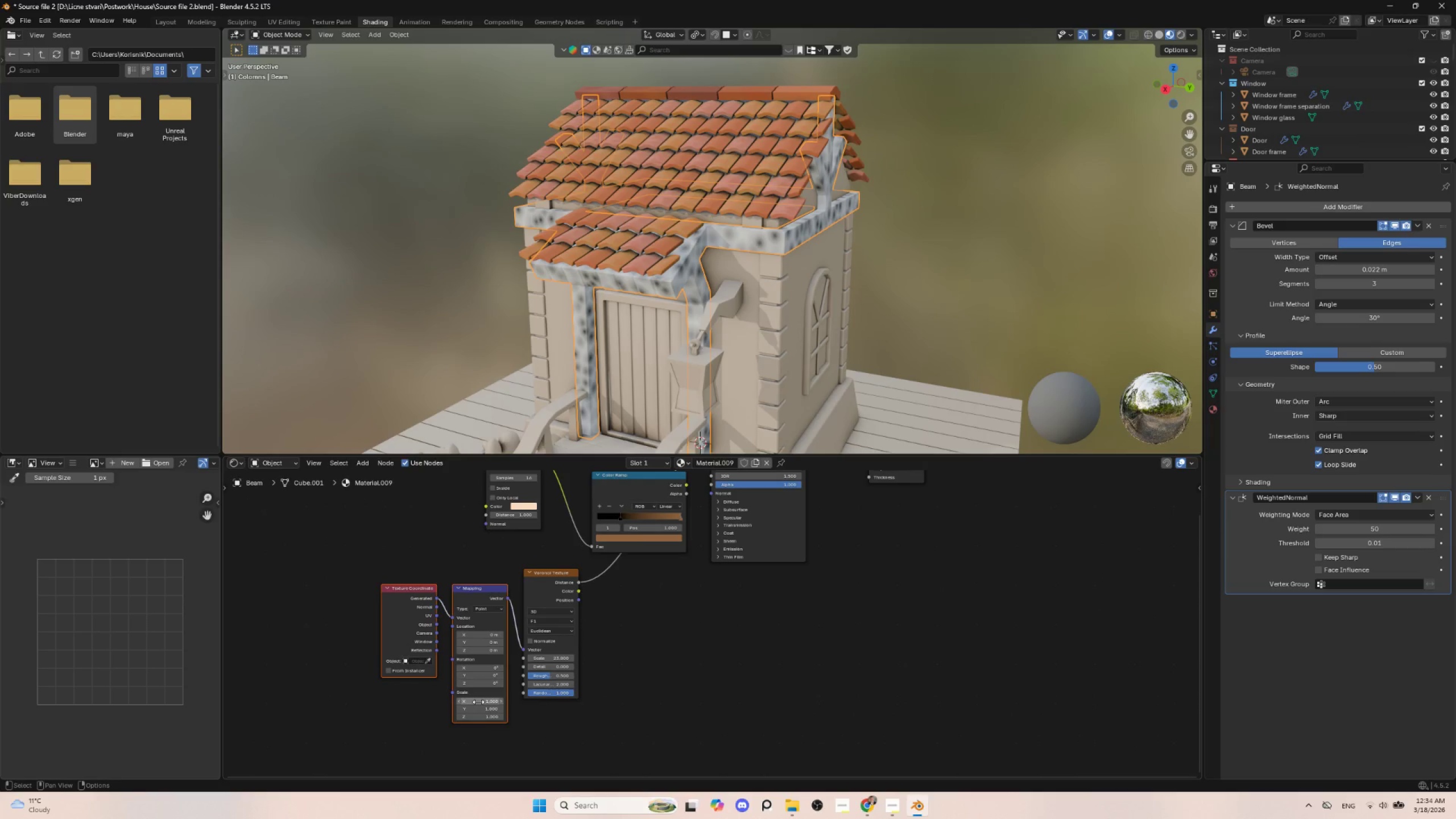 
left_click_drag(start_coordinate=[478, 702], to_coordinate=[653, 196])
 